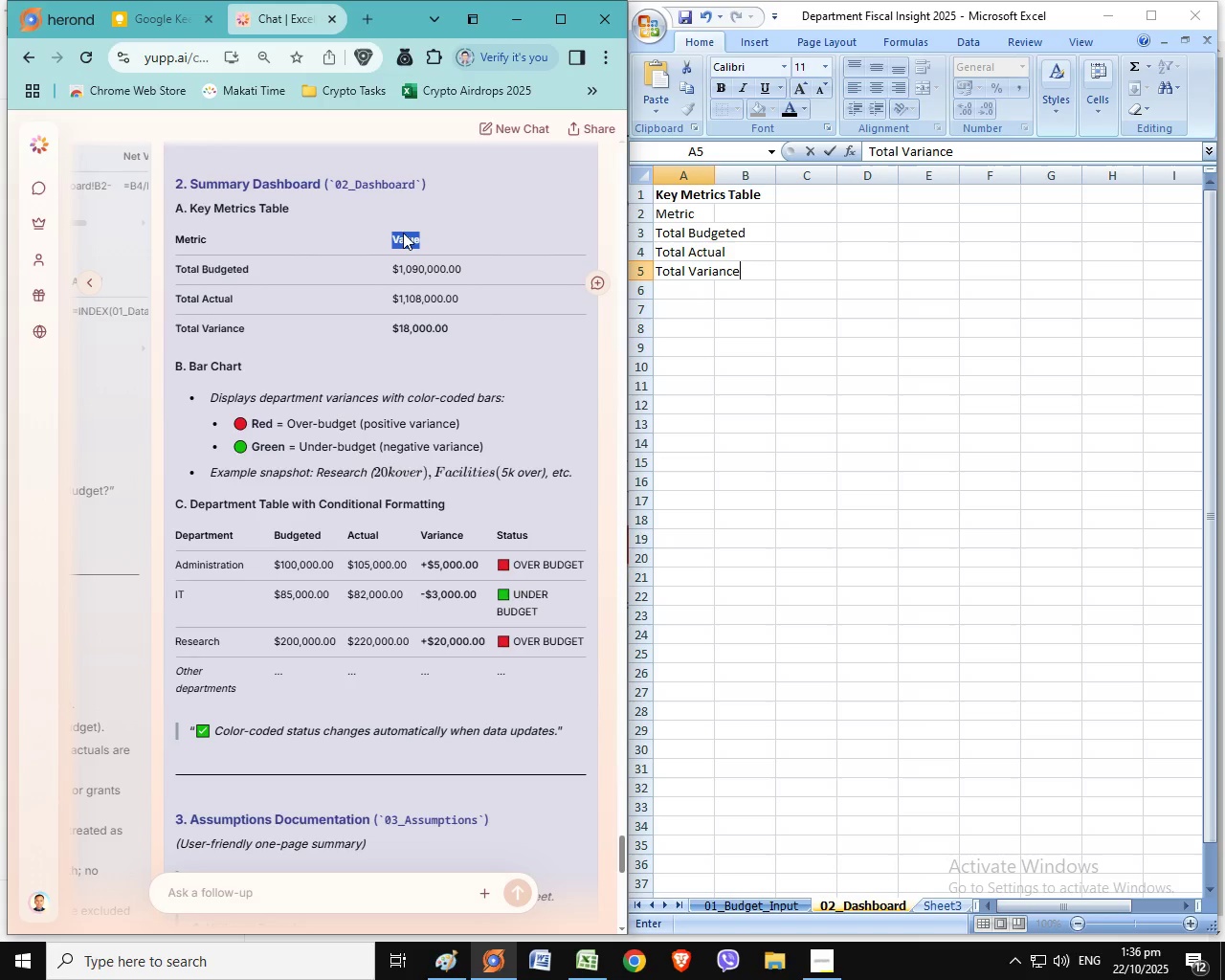 
key(Control+C)
 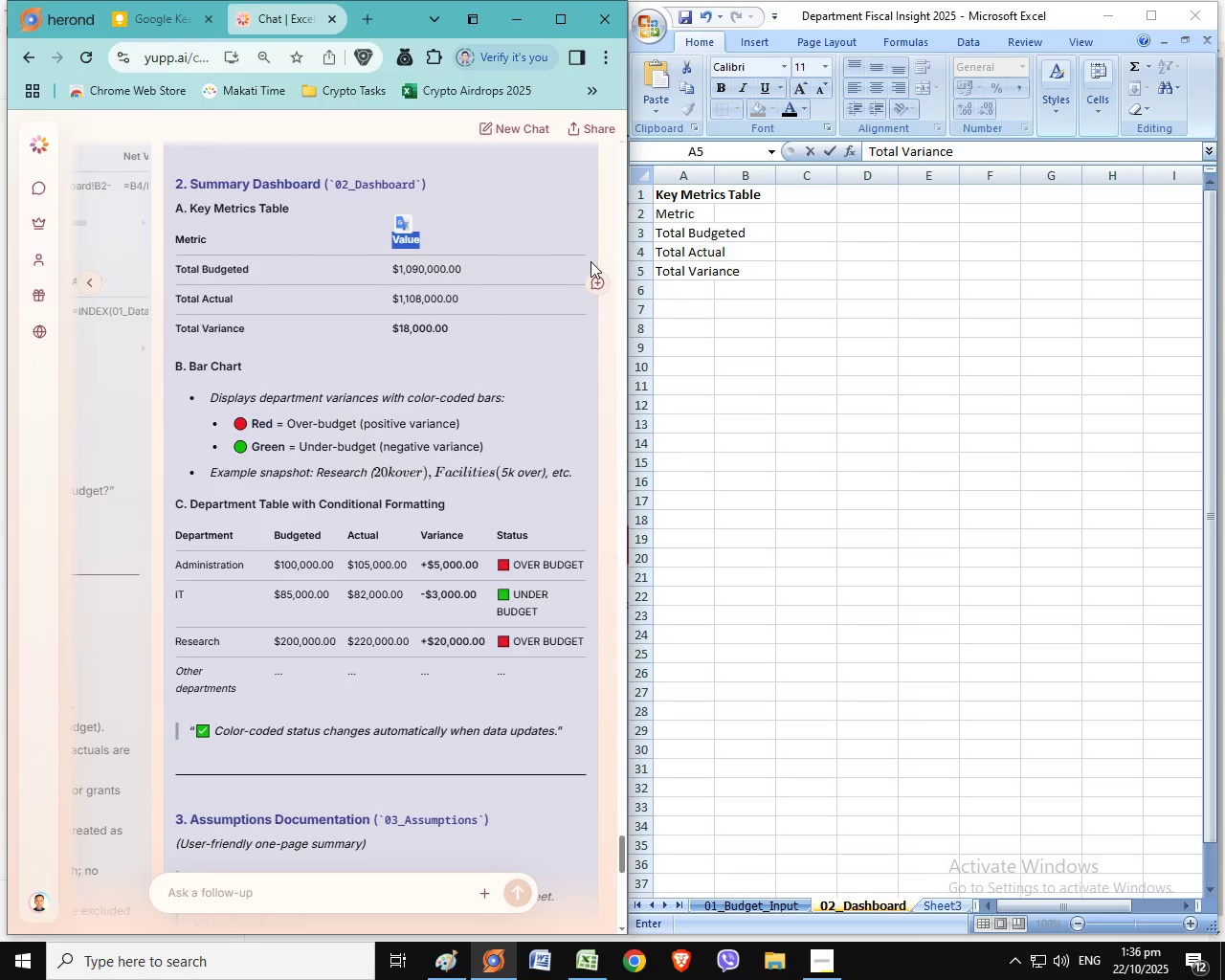 
wait(7.02)
 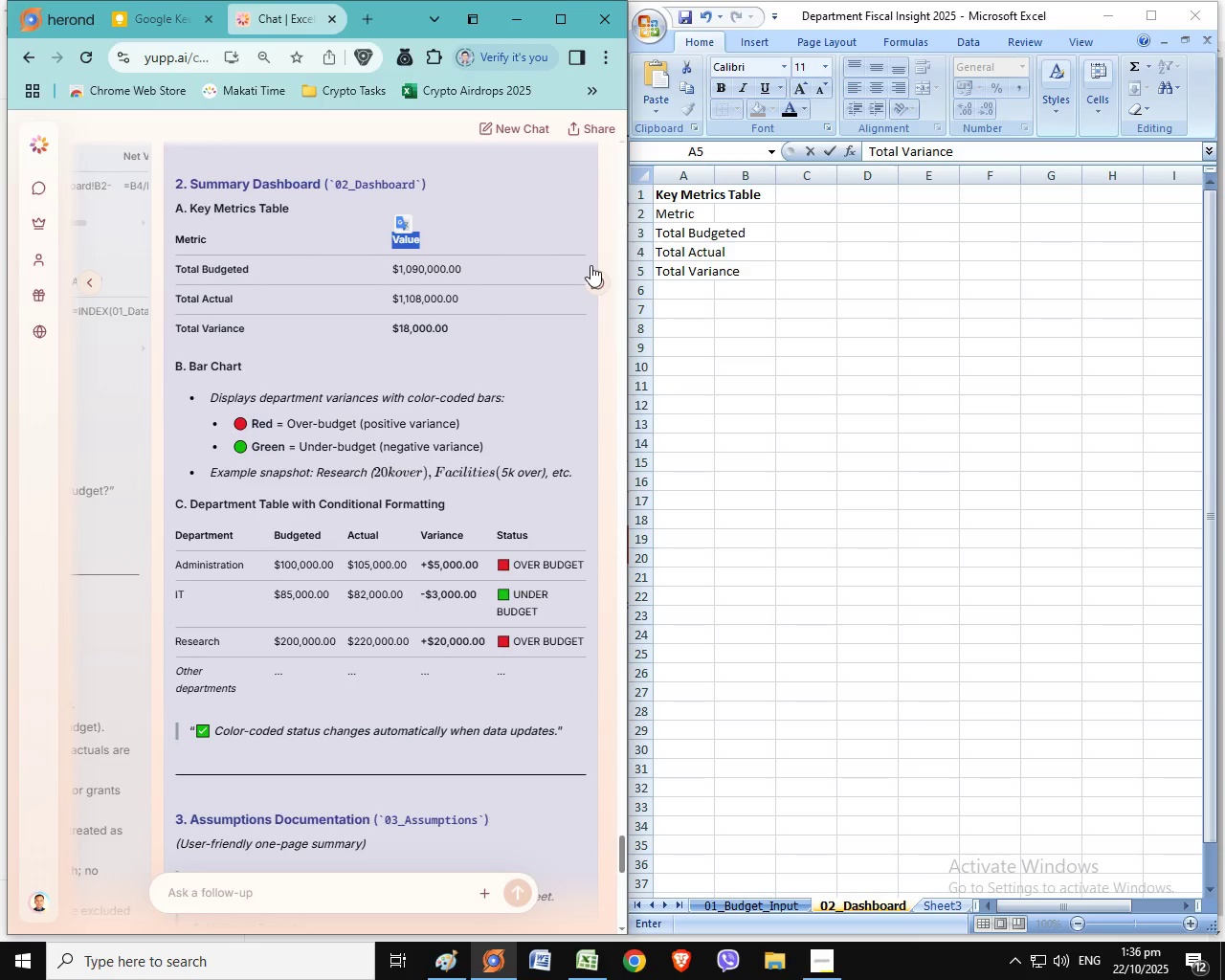 
key(Control+ControlLeft)
 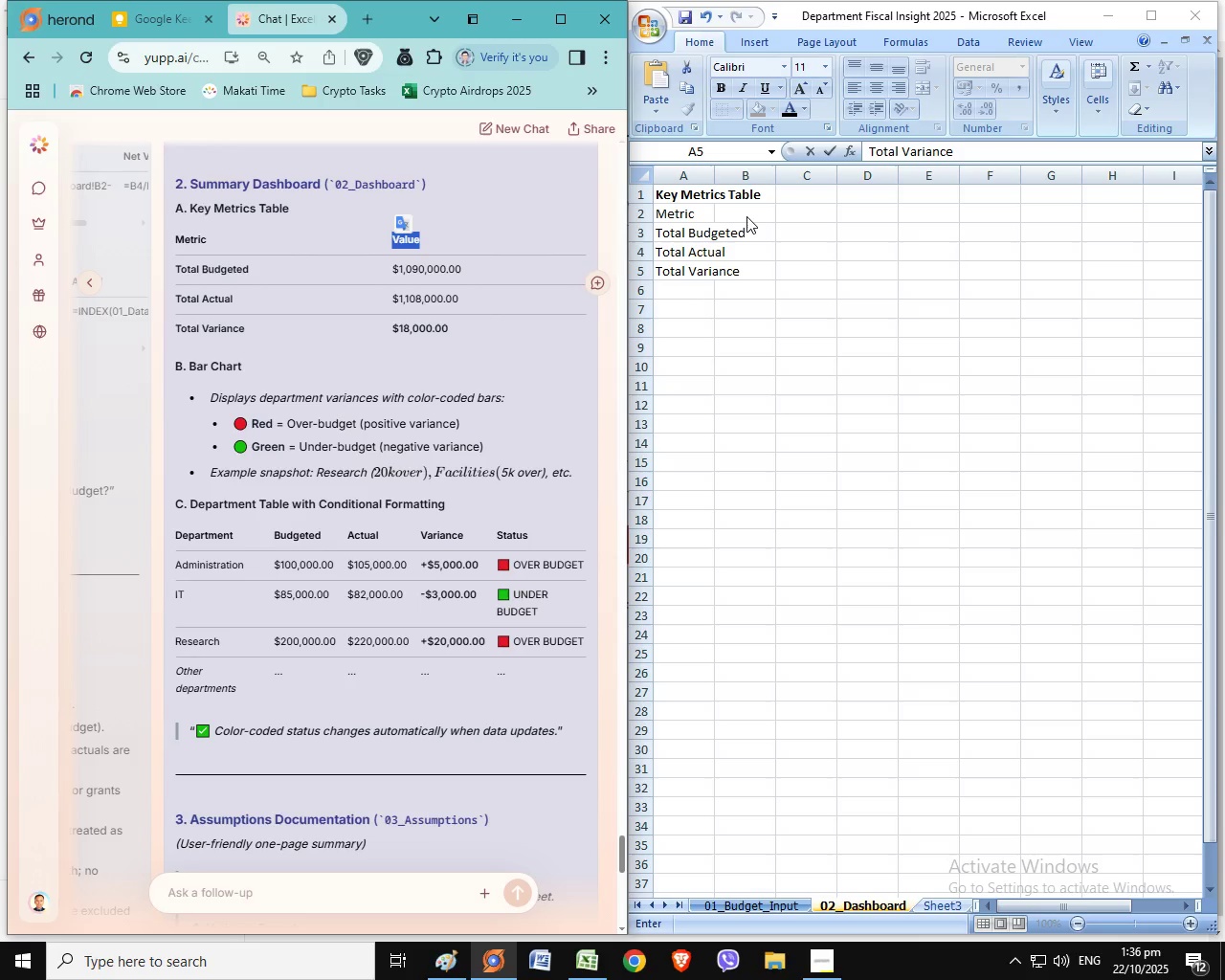 
key(Control+C)
 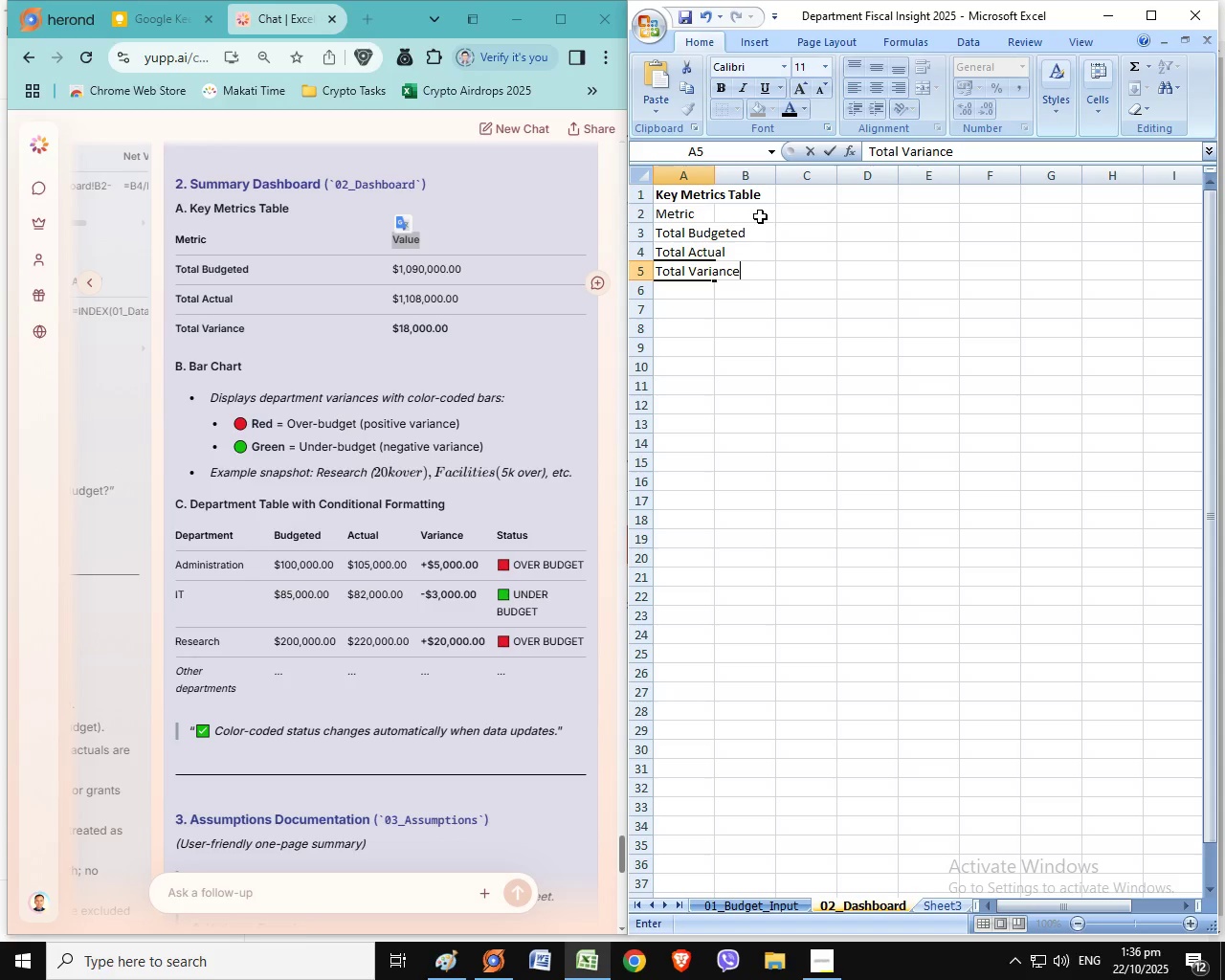 
double_click([760, 216])
 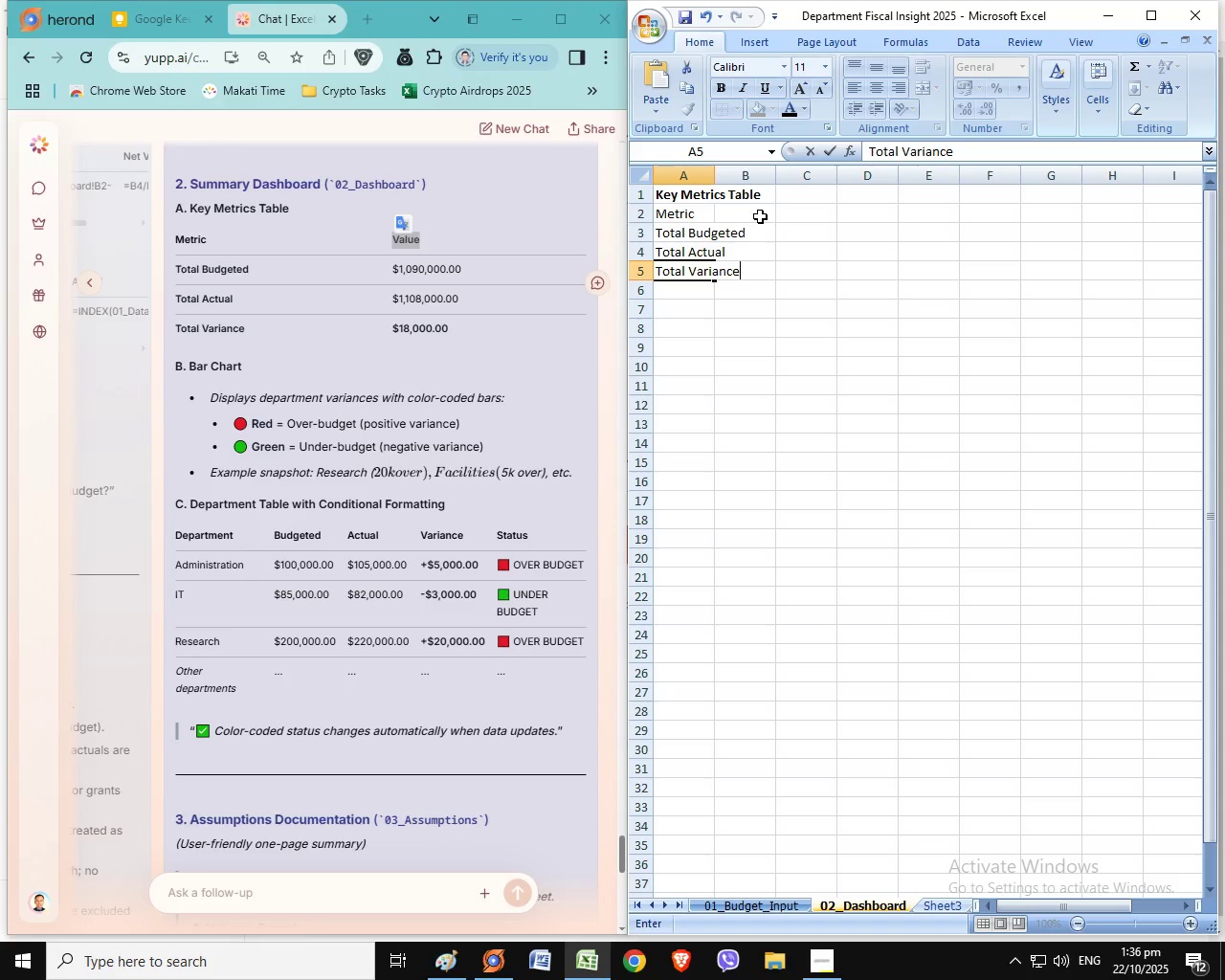 
triple_click([760, 216])
 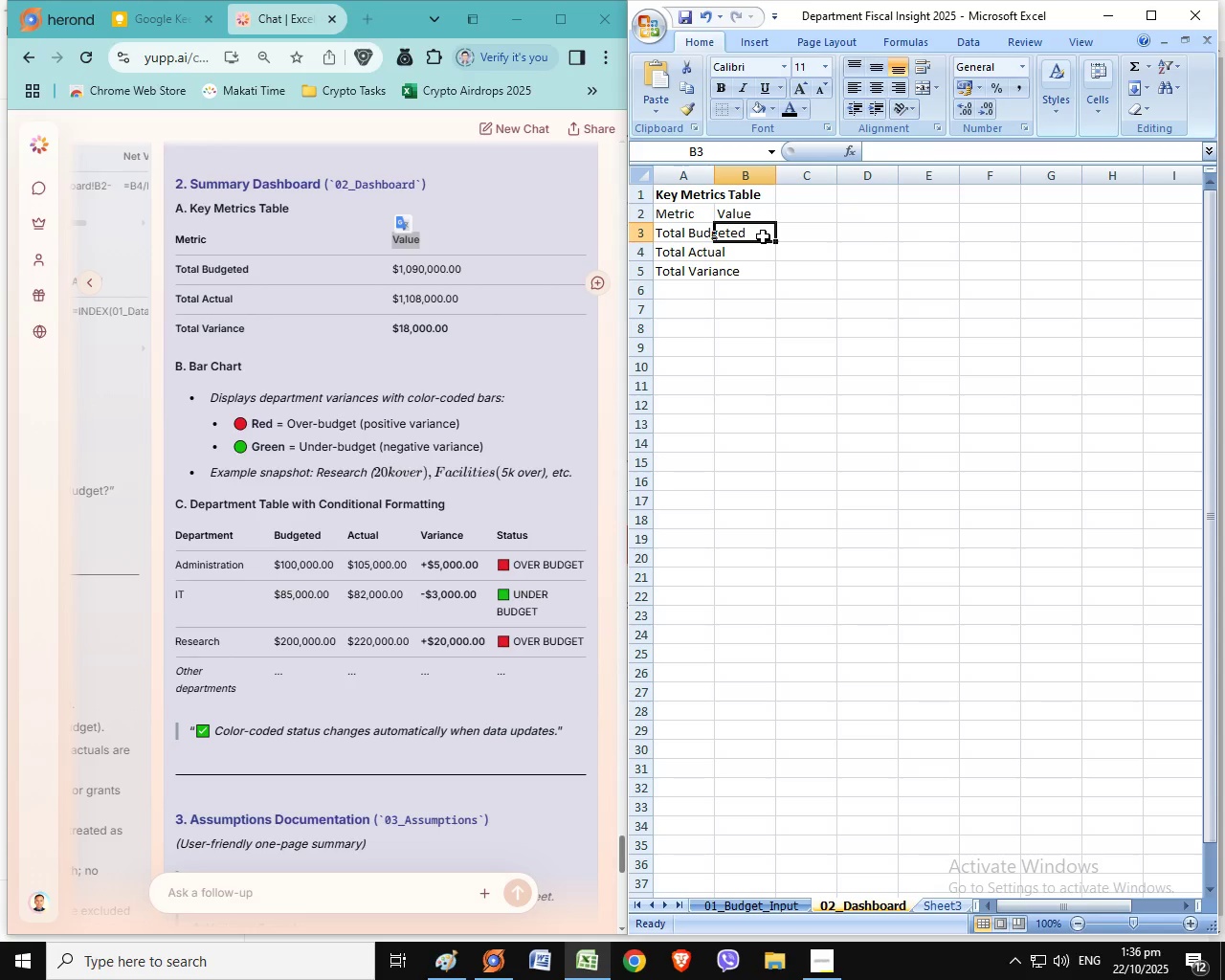 
key(Control+ControlLeft)
 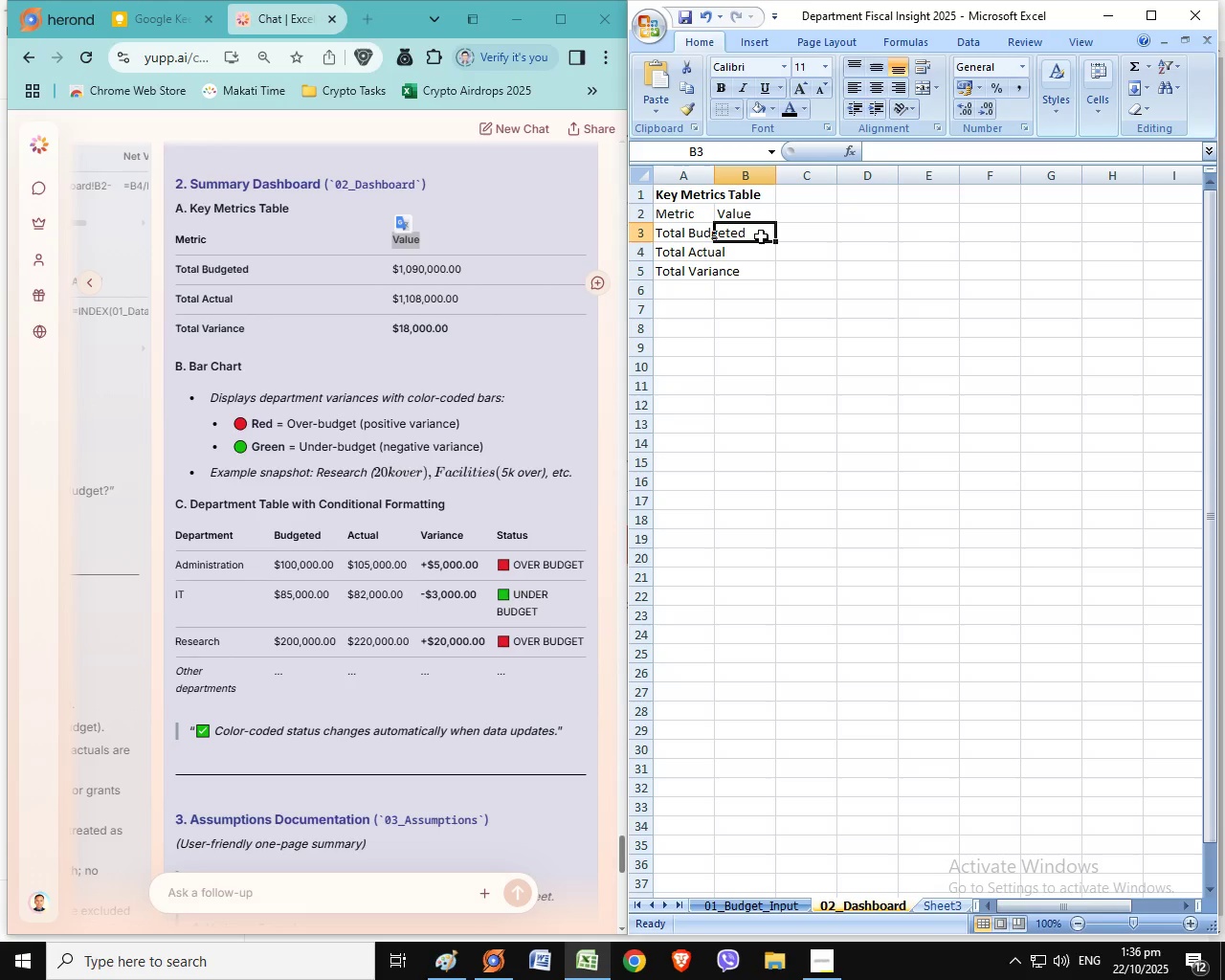 
key(Control+V)
 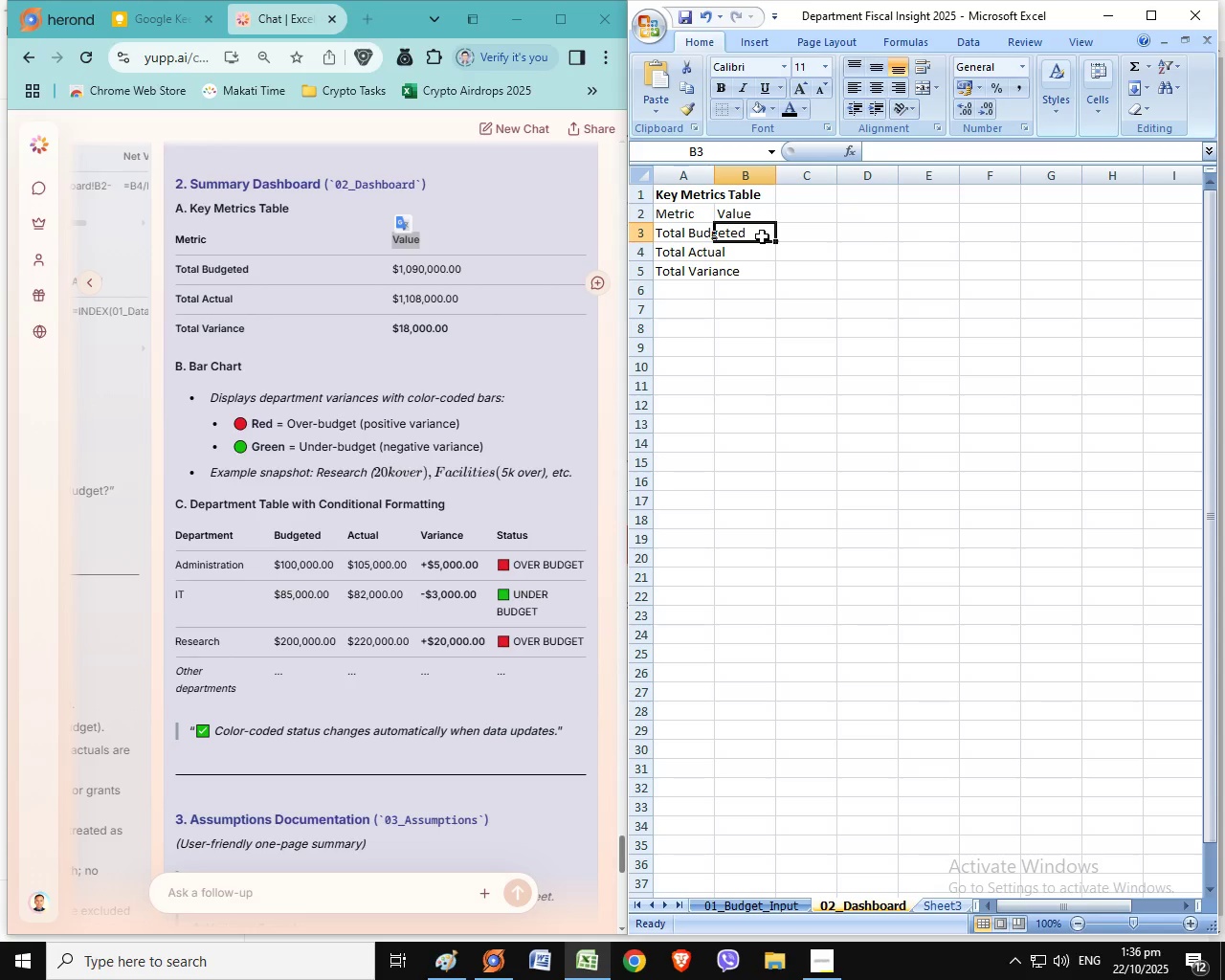 
left_click([761, 236])
 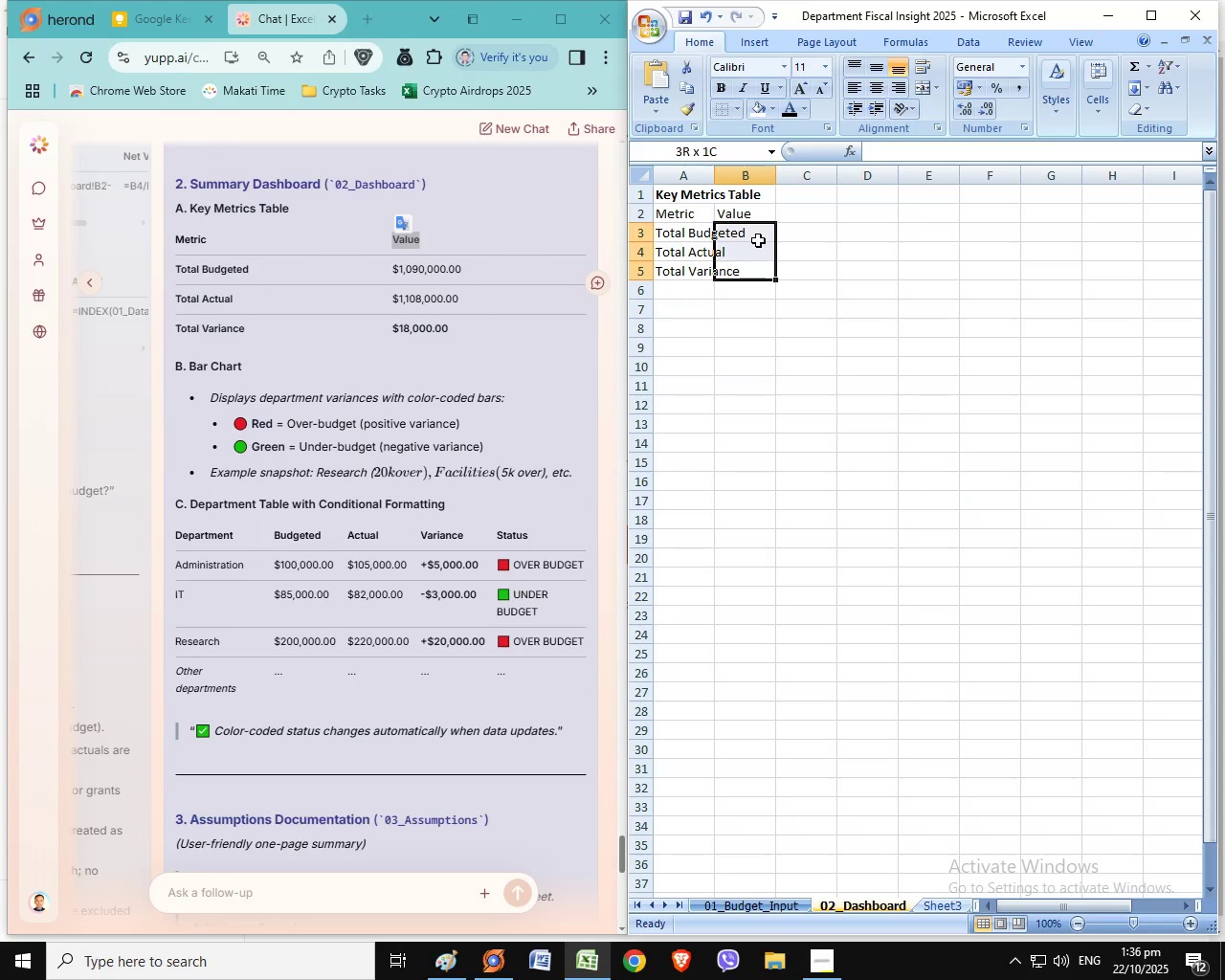 
left_click_drag(start_coordinate=[758, 270], to_coordinate=[758, 240])
 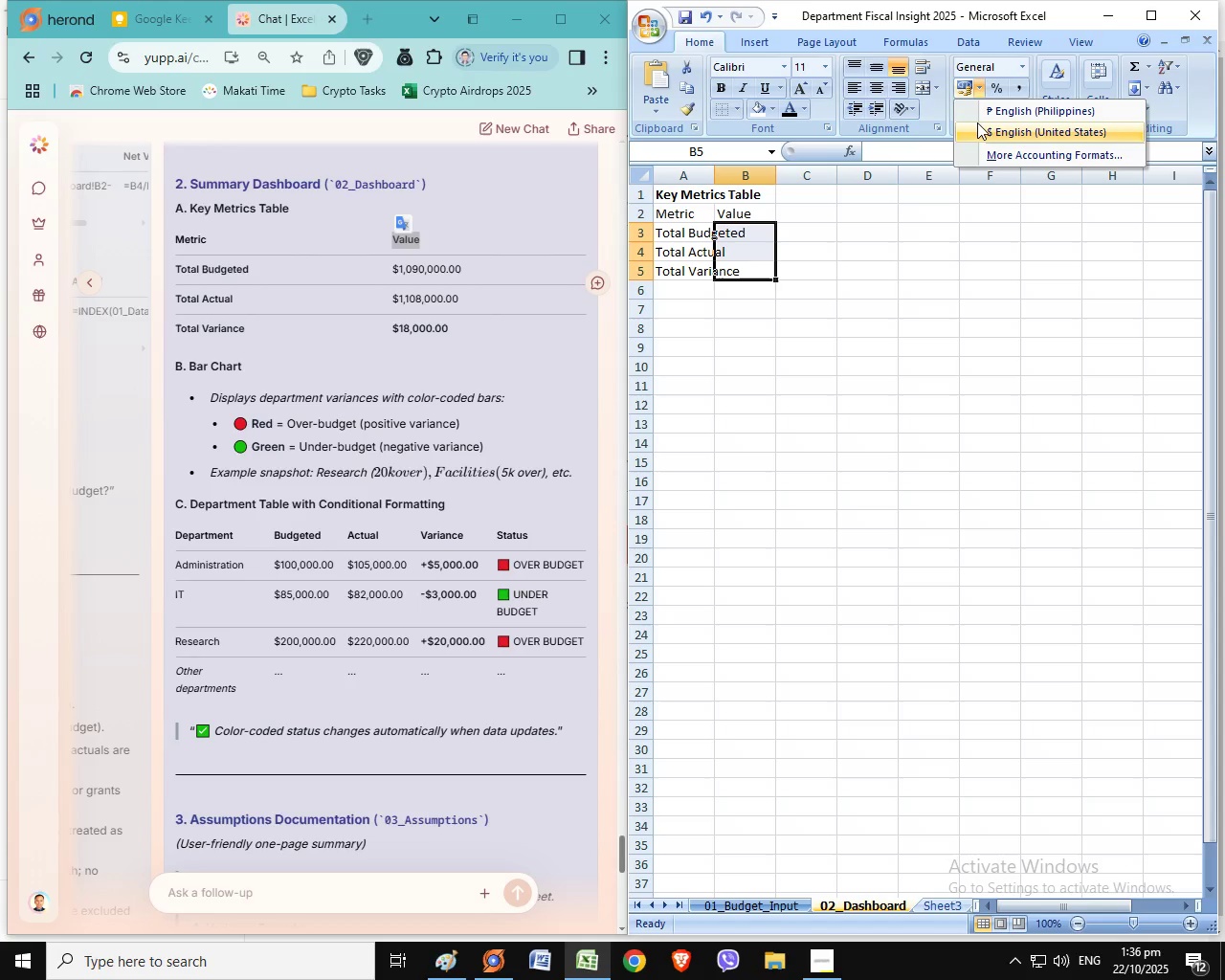 
left_click([977, 91])
 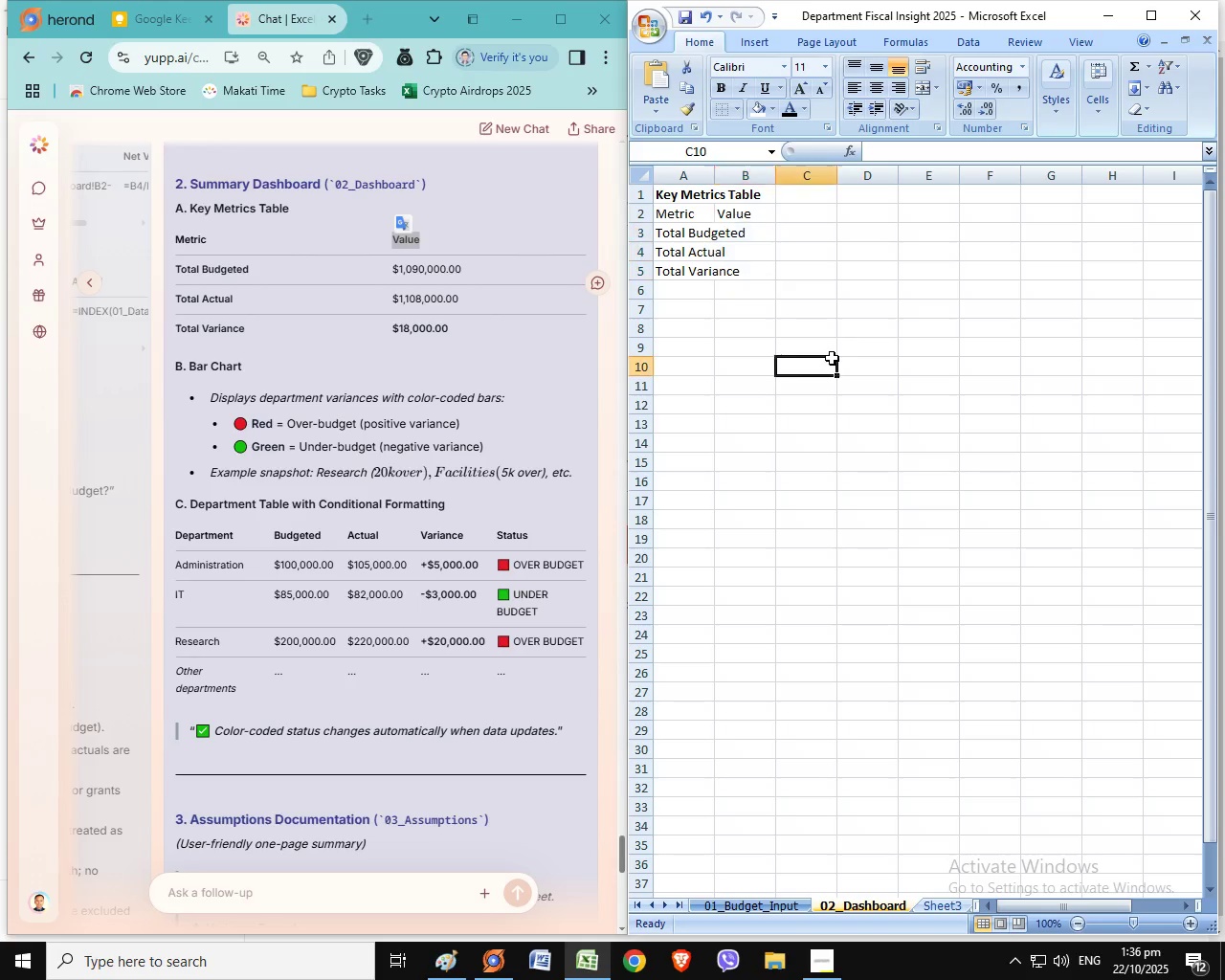 
left_click([977, 123])
 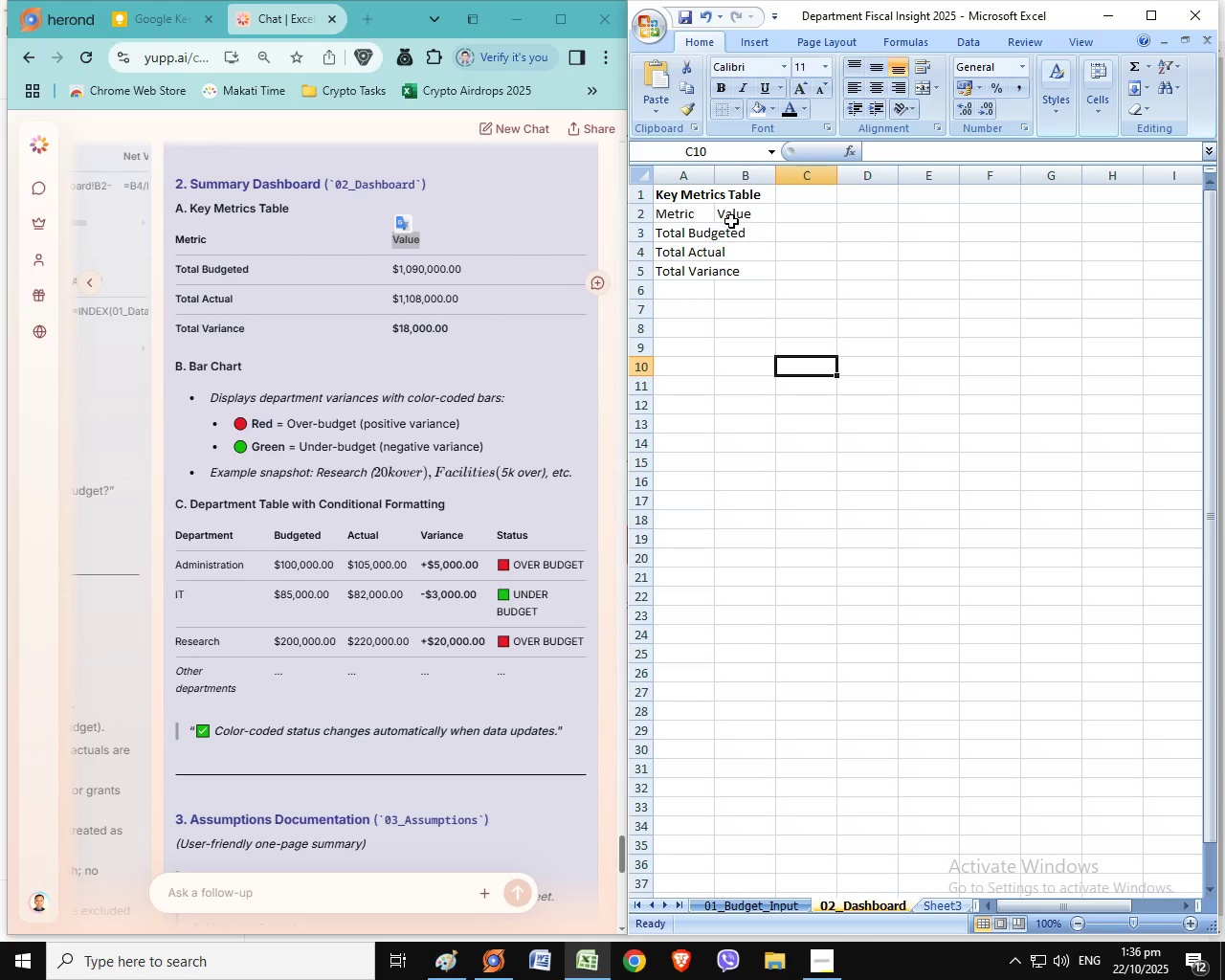 
double_click([832, 358])
 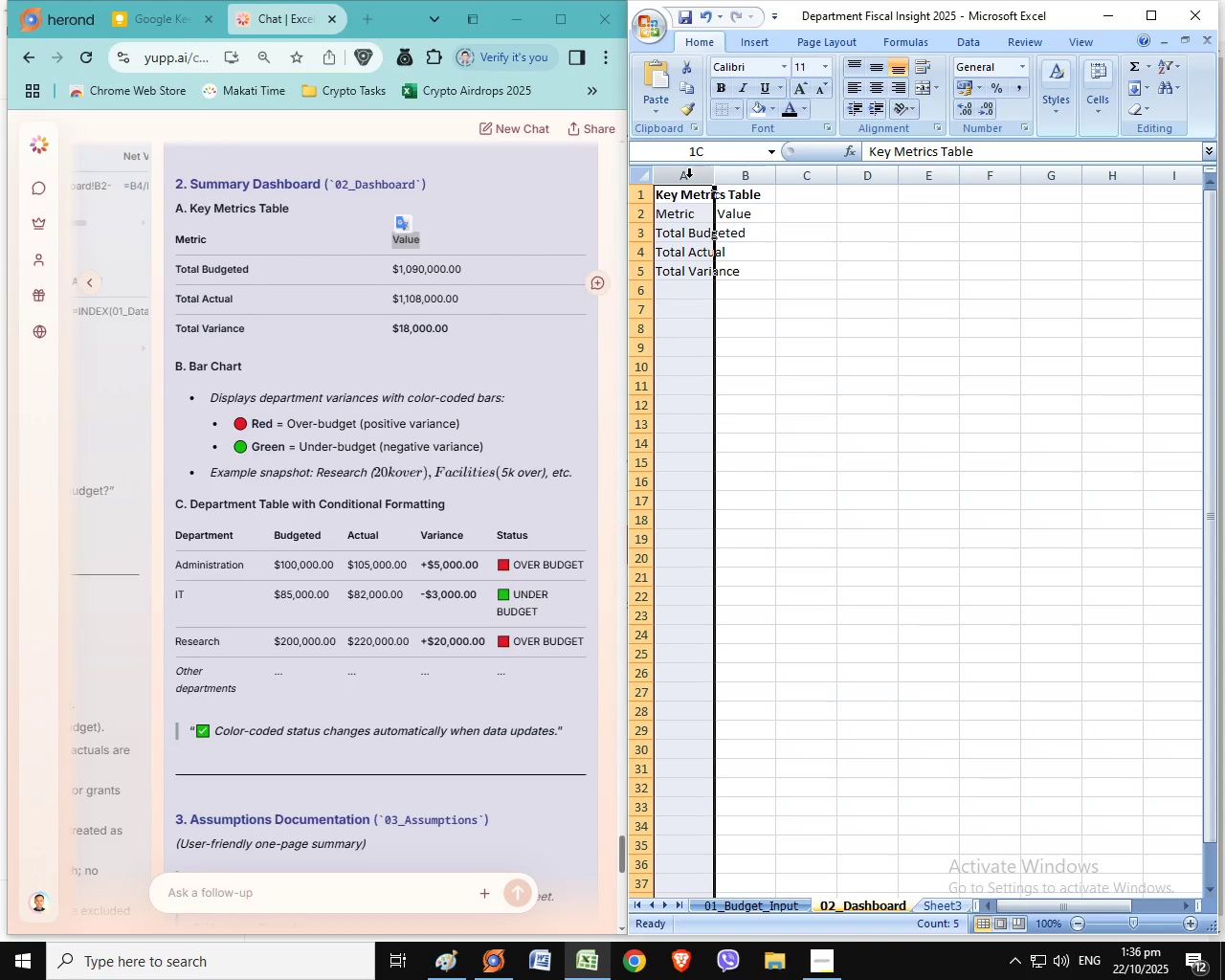 
left_click_drag(start_coordinate=[689, 178], to_coordinate=[761, 178])
 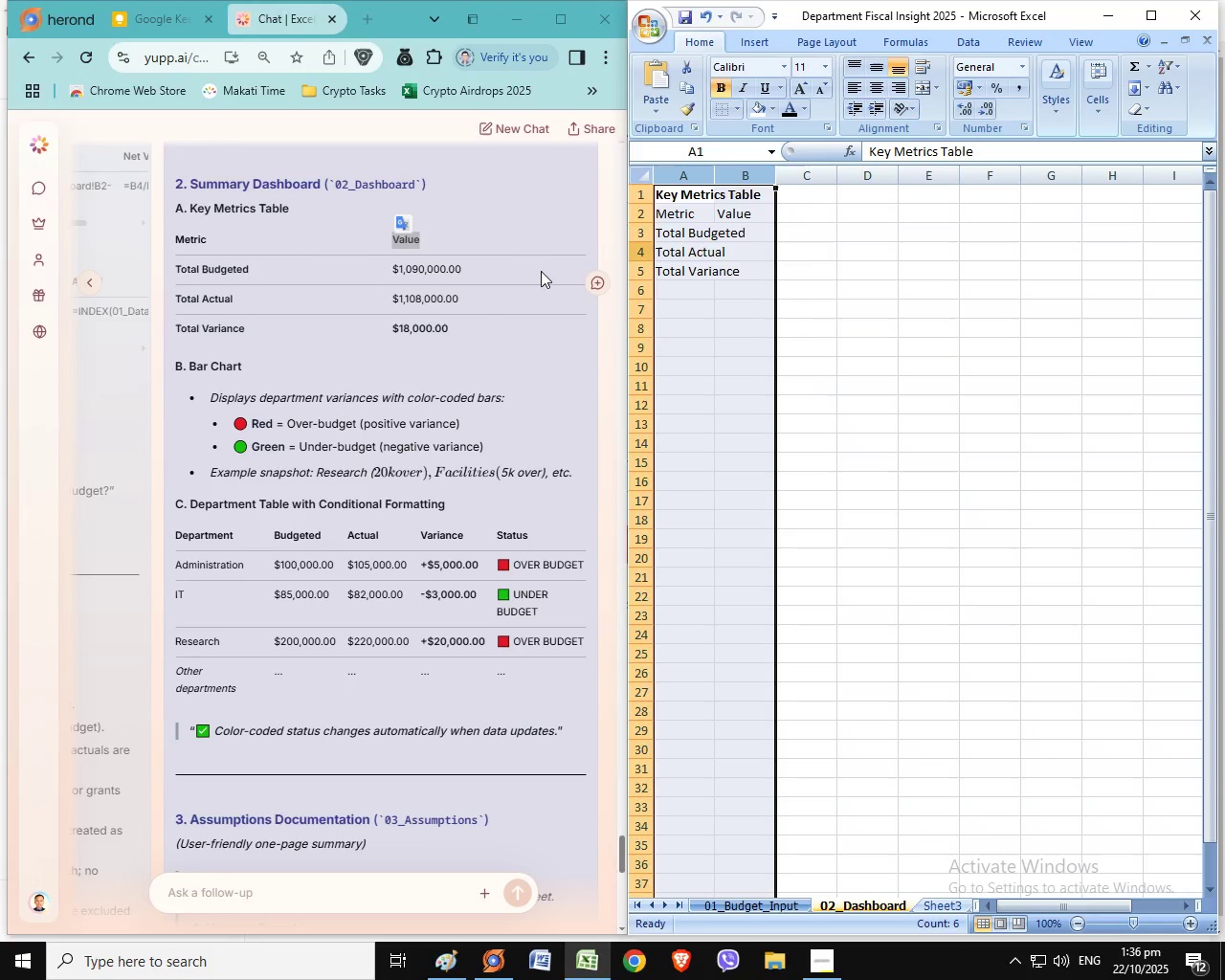 
left_click([512, 264])
 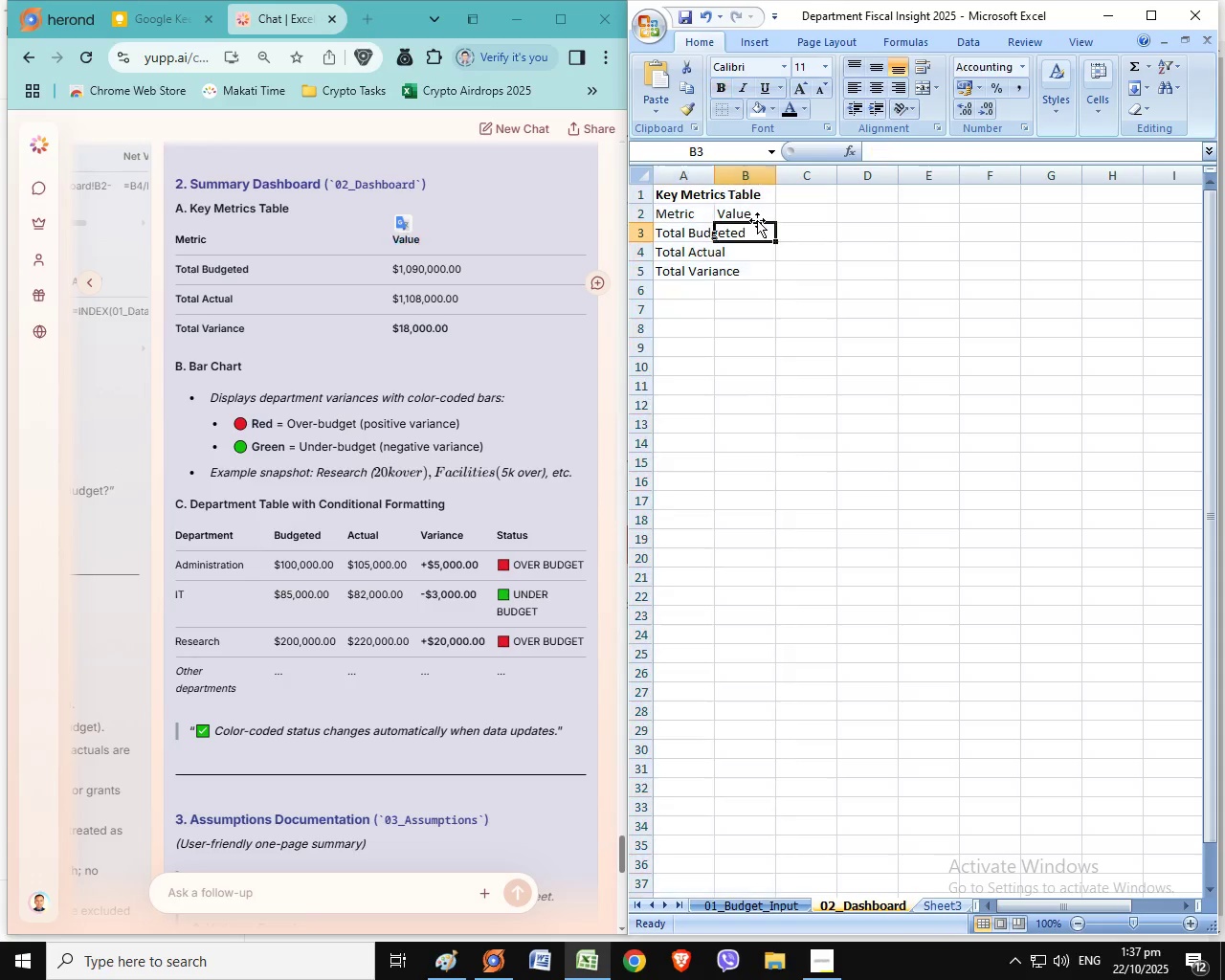 
double_click([757, 233])
 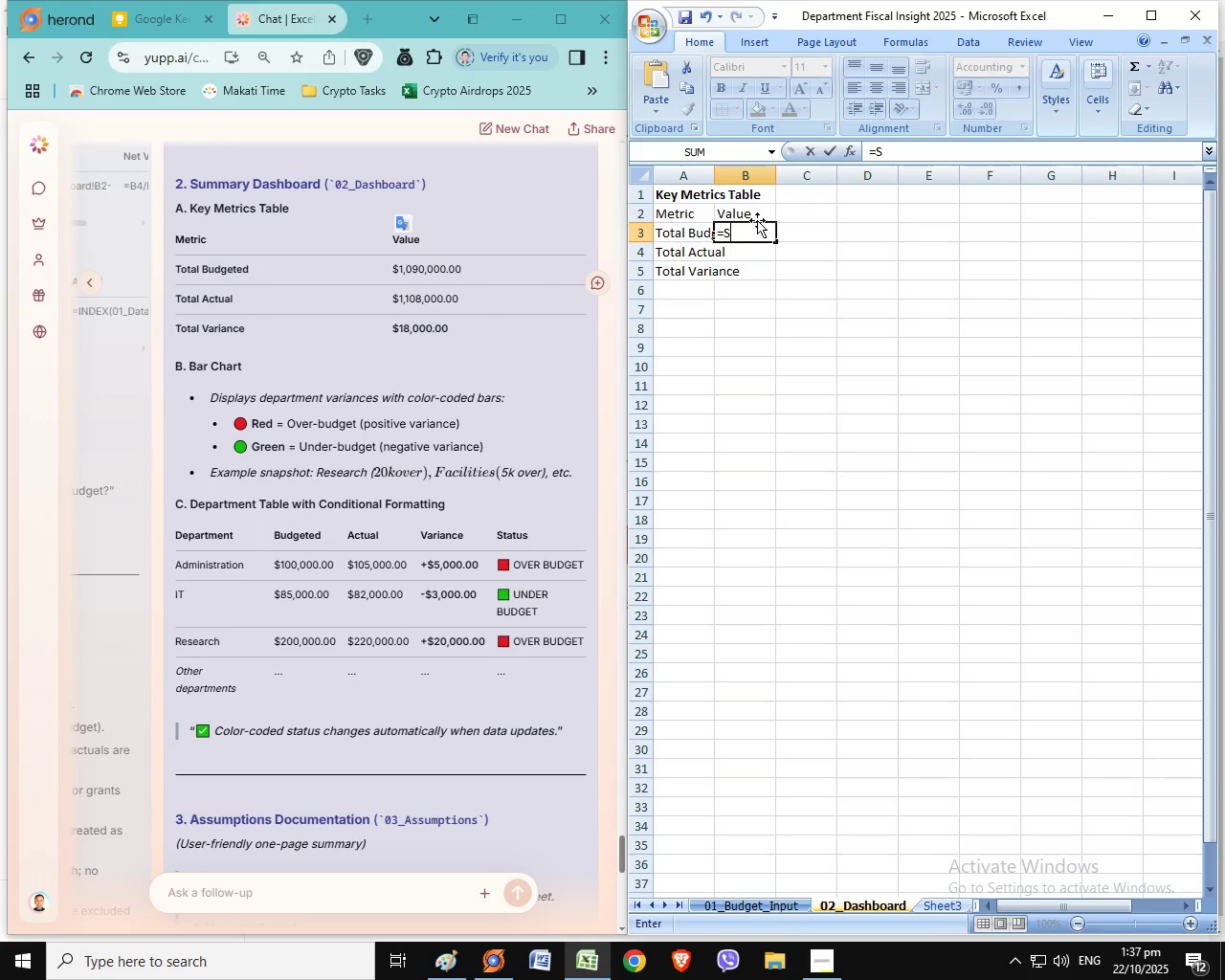 
type(=SUM)
 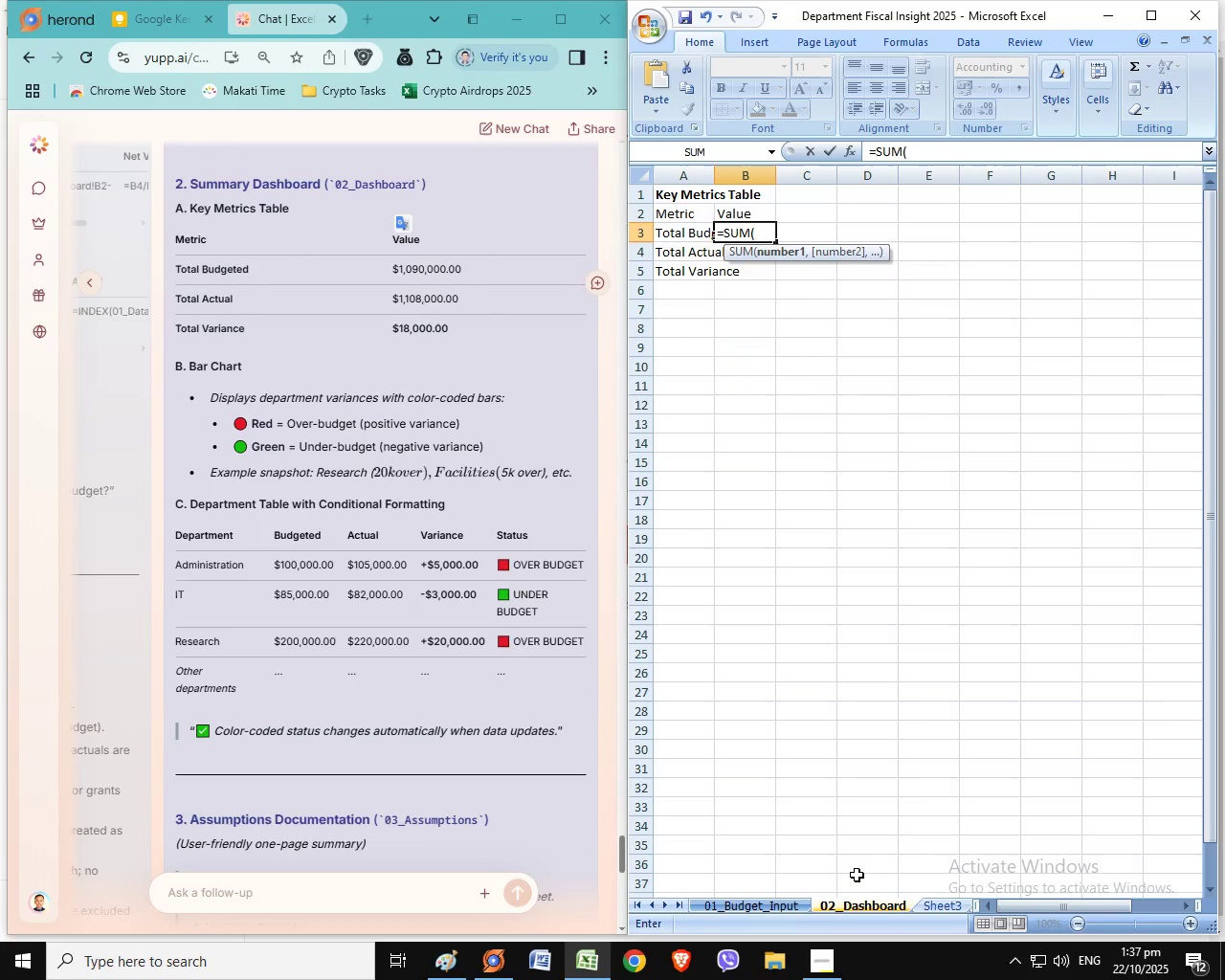 
hold_key(key=9, duration=8.84)
 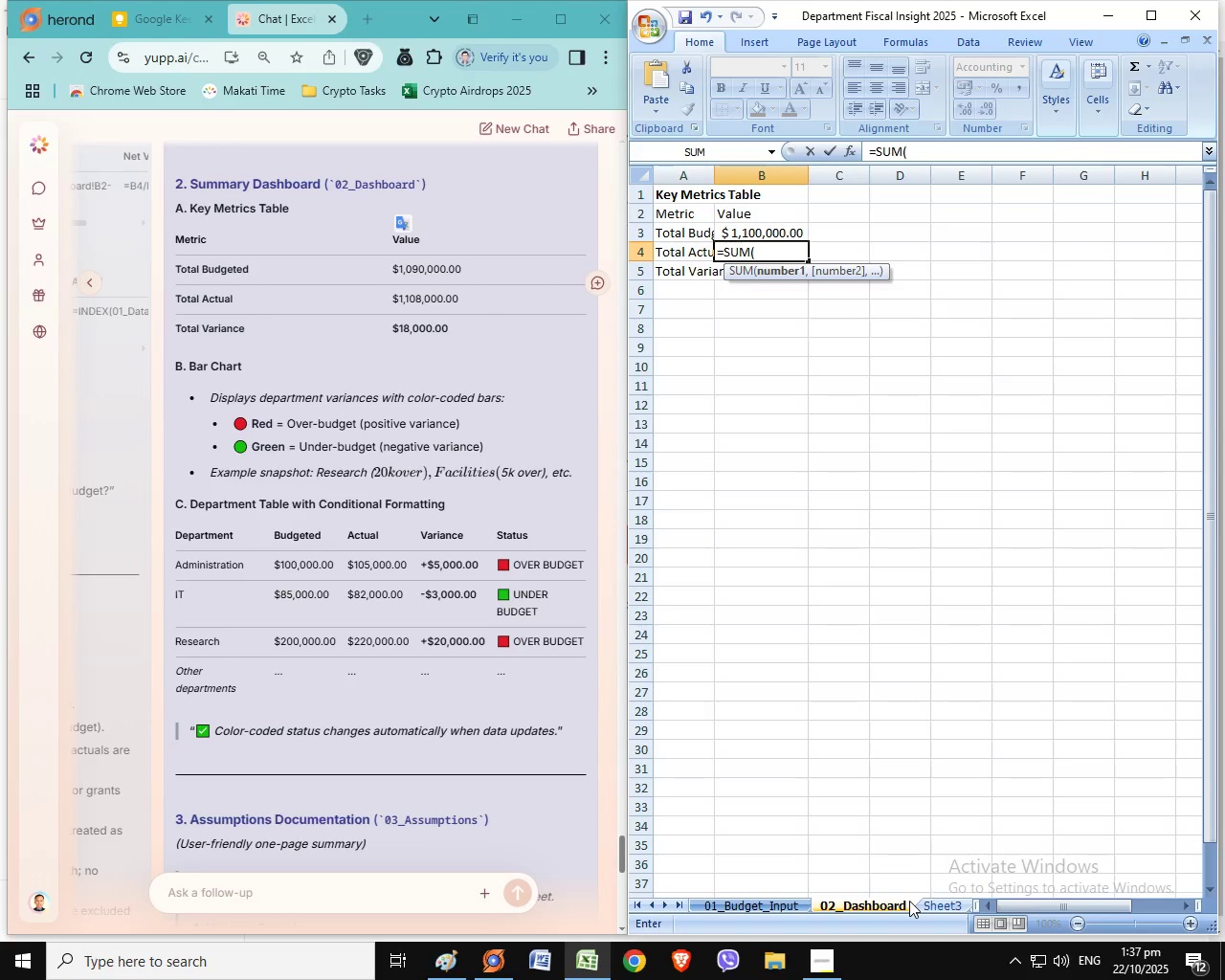 
left_click([754, 906])
 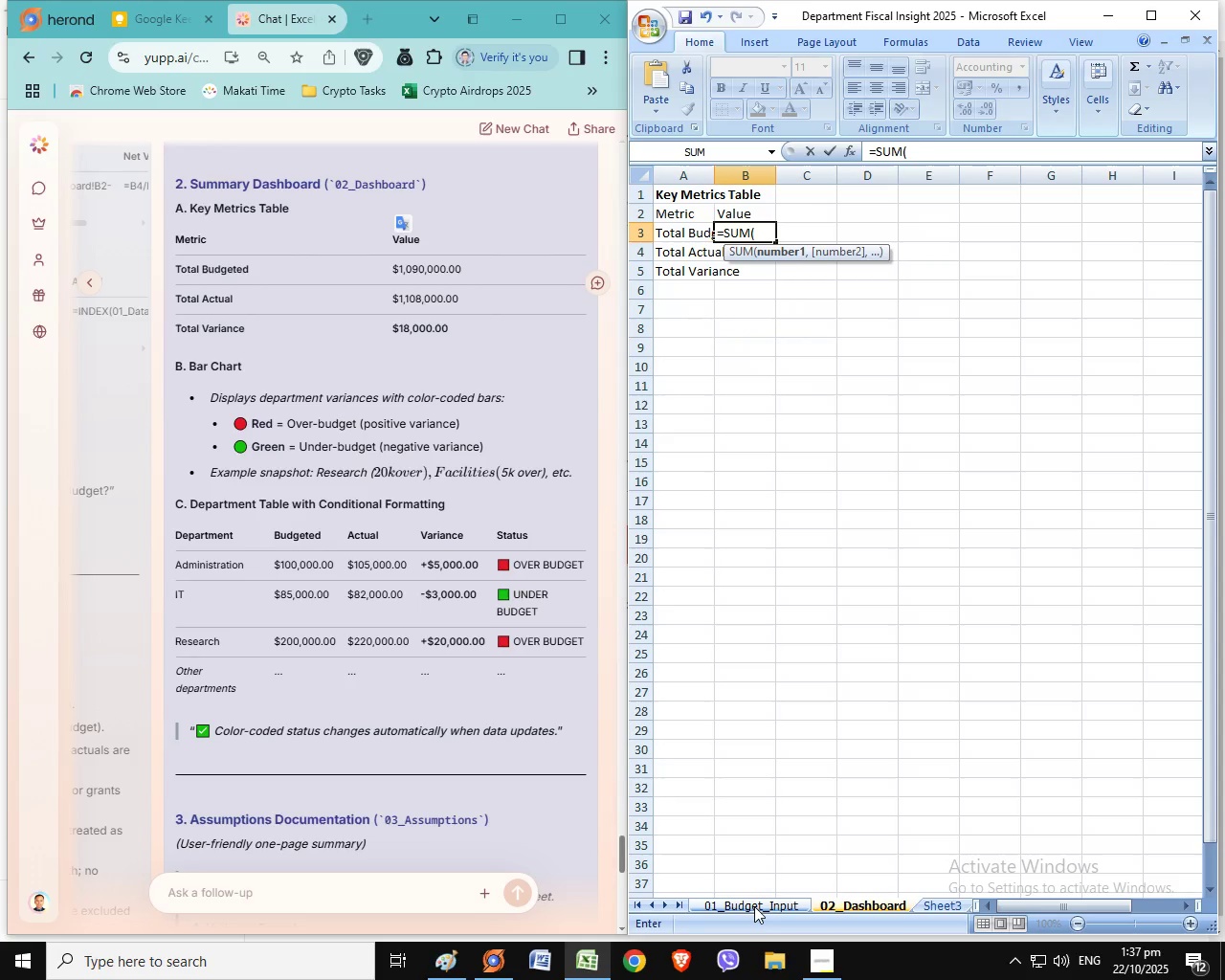 
left_click([846, 180])
 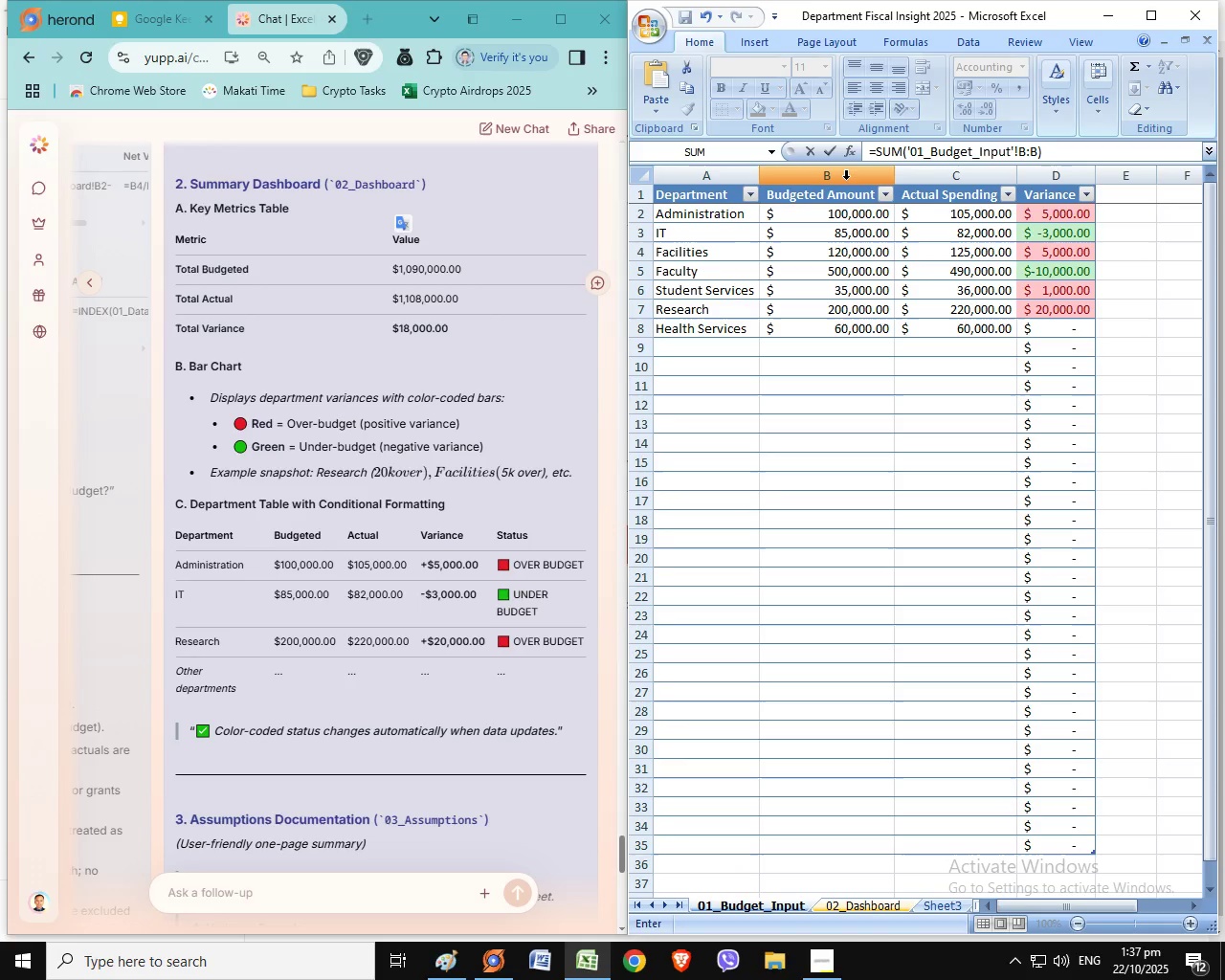 
key(Shift+0)
 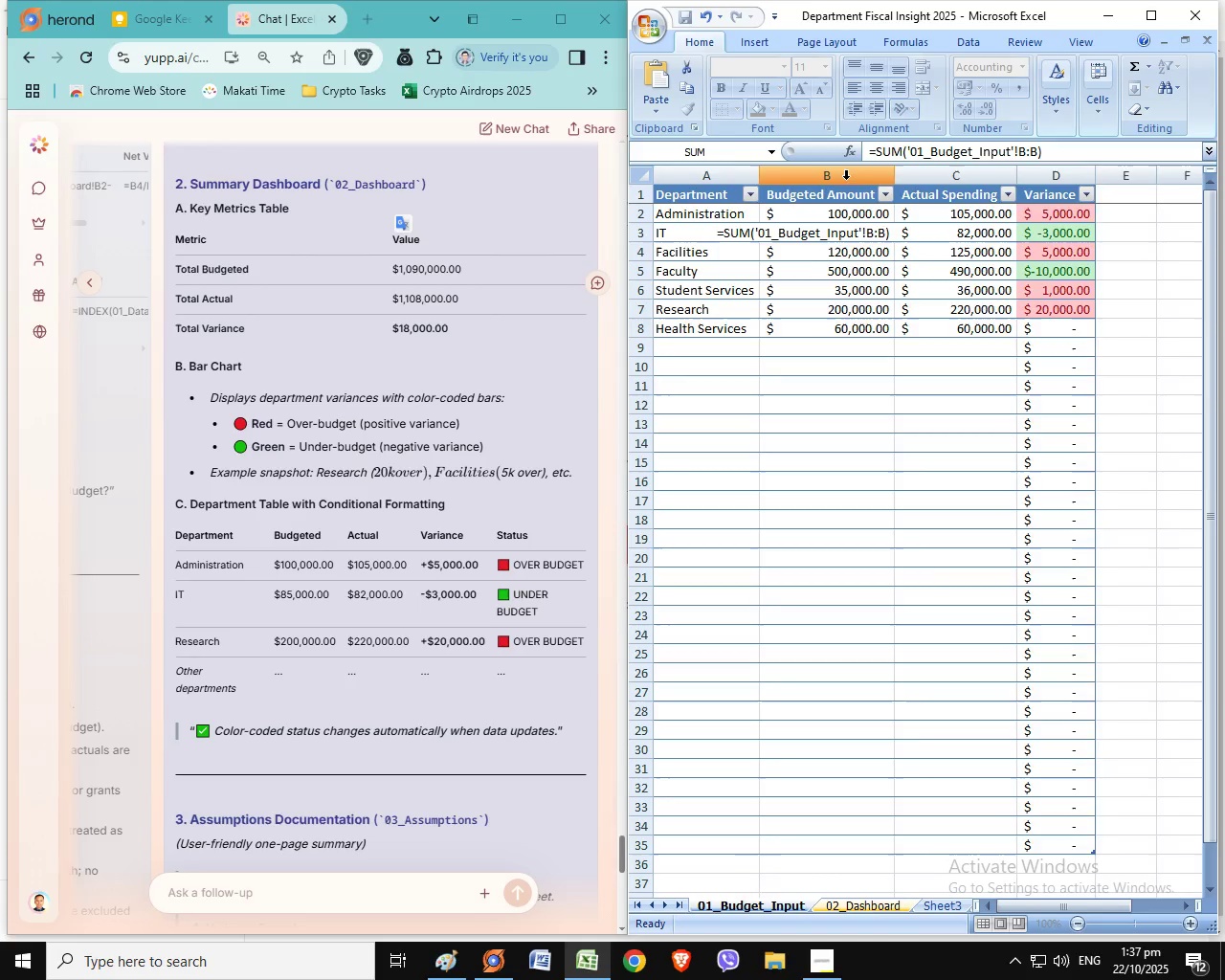 
key(Enter)
 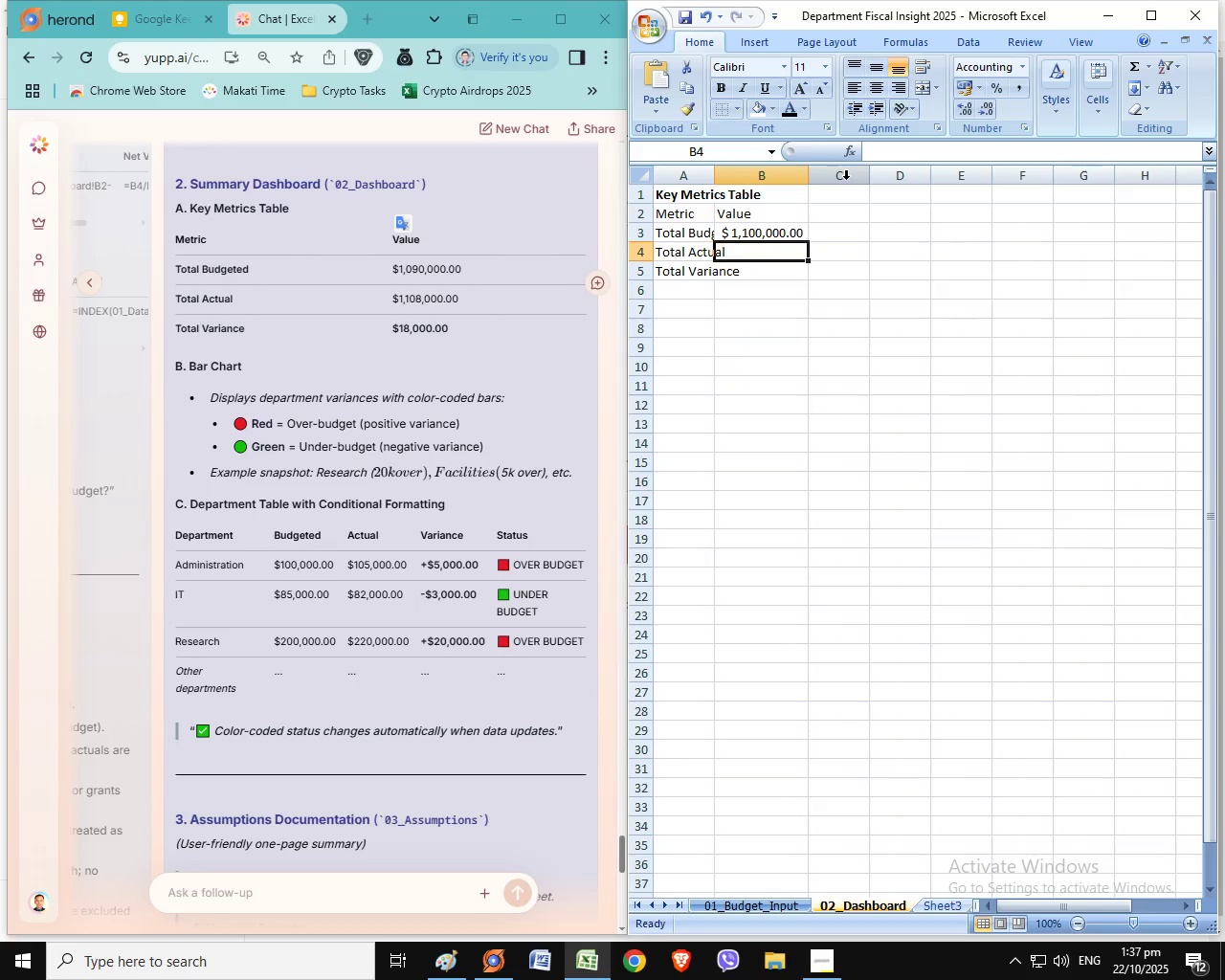 
type(=SU)
 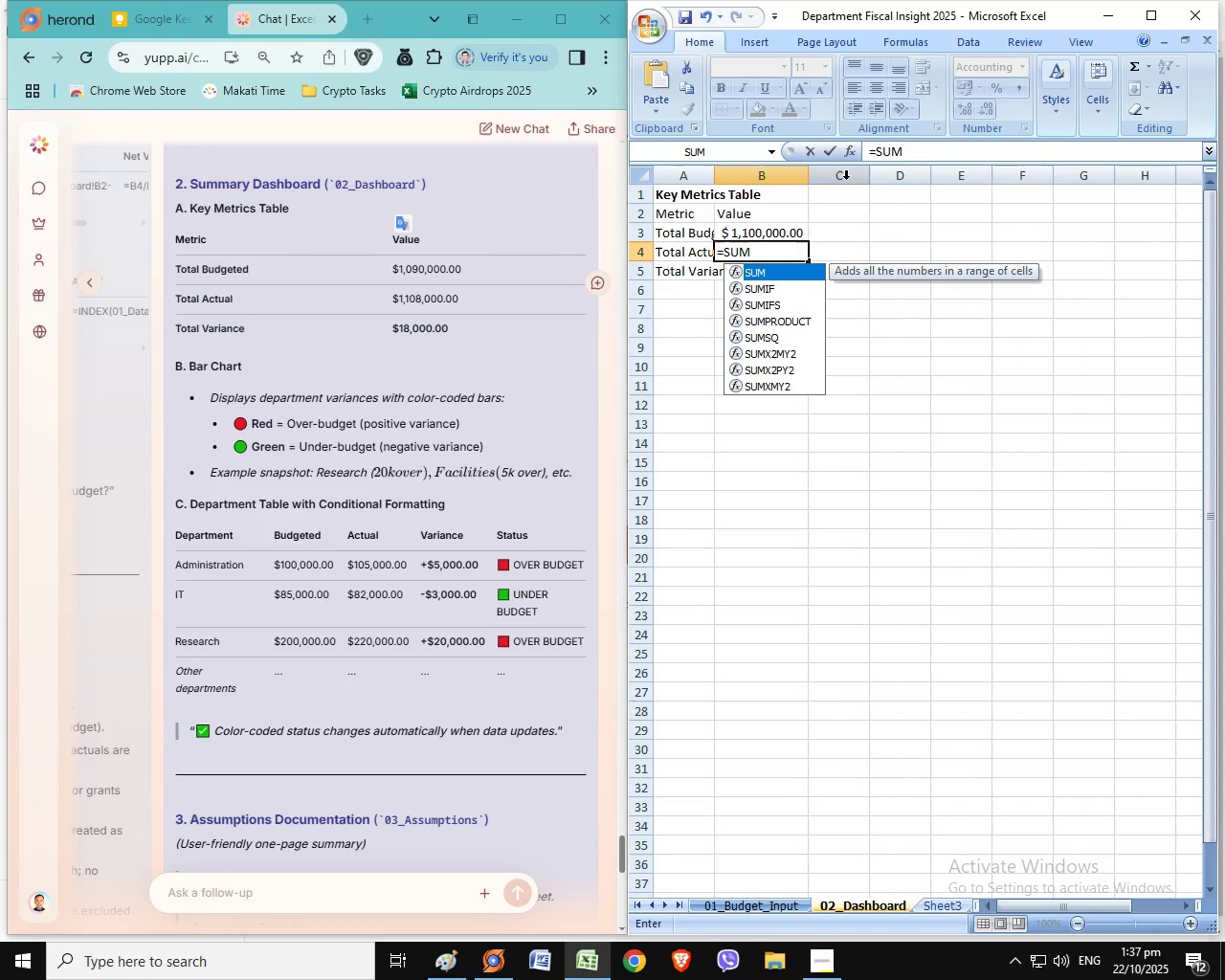 
left_click([776, 898])
 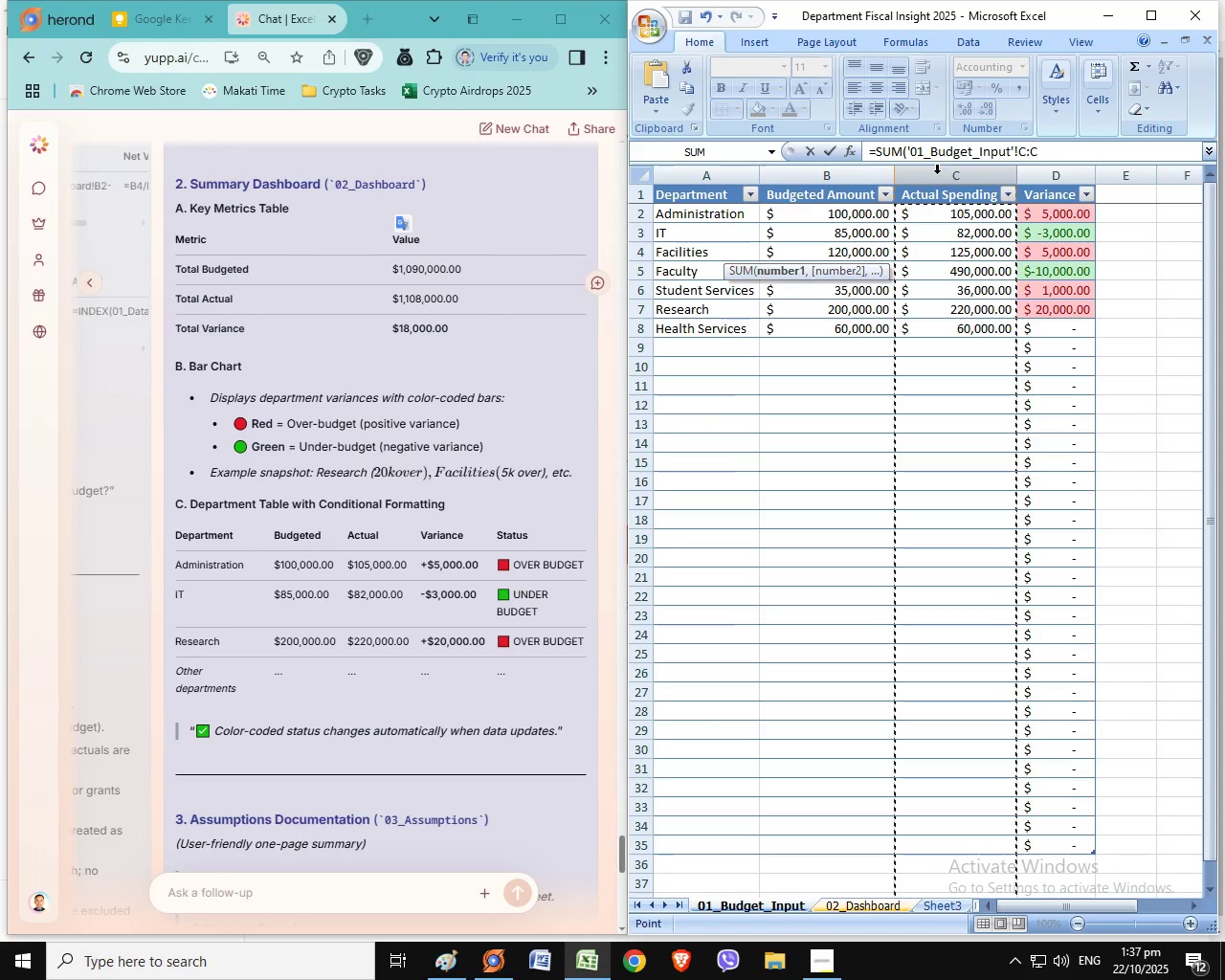 
hold_key(key=ShiftLeft, duration=0.42)
 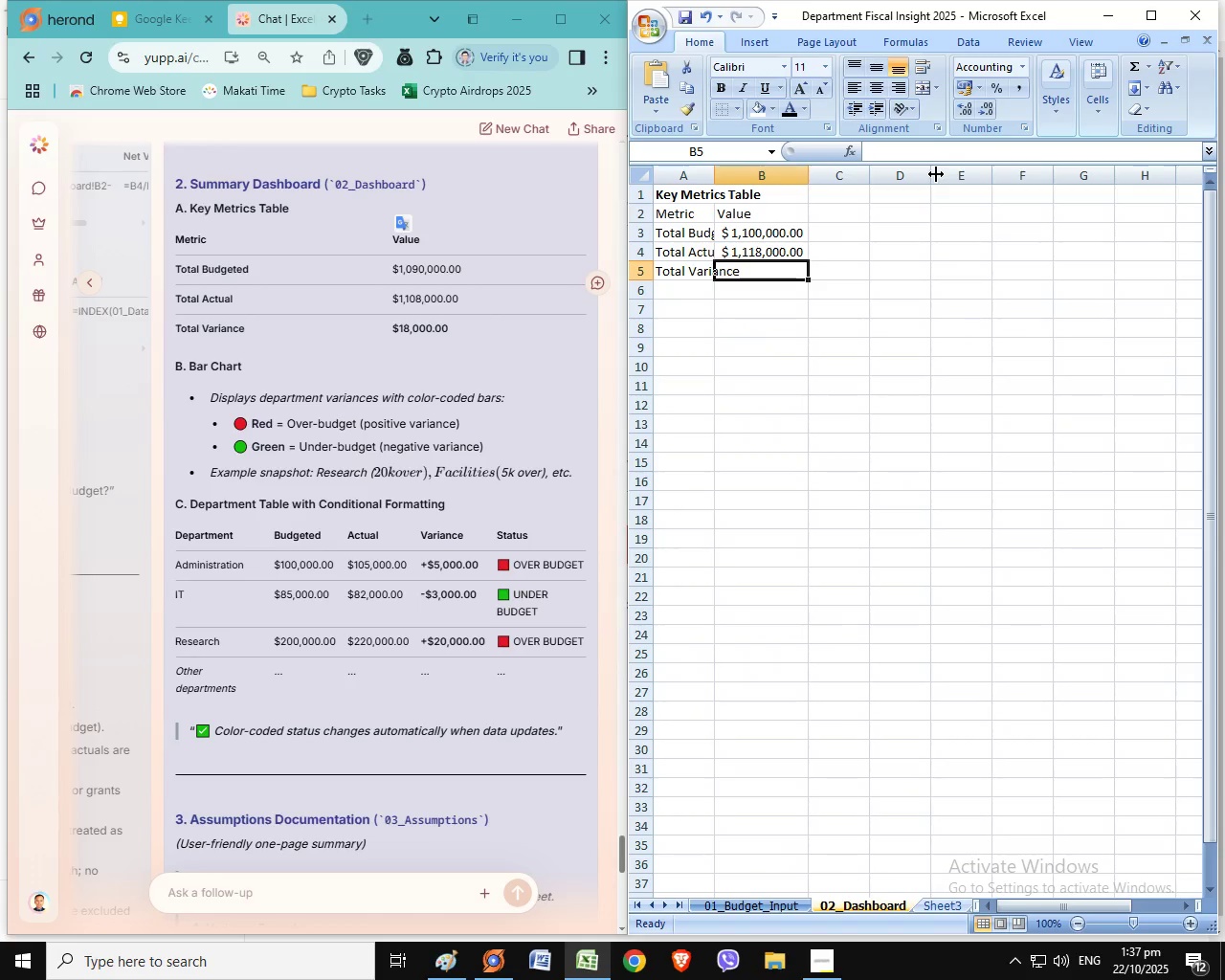 
hold_key(key=Enter, duration=5.5)
 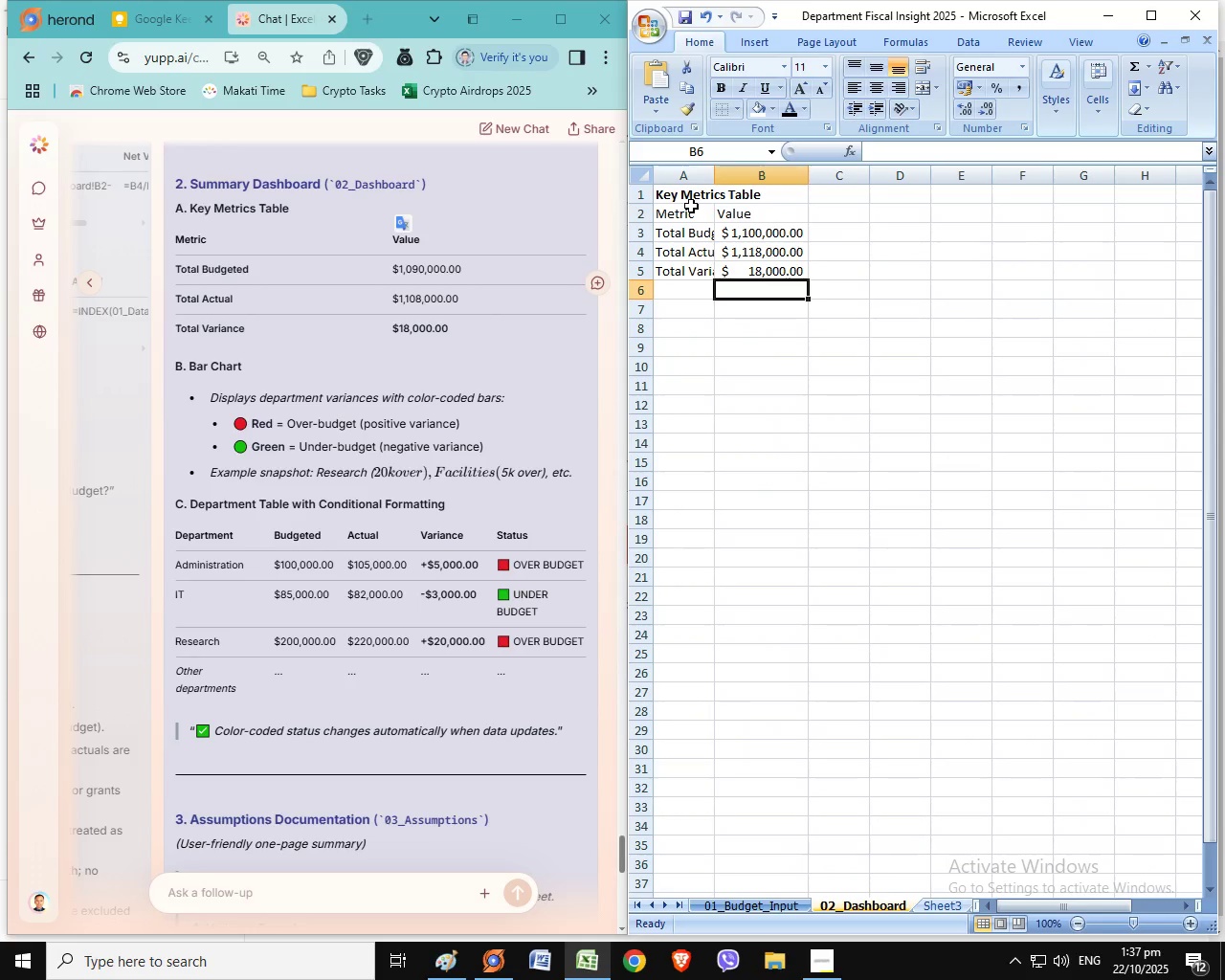 
key(Equal)
 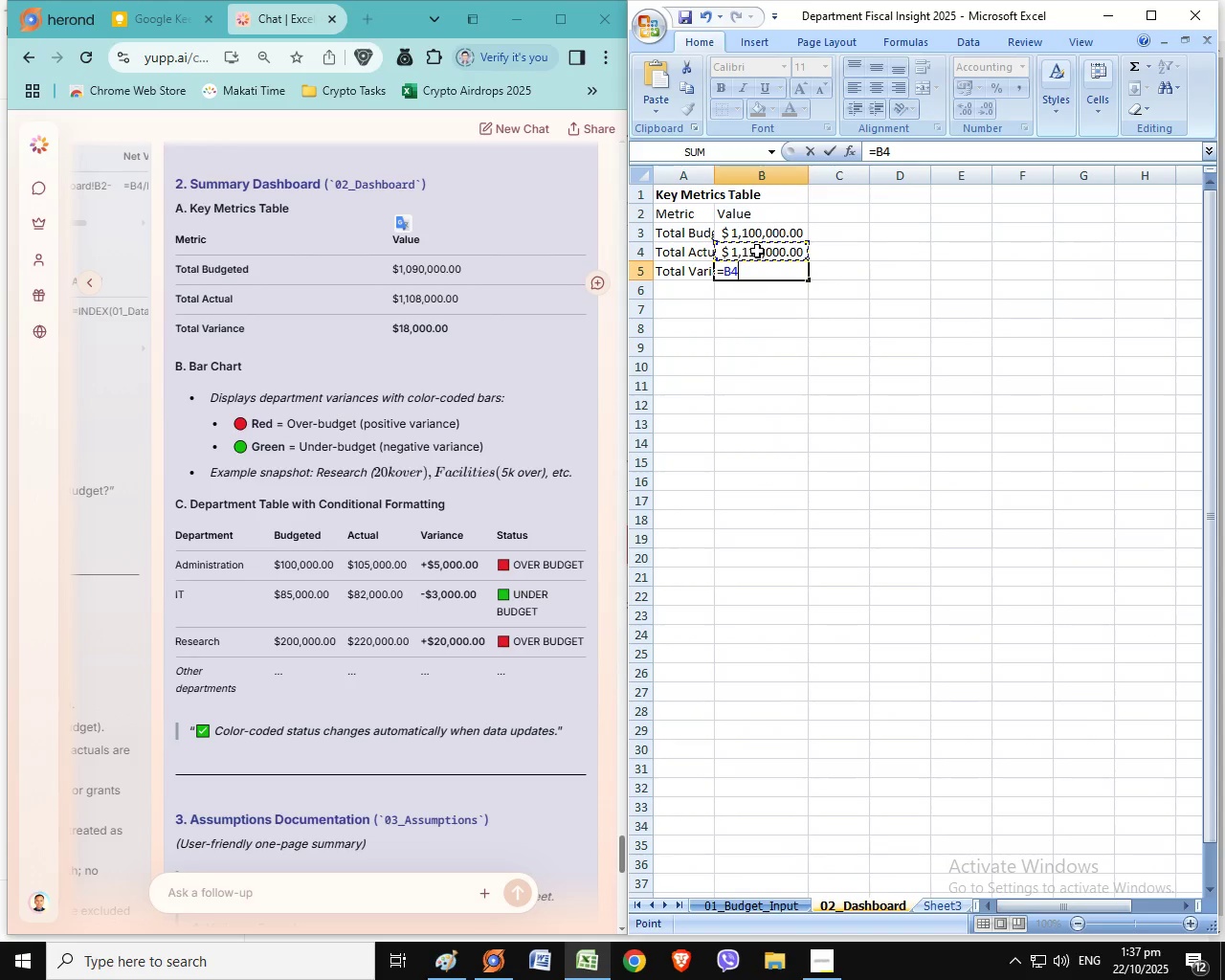 
left_click([757, 251])
 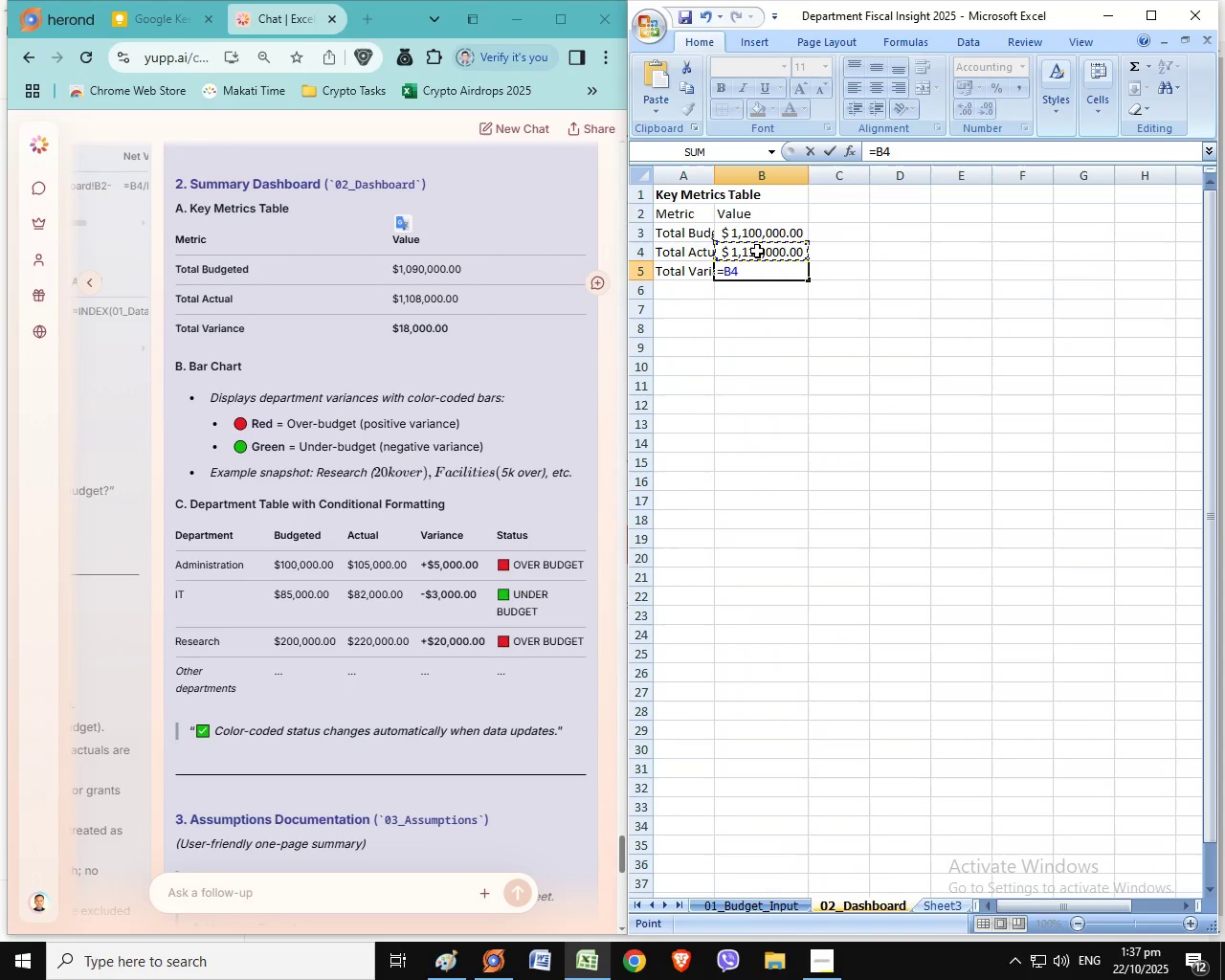 
key(Minus)
 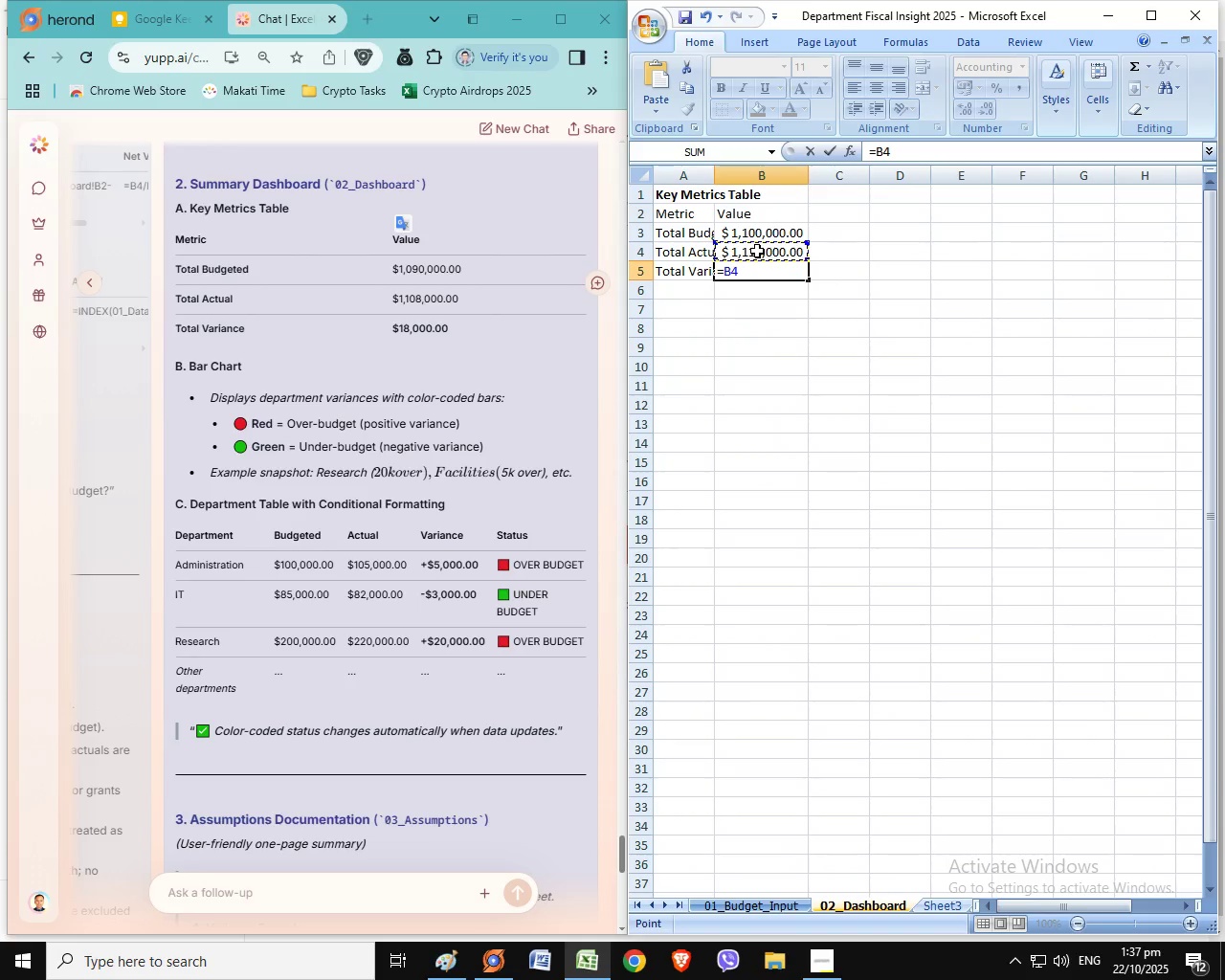 
left_click([752, 234])
 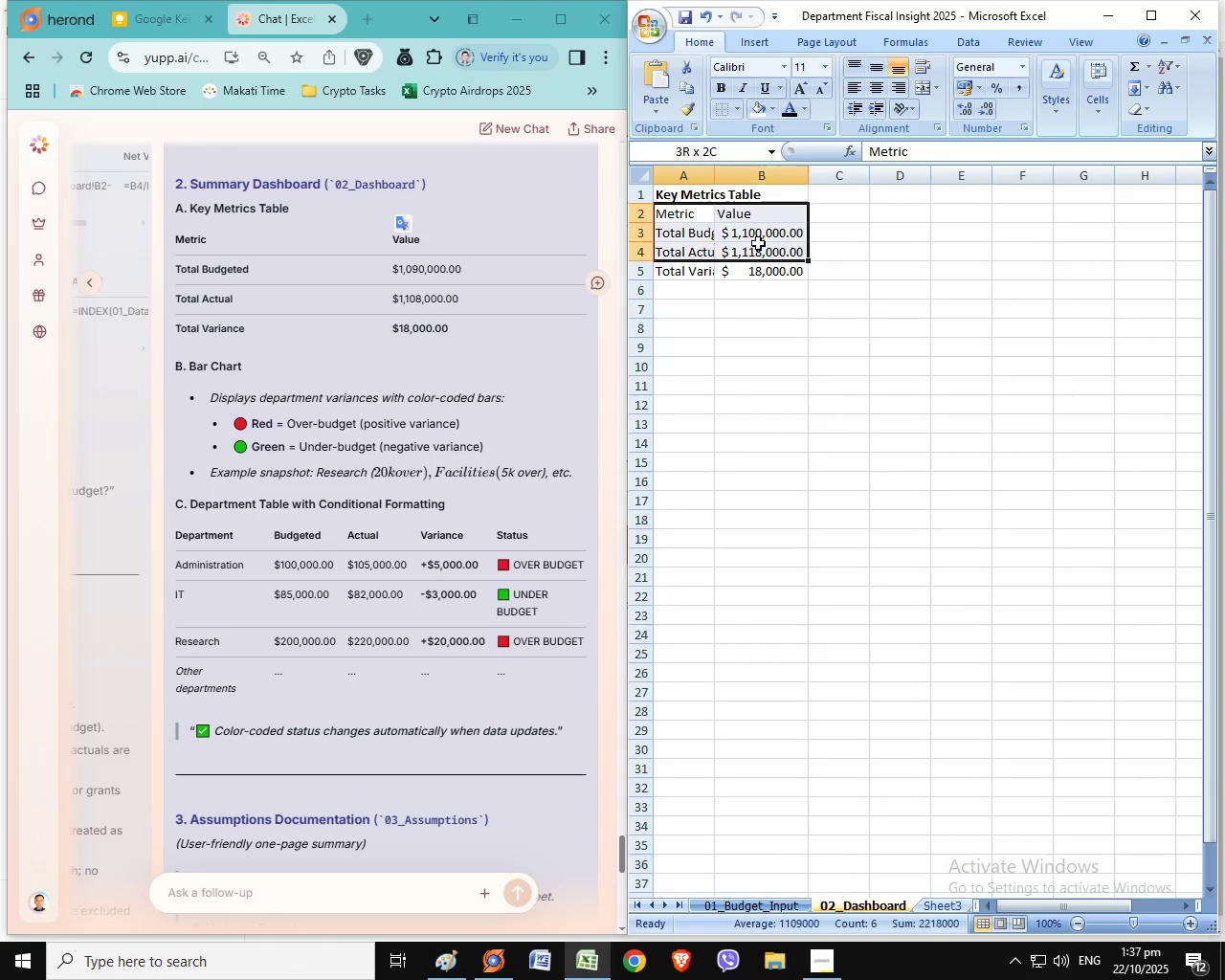 
left_click_drag(start_coordinate=[695, 211], to_coordinate=[776, 277])
 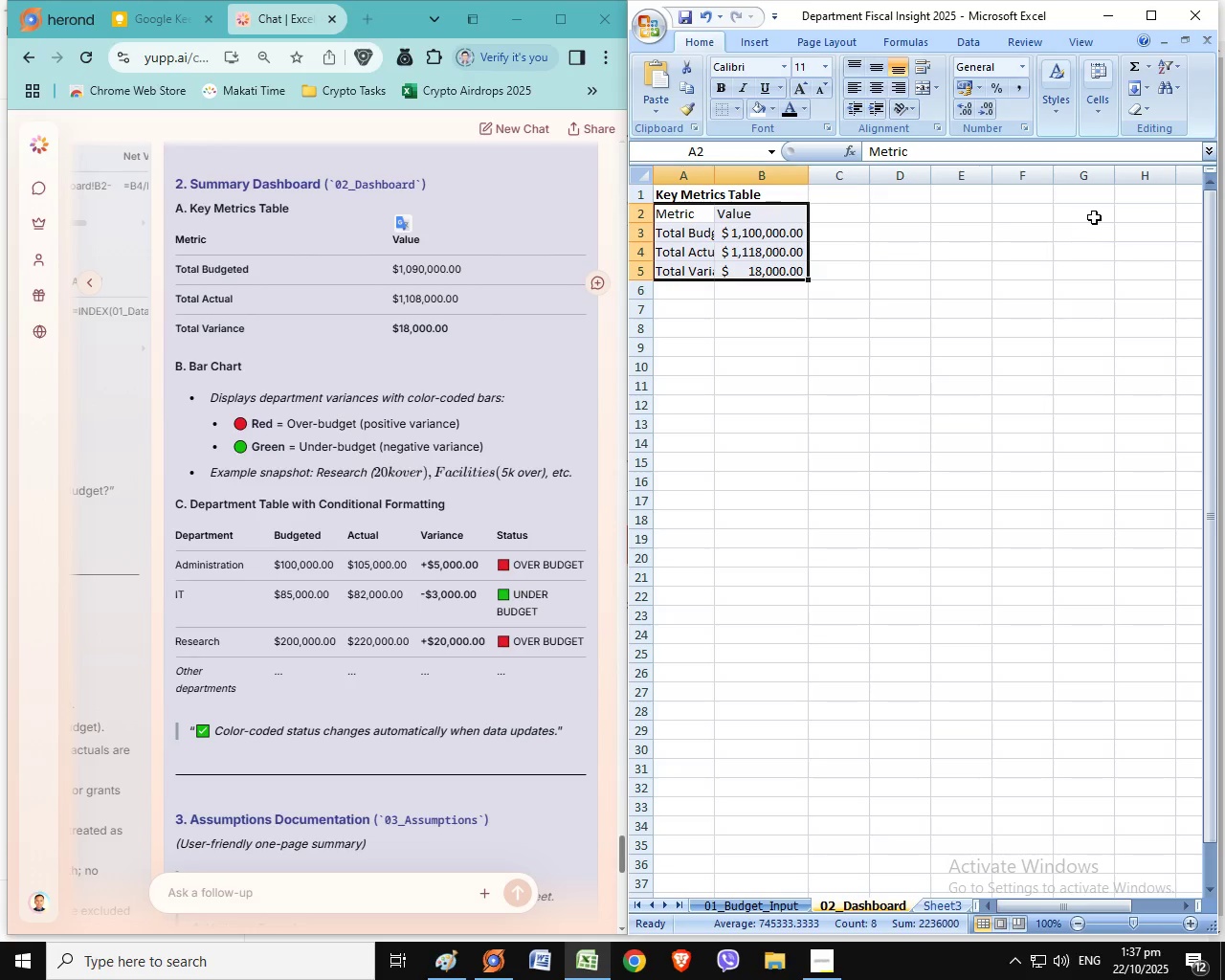 
wait(6.08)
 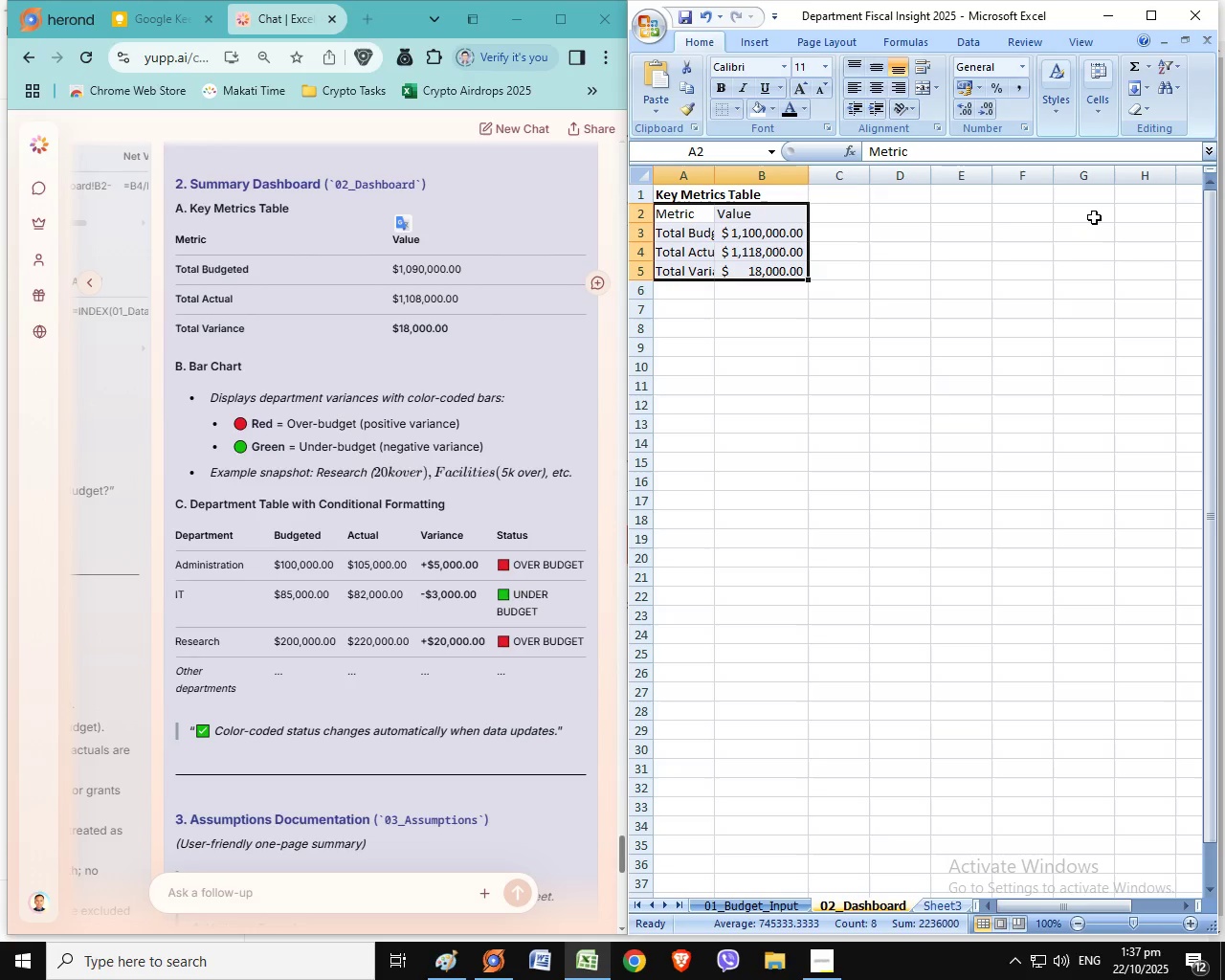 
left_click([1148, 24])
 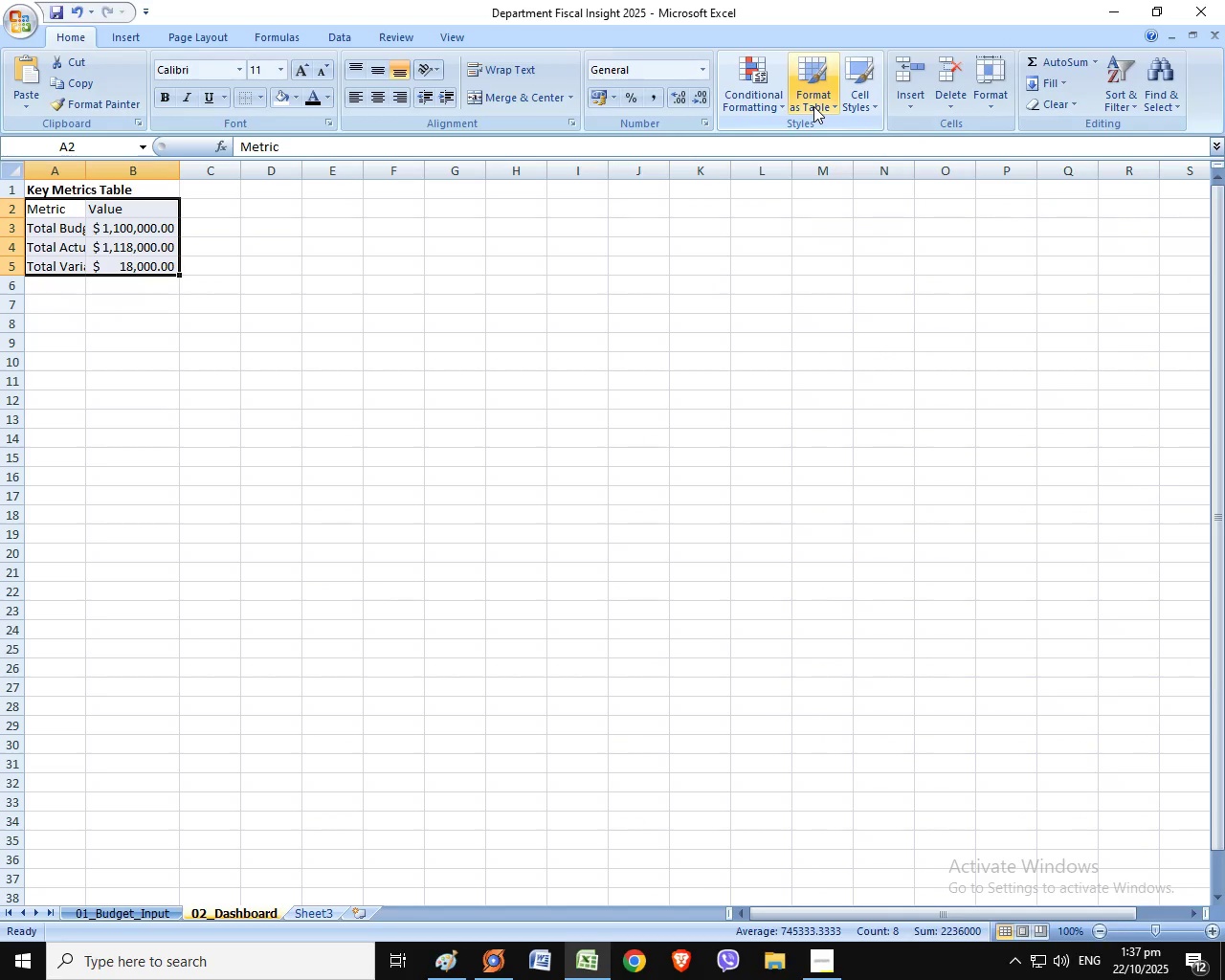 
left_click([813, 106])
 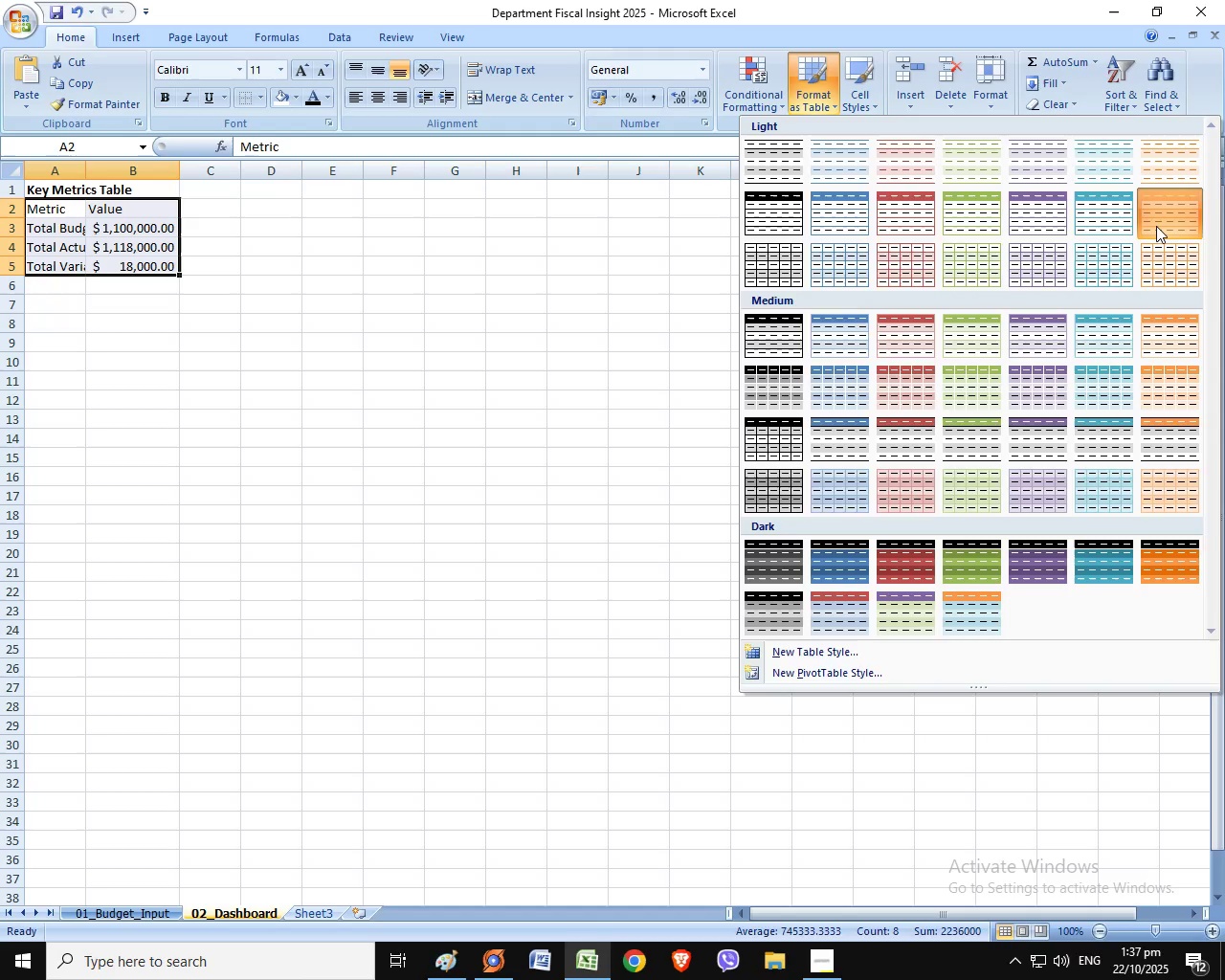 
left_click([1156, 226])
 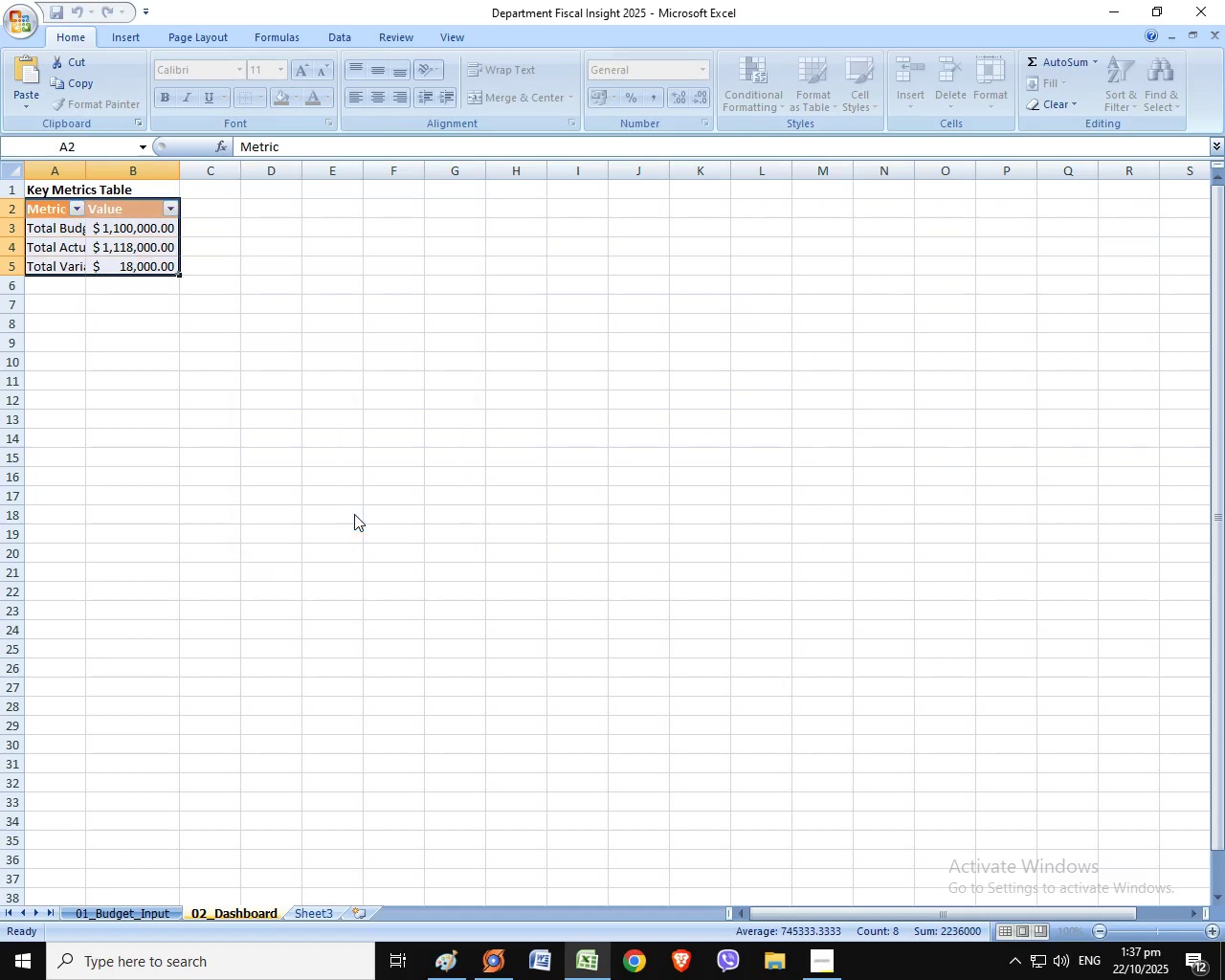 
double_click([354, 514])
 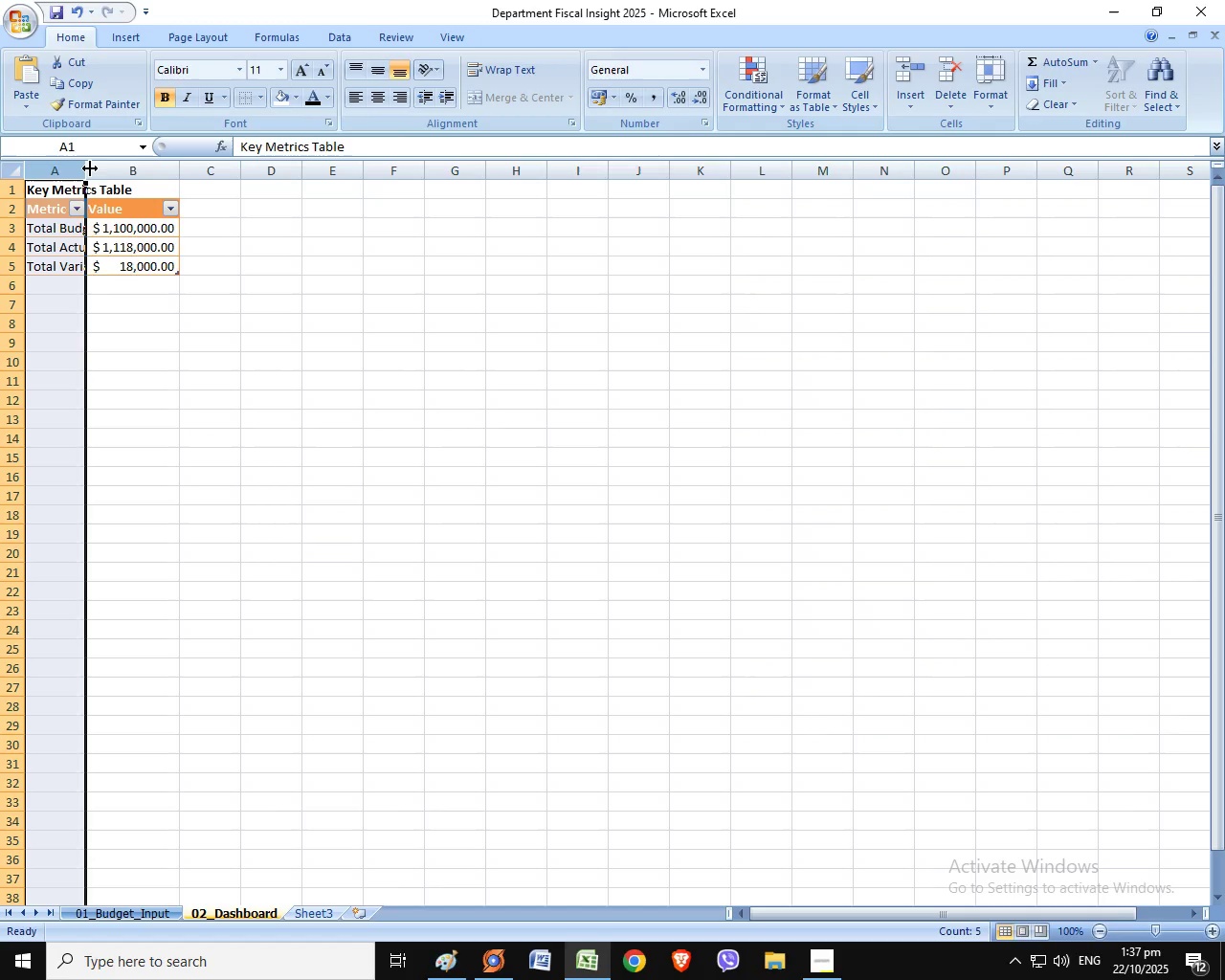 
double_click([90, 168])
 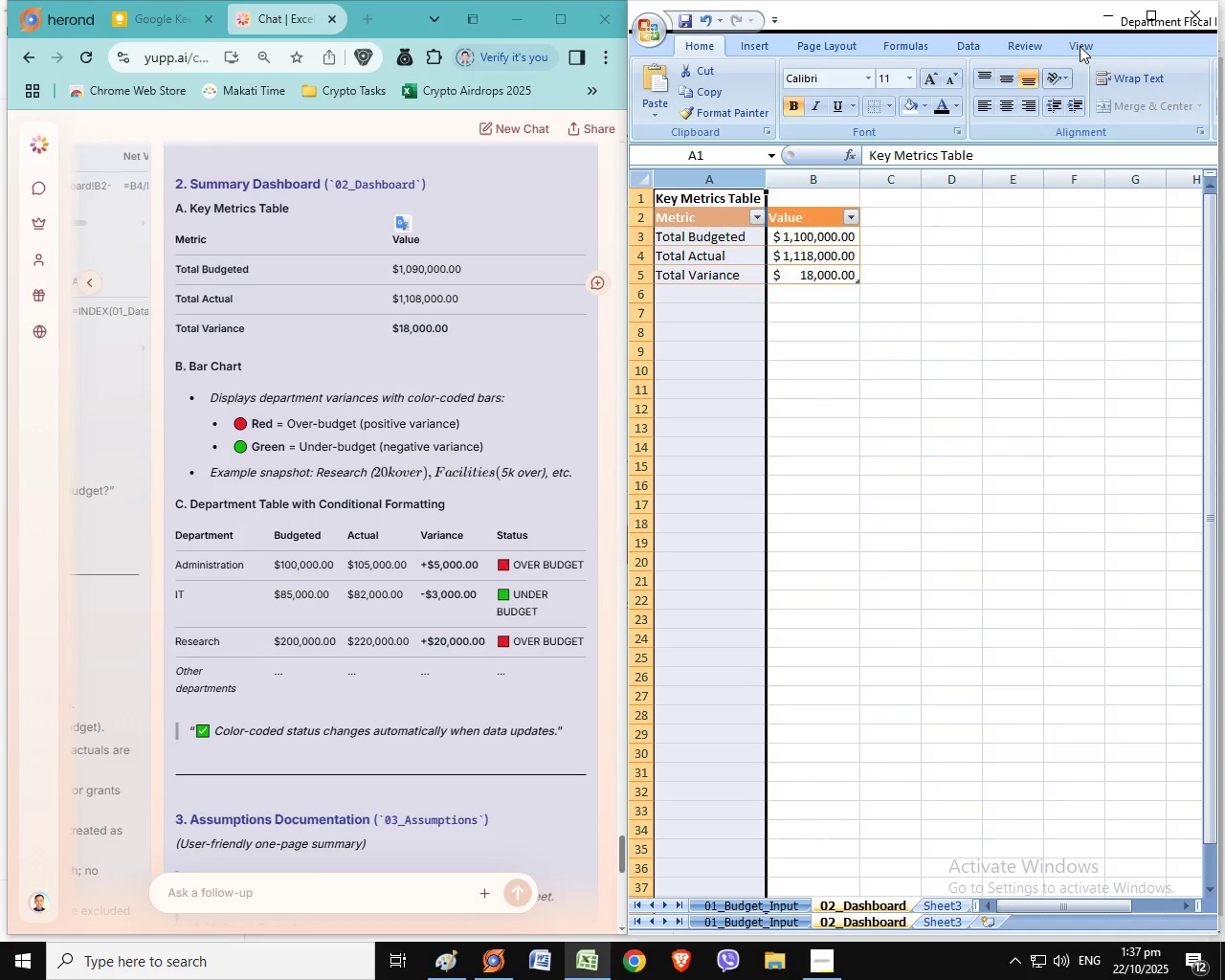 
left_click([1148, 6])
 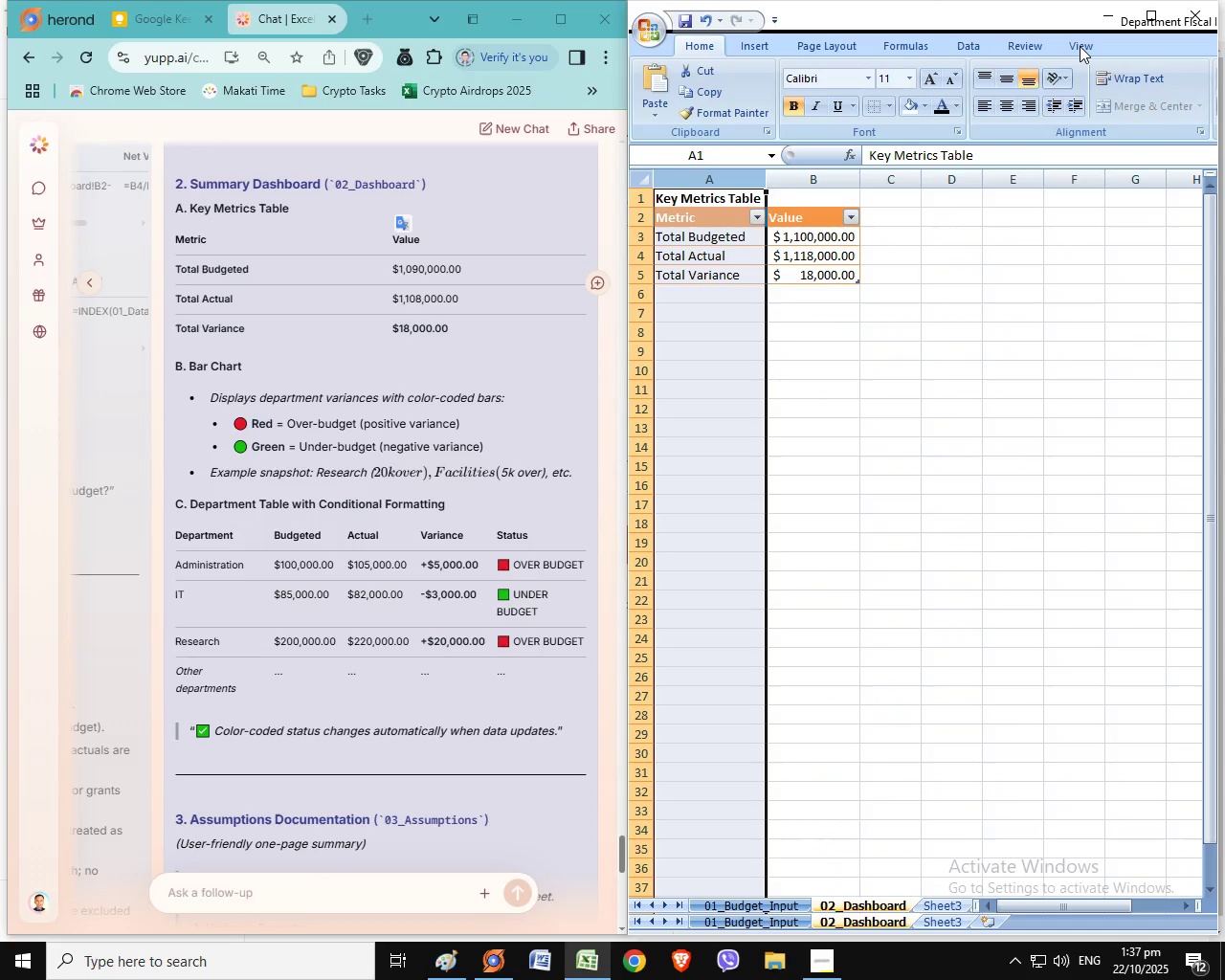 
left_click([254, 448])
 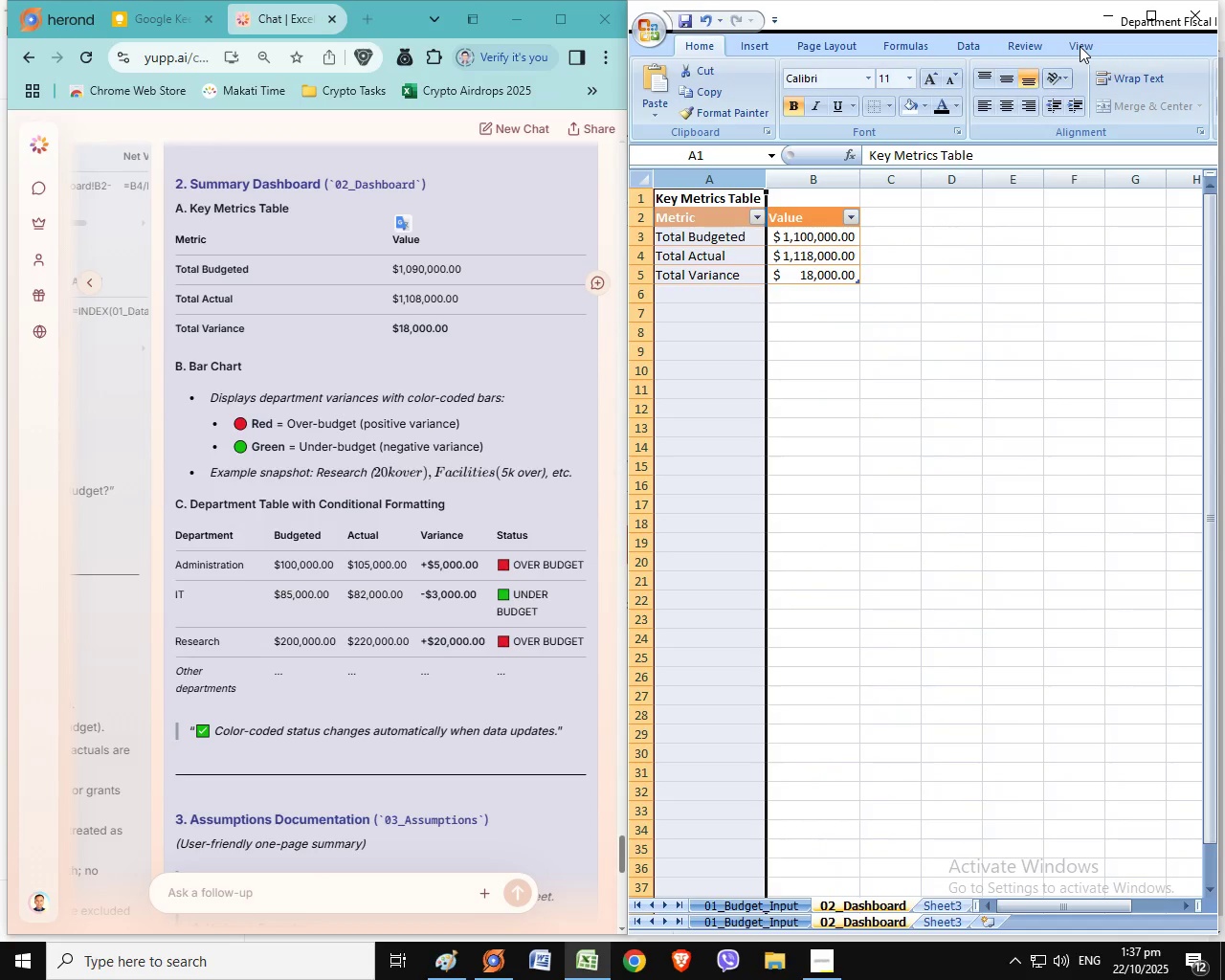 
left_click_drag(start_coordinate=[493, 447], to_coordinate=[261, 425])
 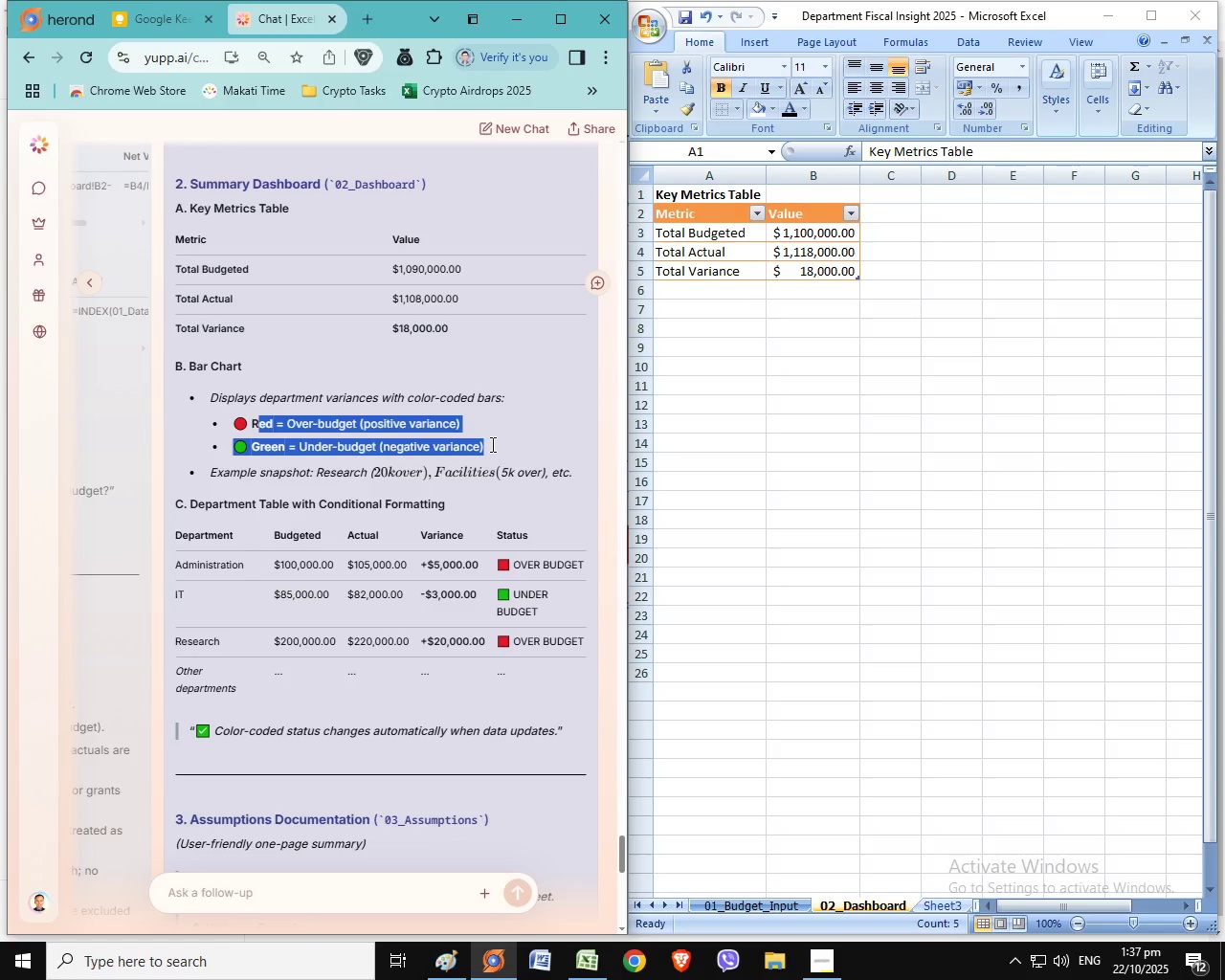 
left_click([491, 444])
 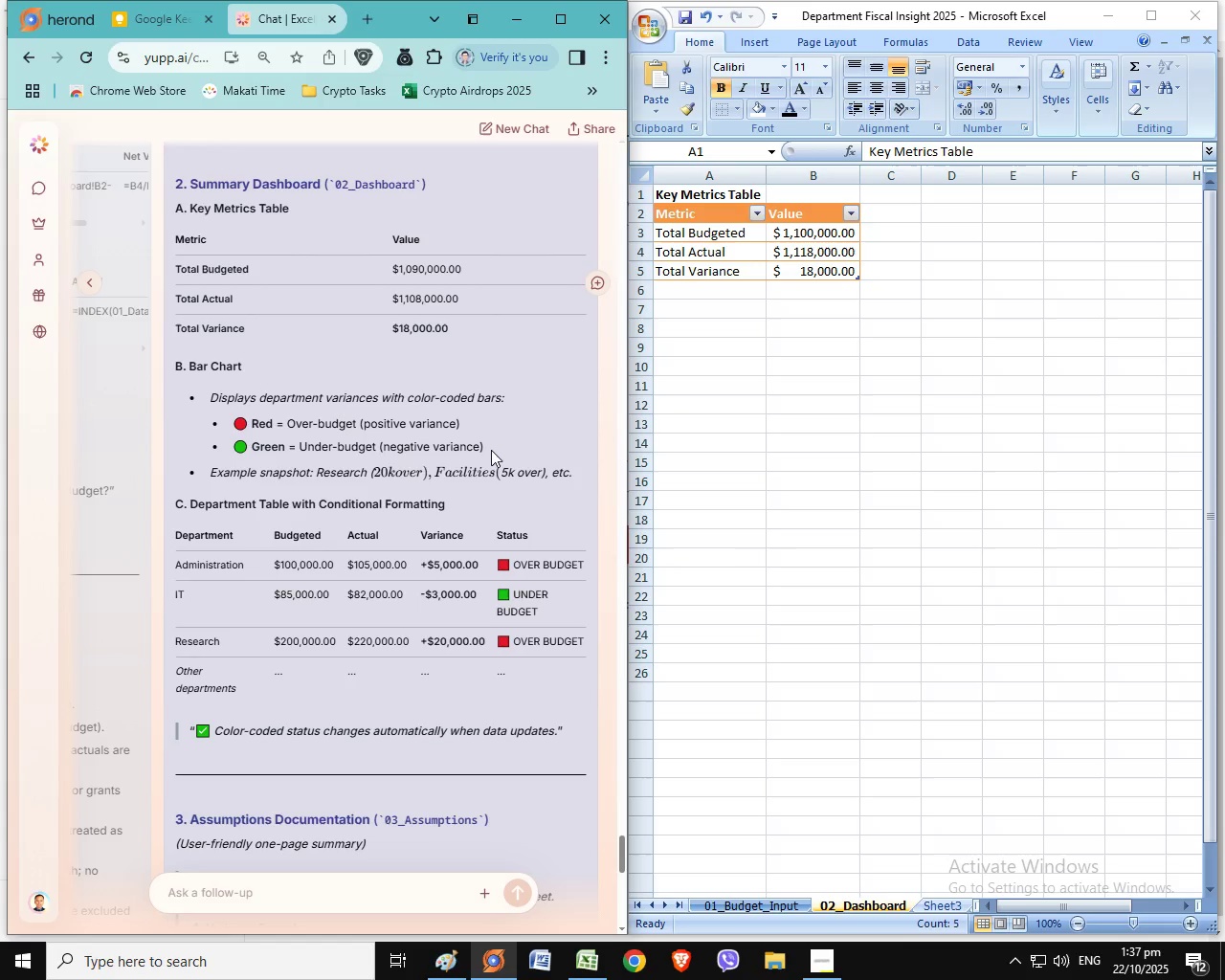 
left_click([491, 450])
 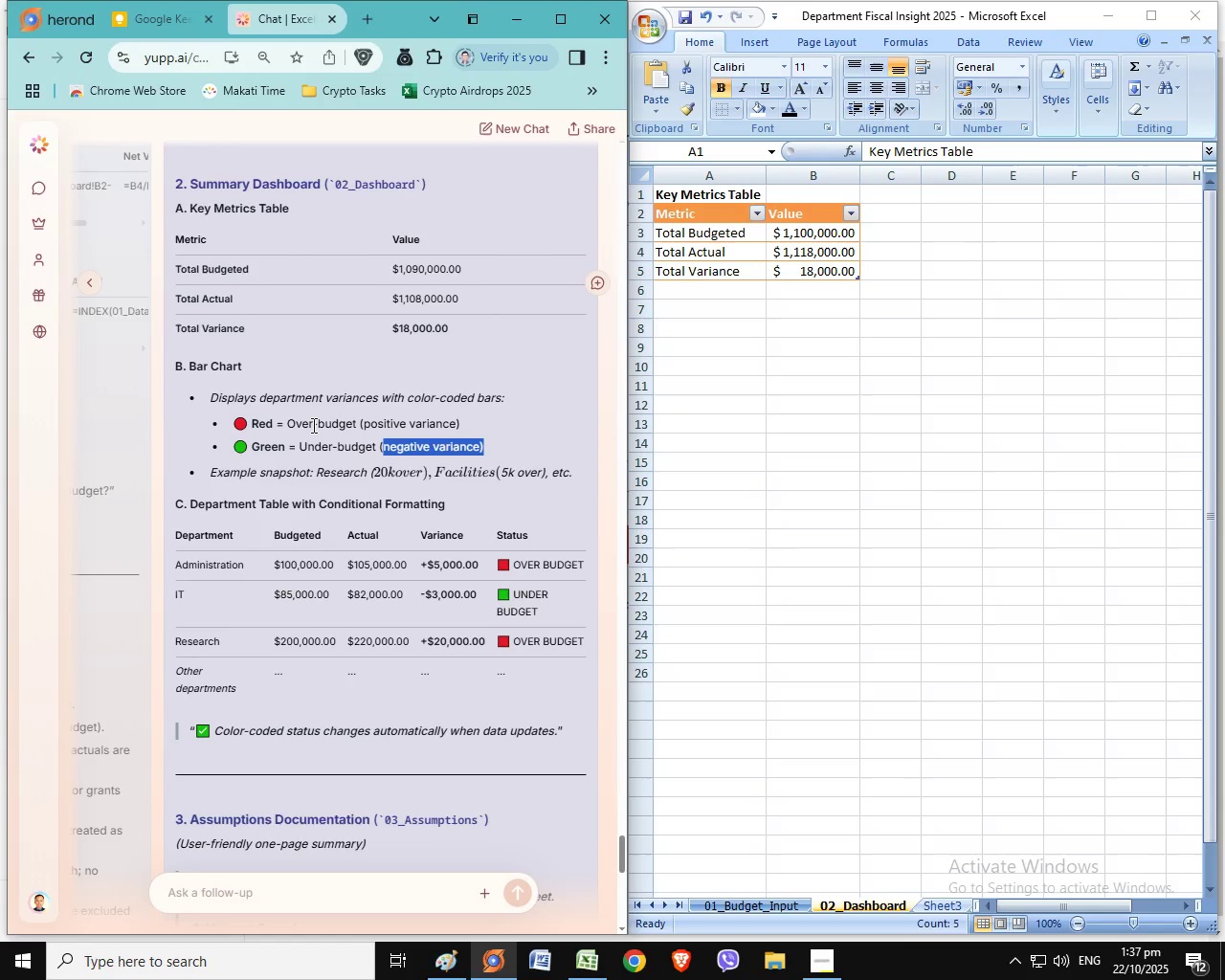 
left_click_drag(start_coordinate=[491, 453], to_coordinate=[222, 417])
 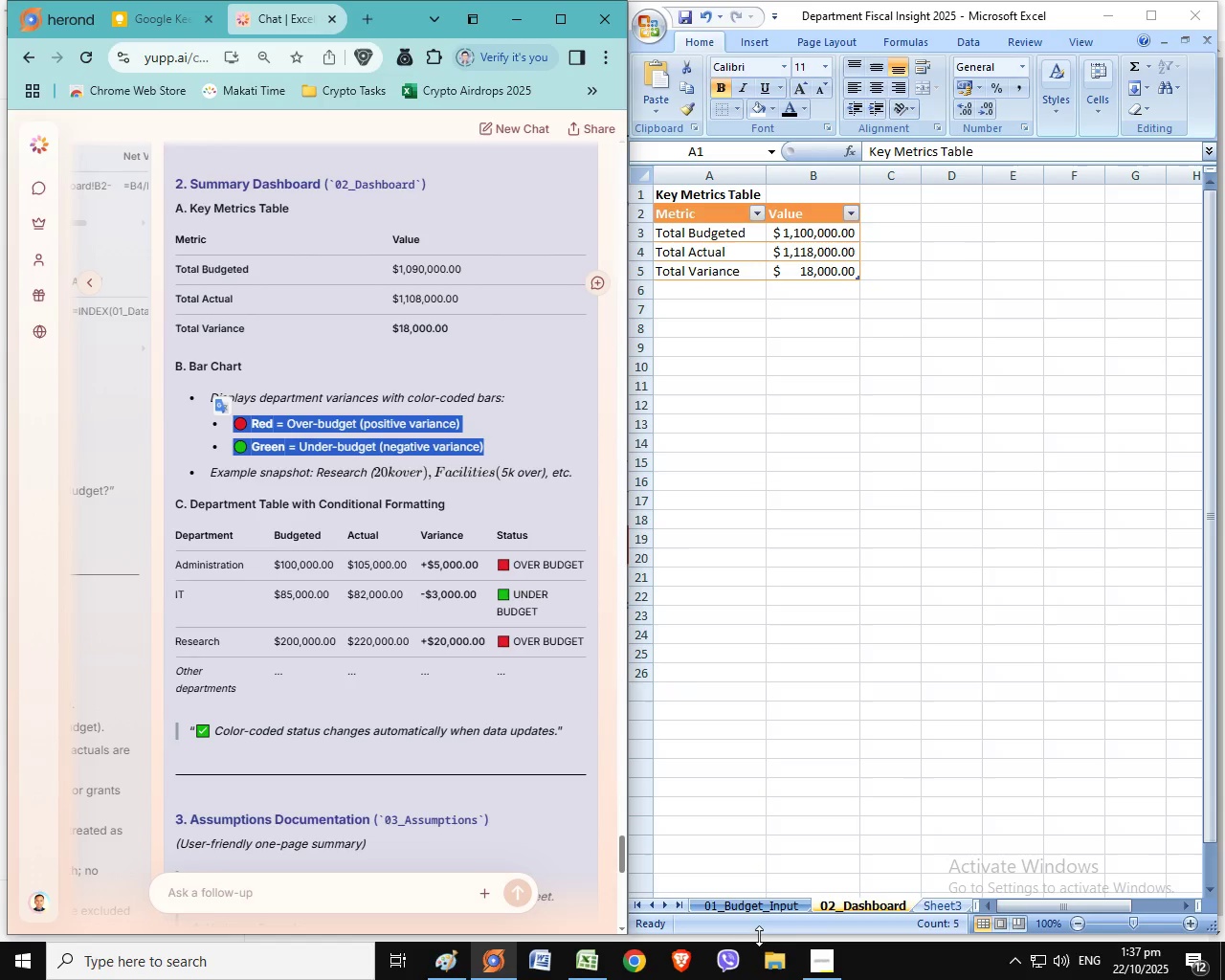 
key(Control+C)
 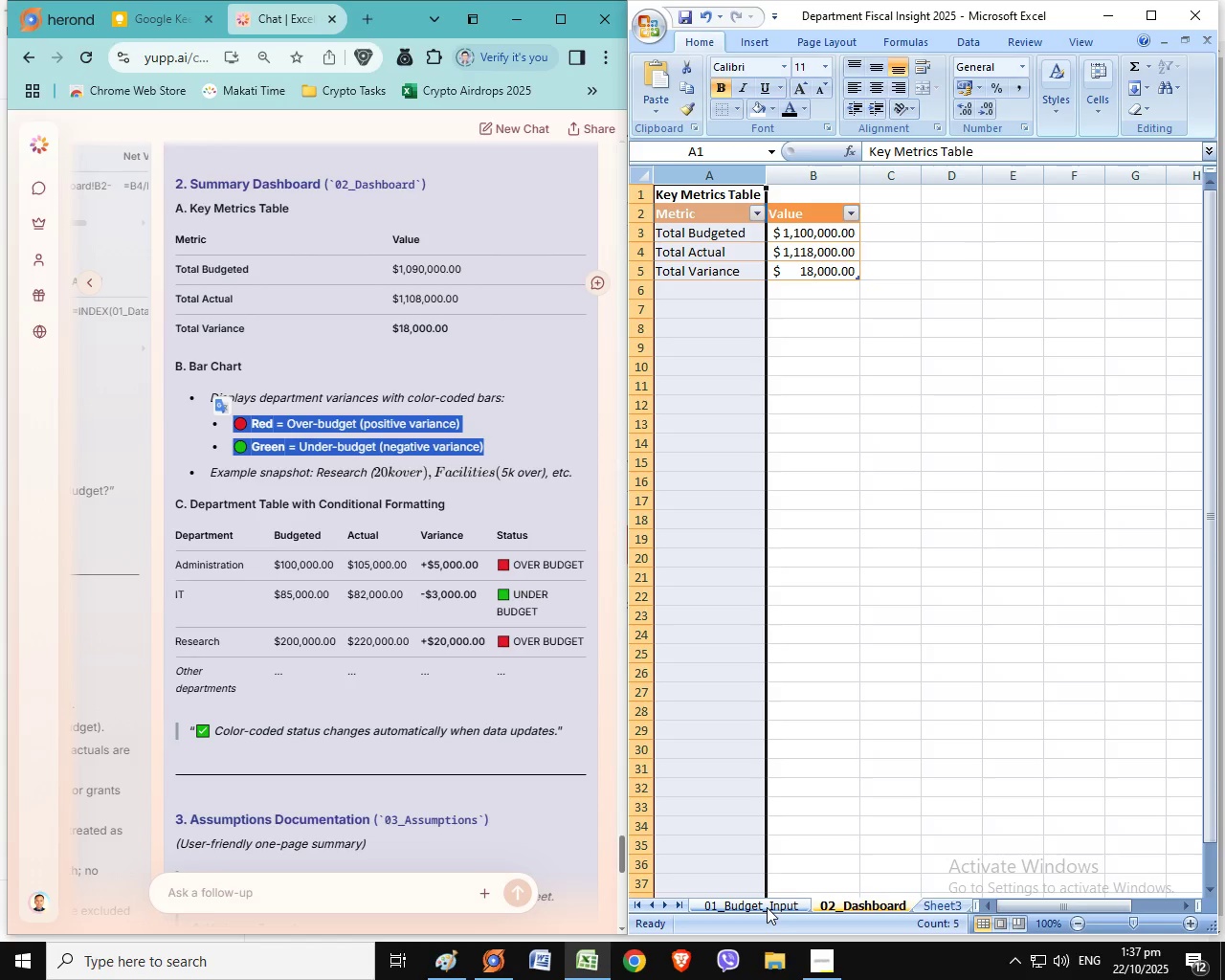 
left_click_drag(start_coordinate=[758, 907], to_coordinate=[763, 907])
 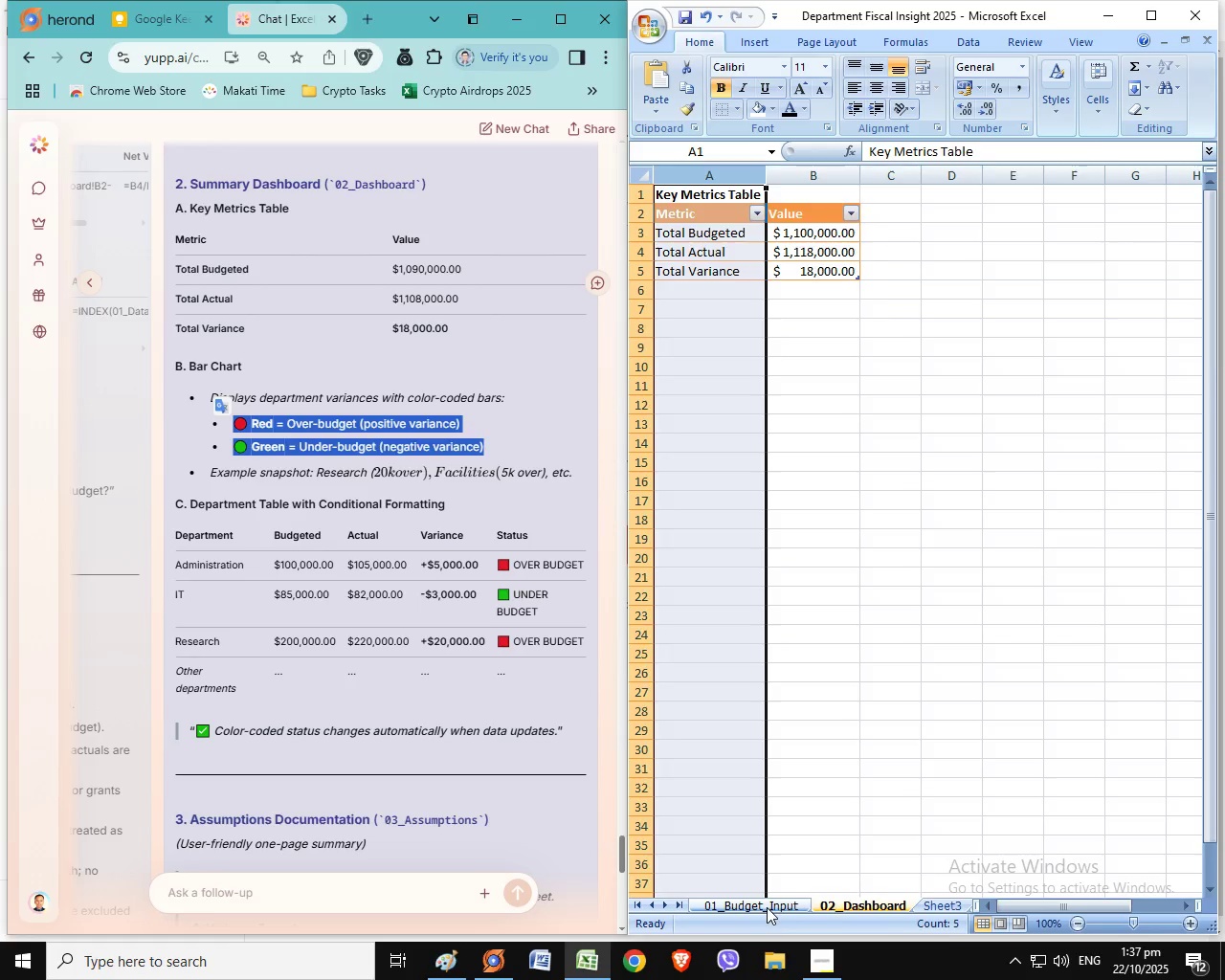 
double_click([769, 907])
 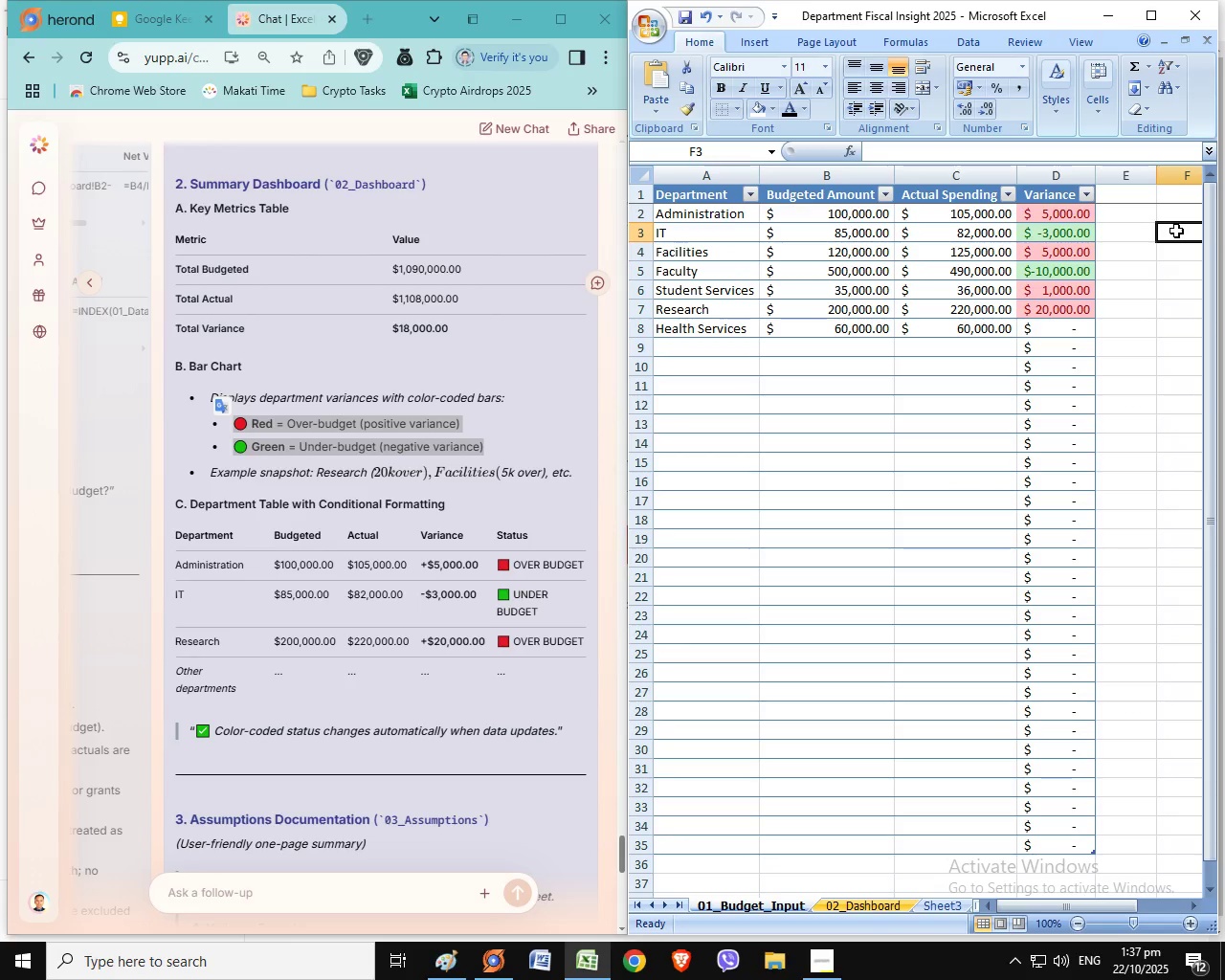 
double_click([1176, 231])
 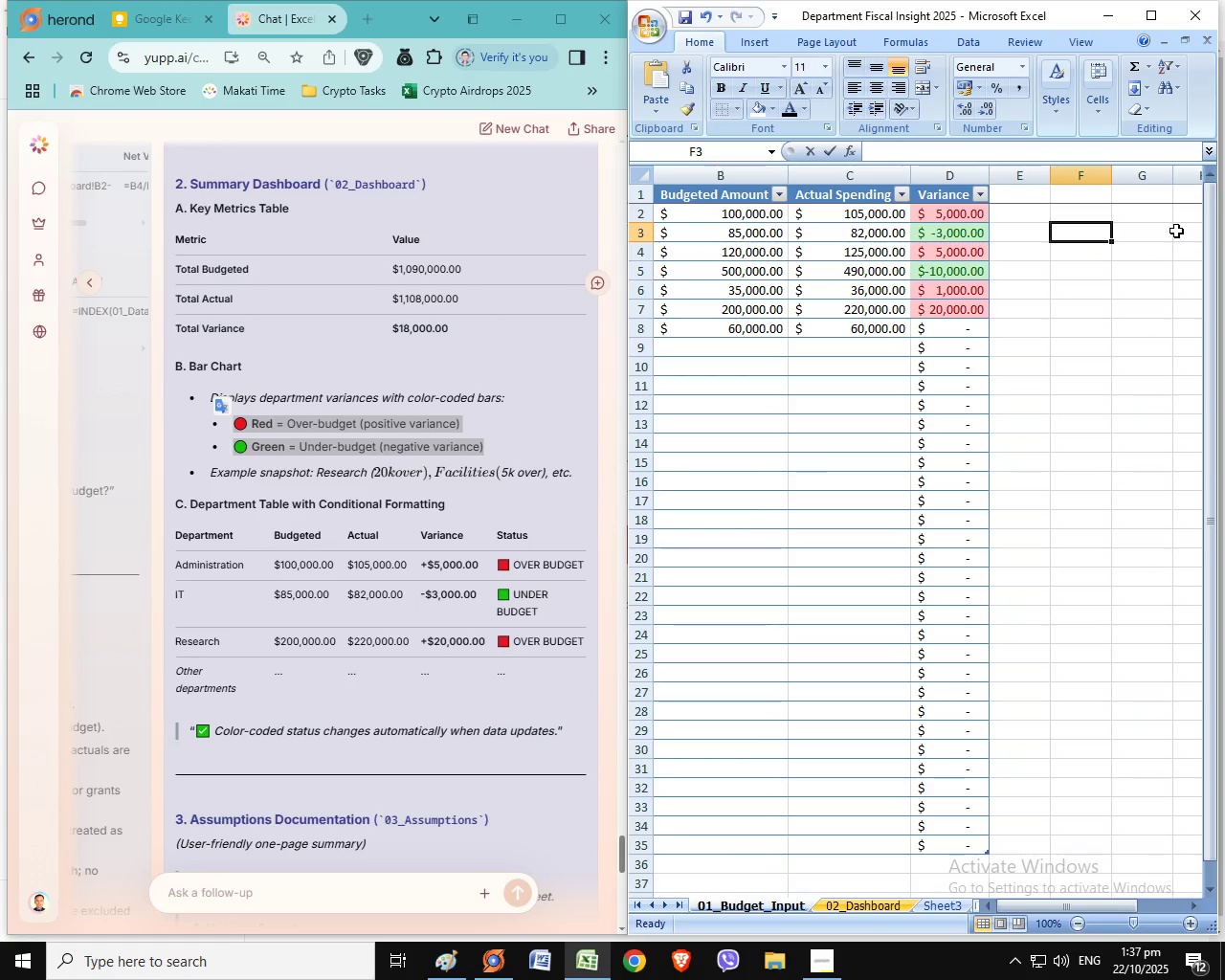 
triple_click([1176, 231])
 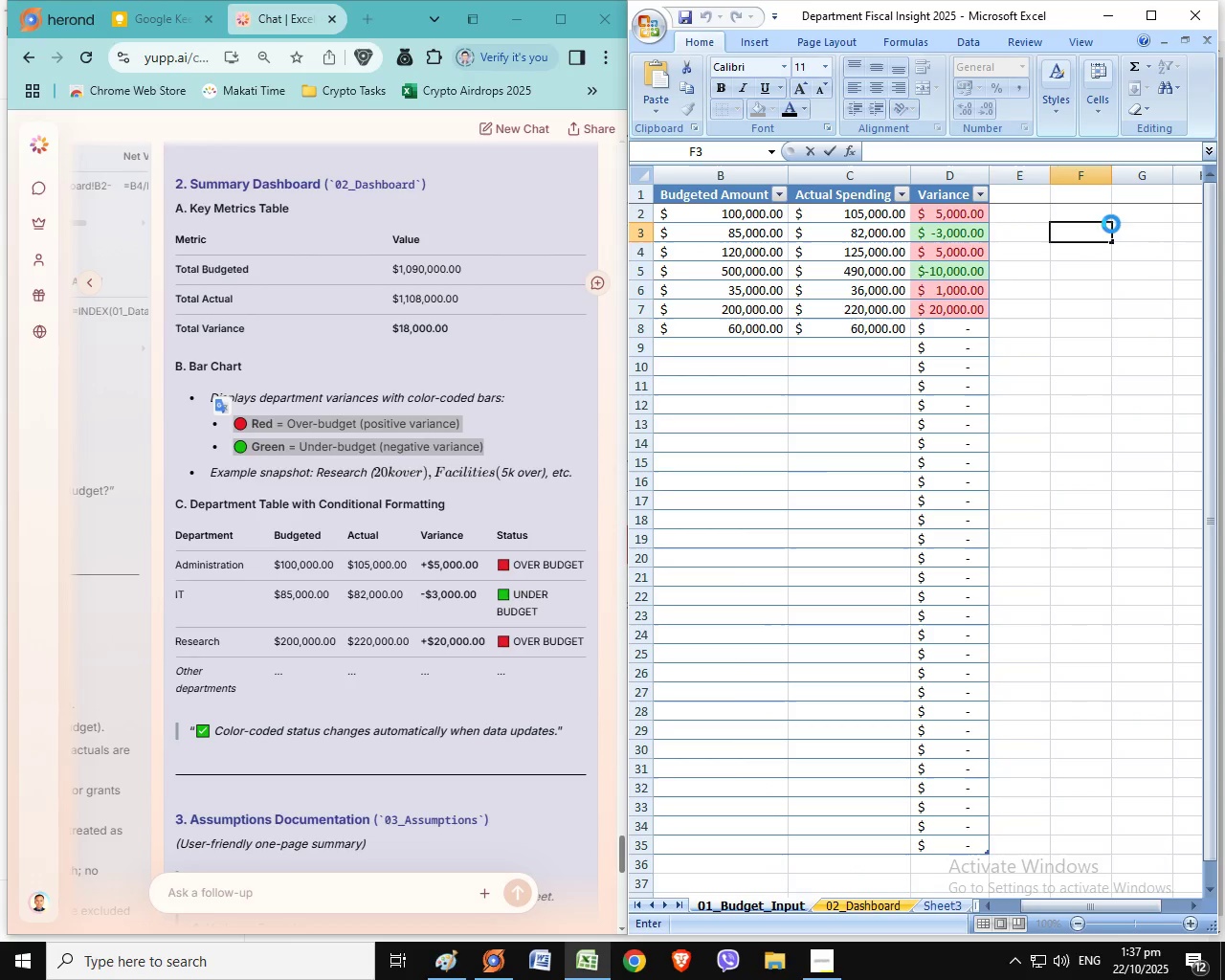 
key(Control+V)
 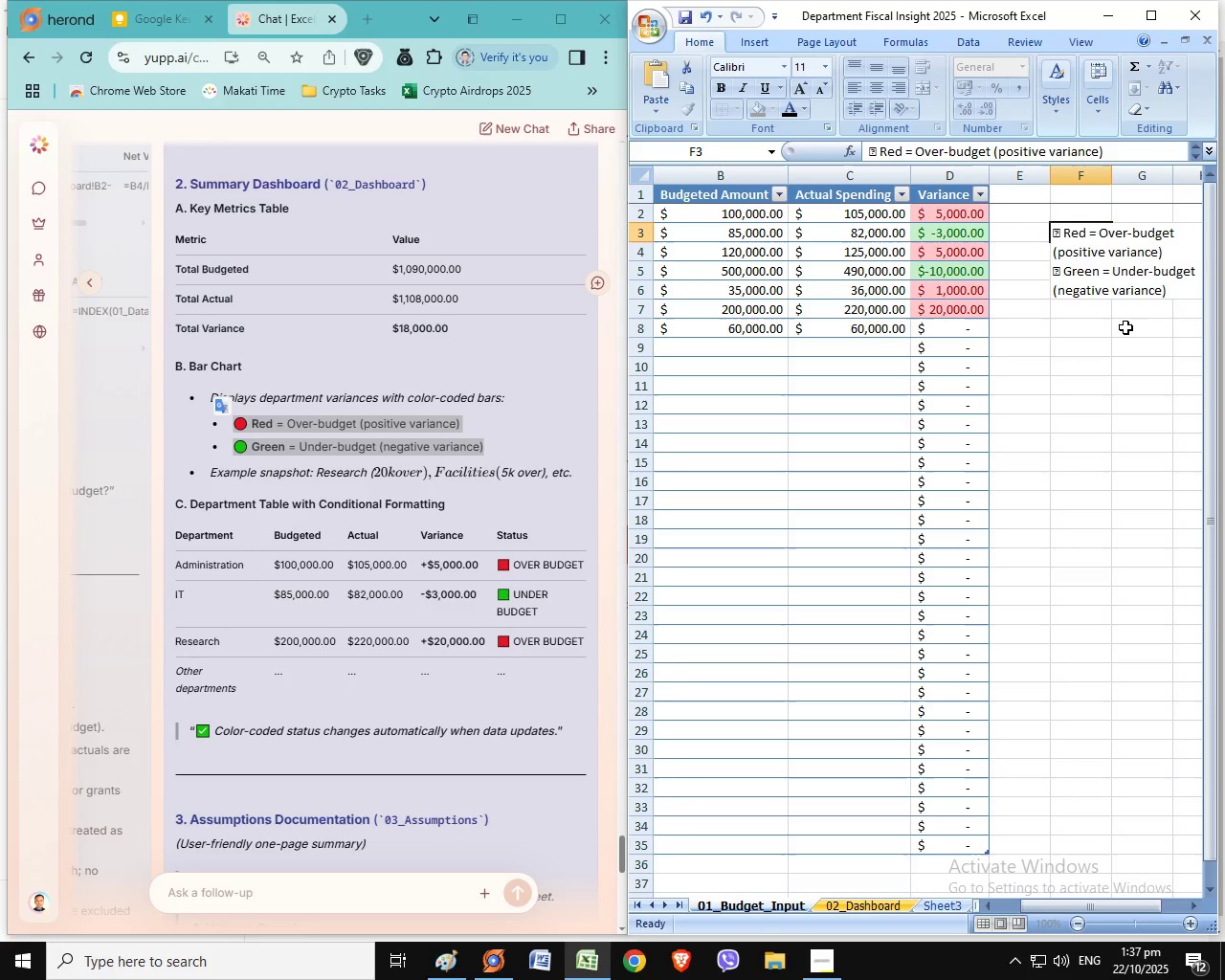 
left_click([1125, 327])
 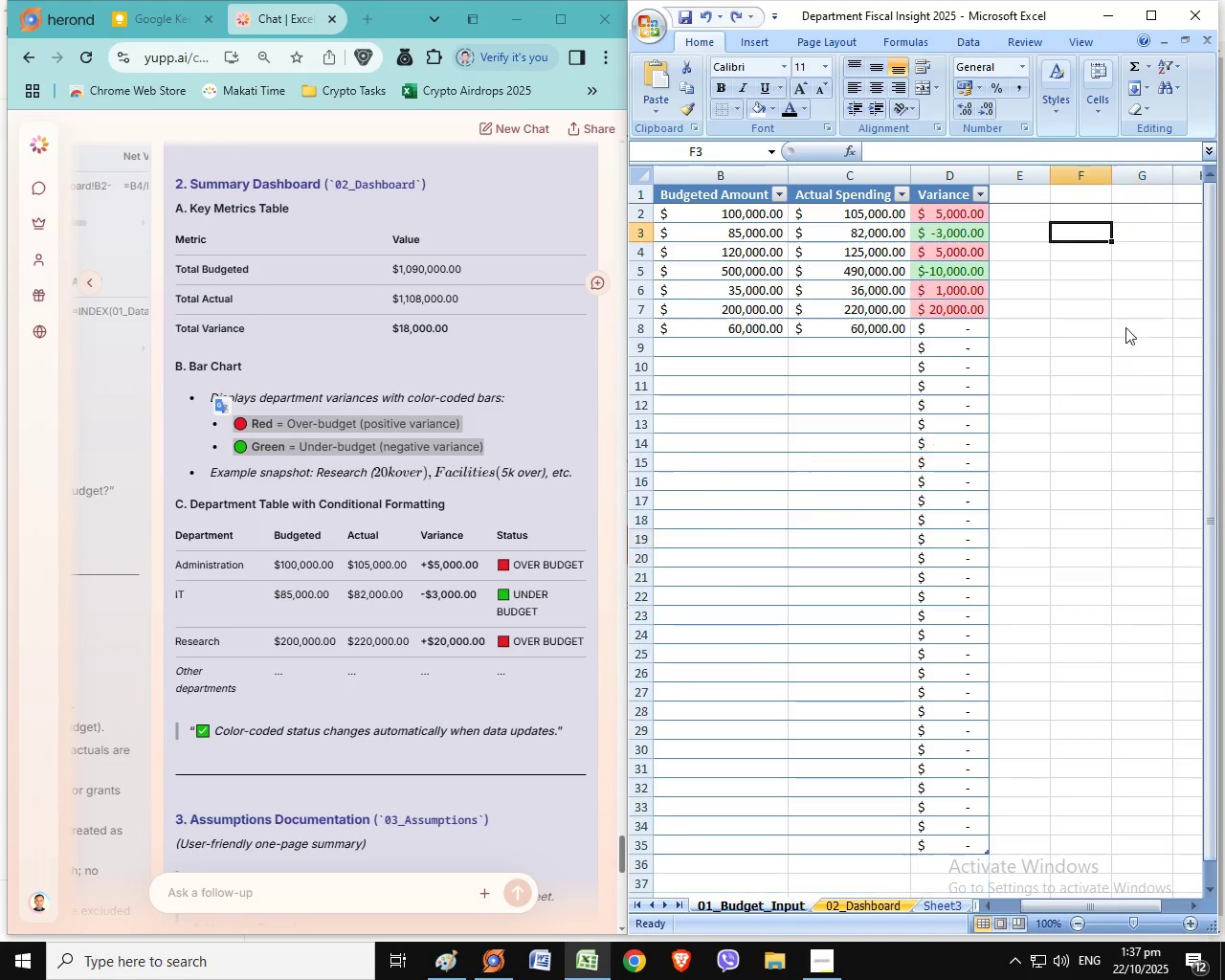 
key(Control+ControlLeft)
 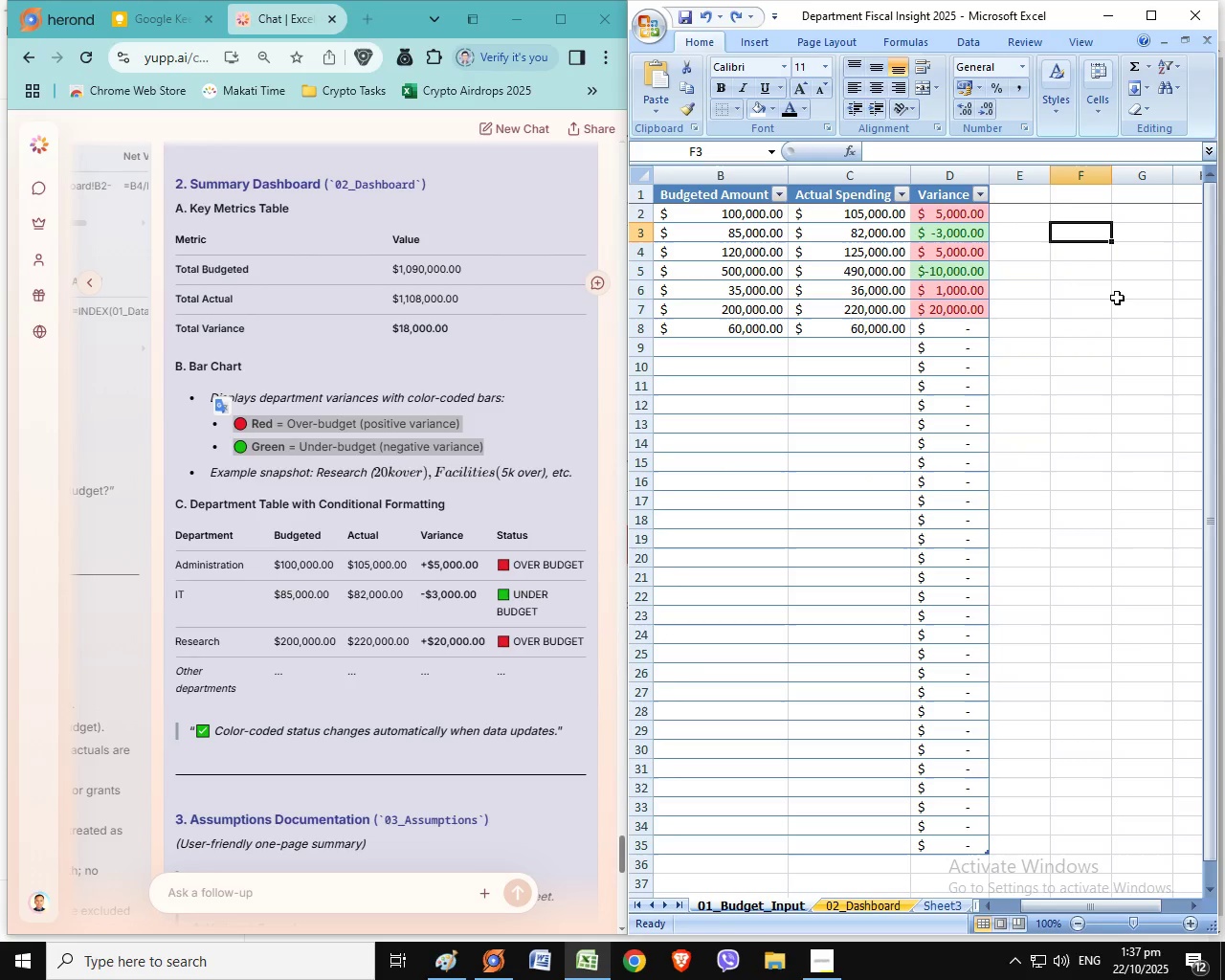 
key(Control+Z)
 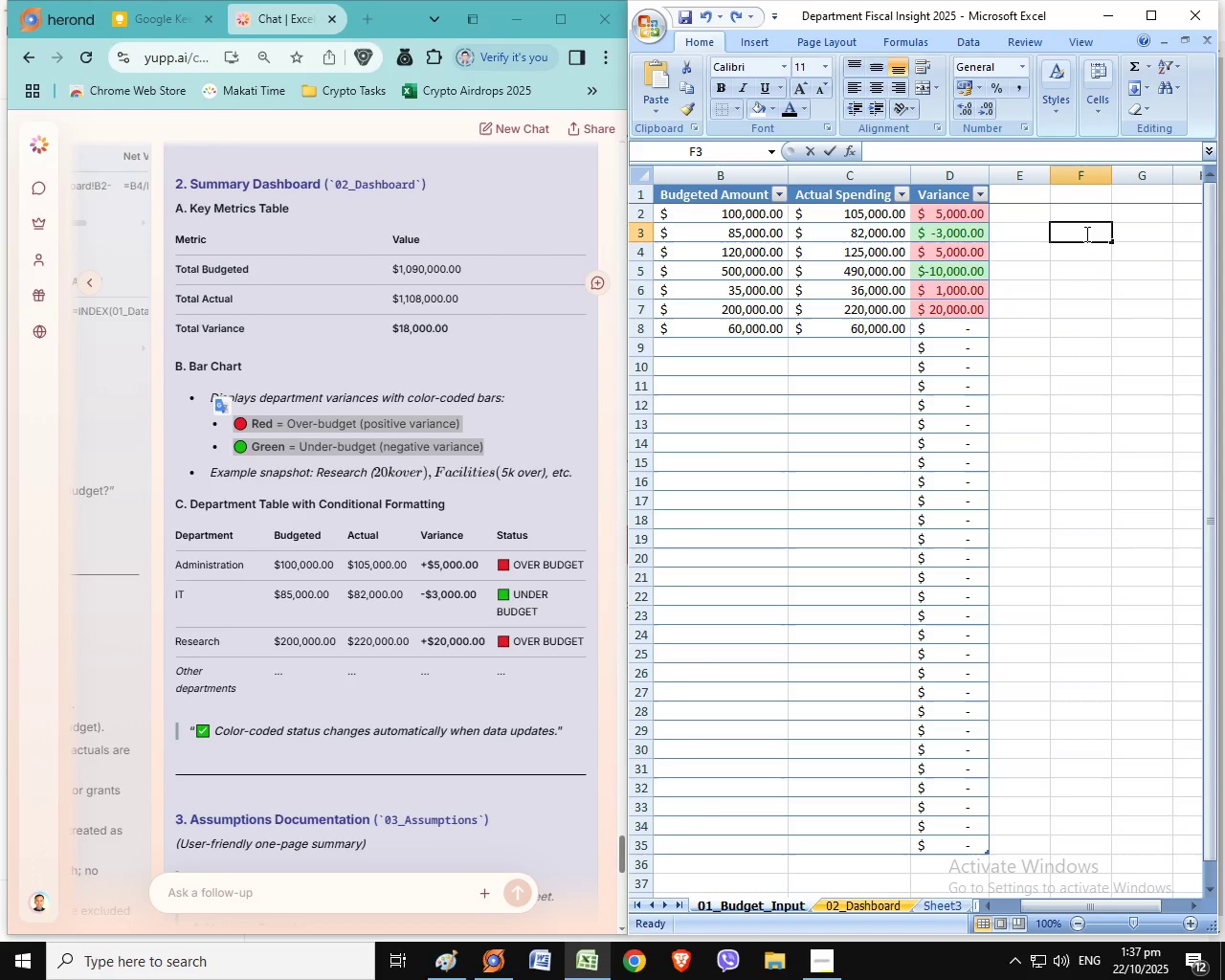 
double_click([1085, 234])
 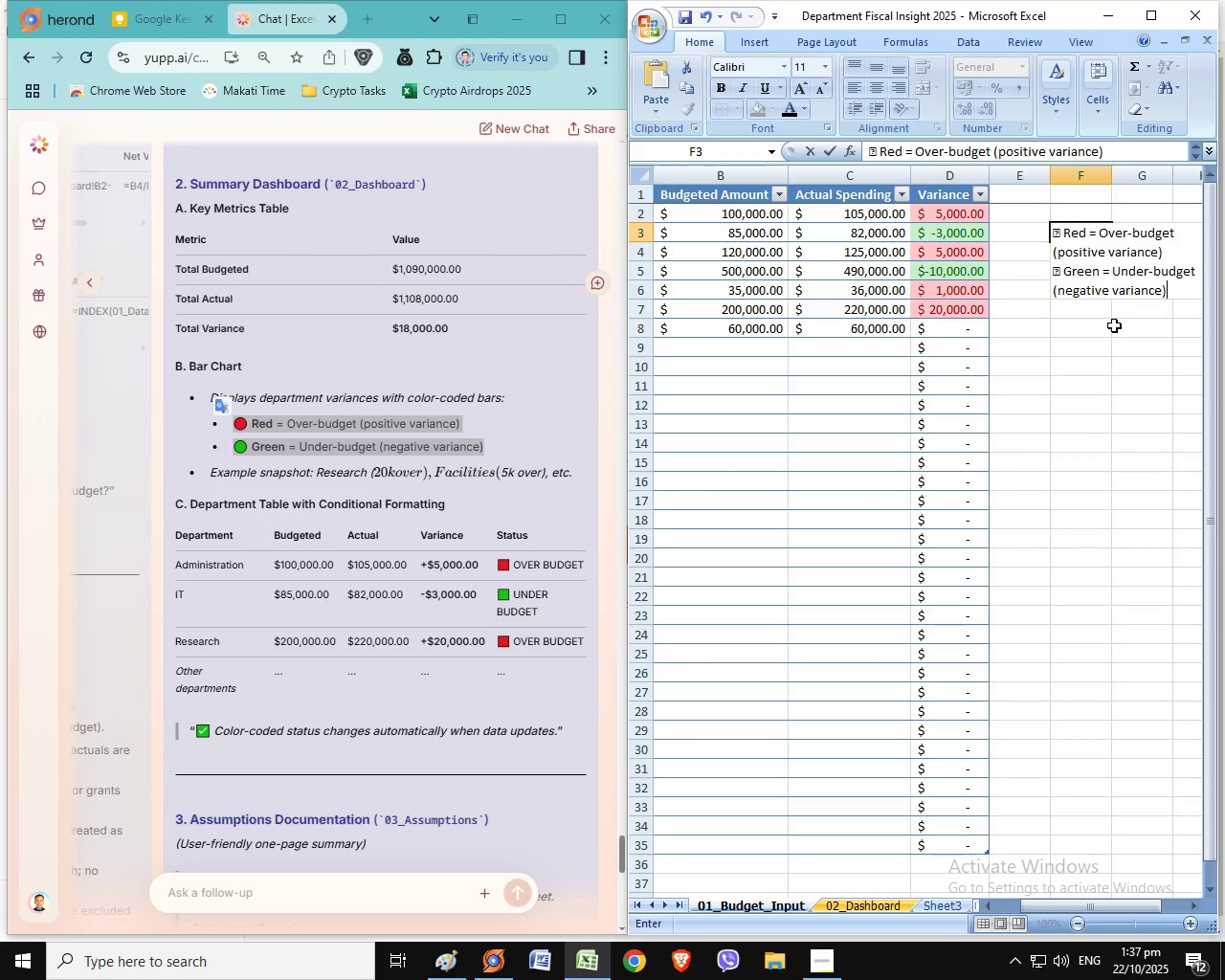 
key(Control+ControlLeft)
 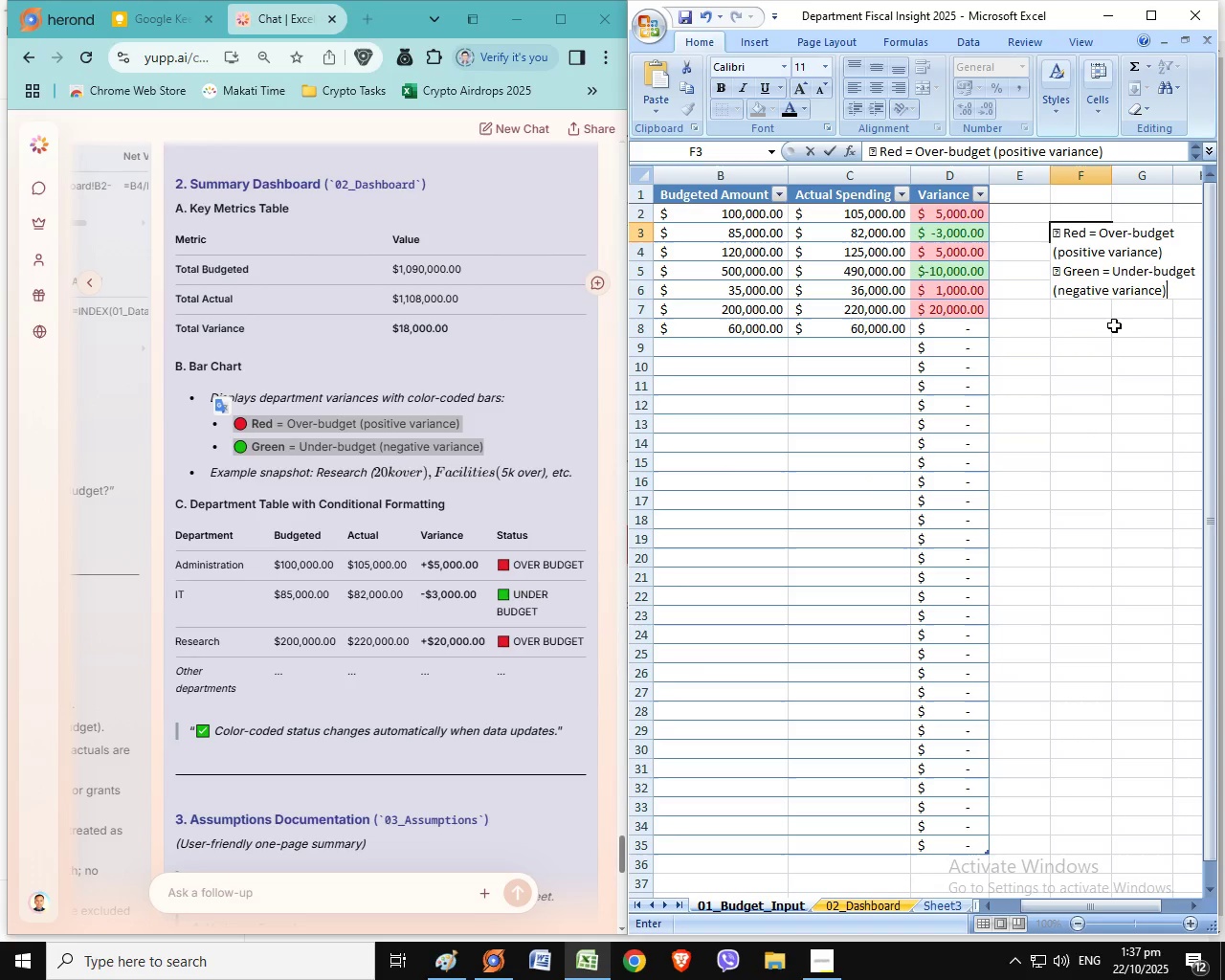 
key(Control+V)
 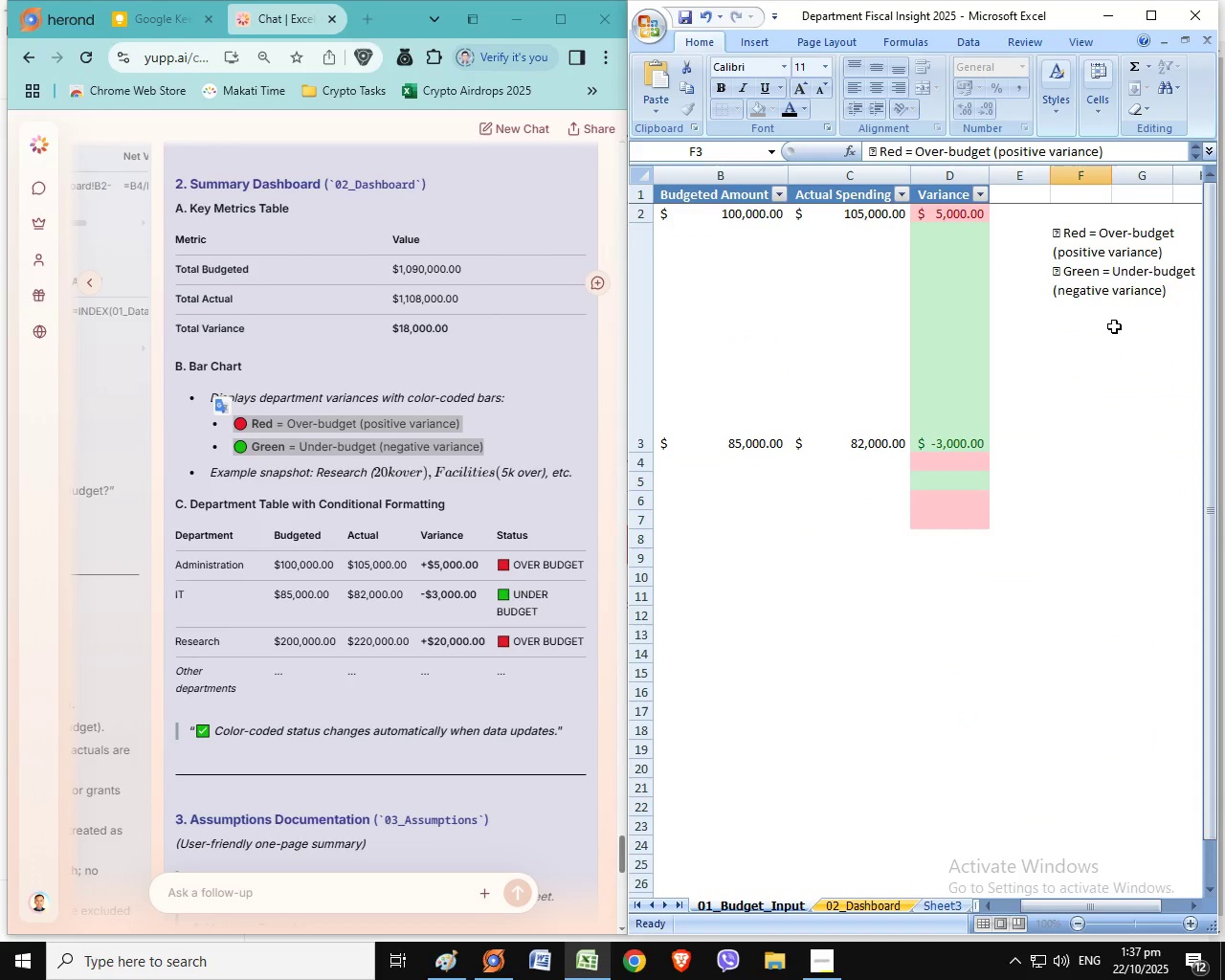 
left_click([1114, 326])
 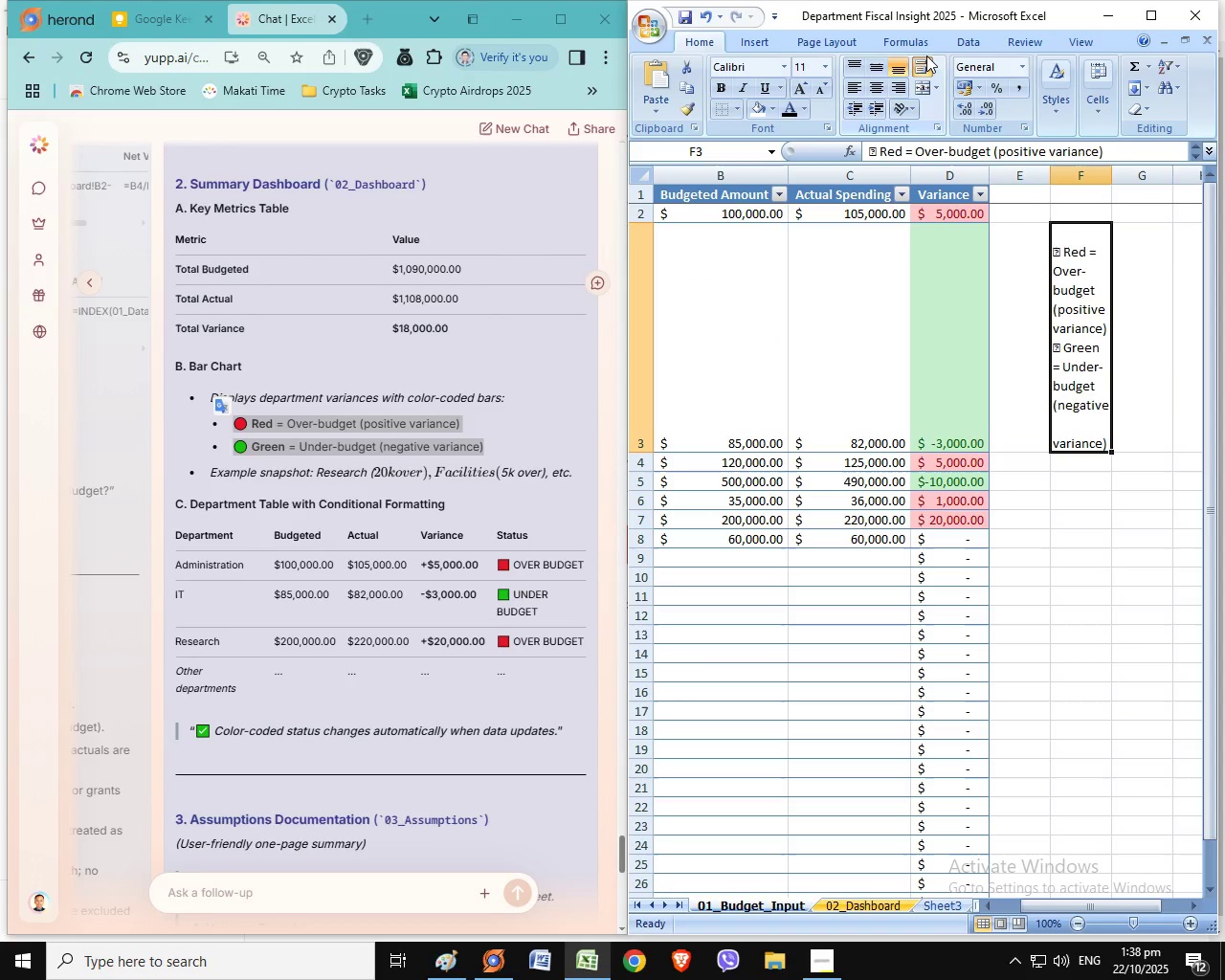 
left_click([926, 56])
 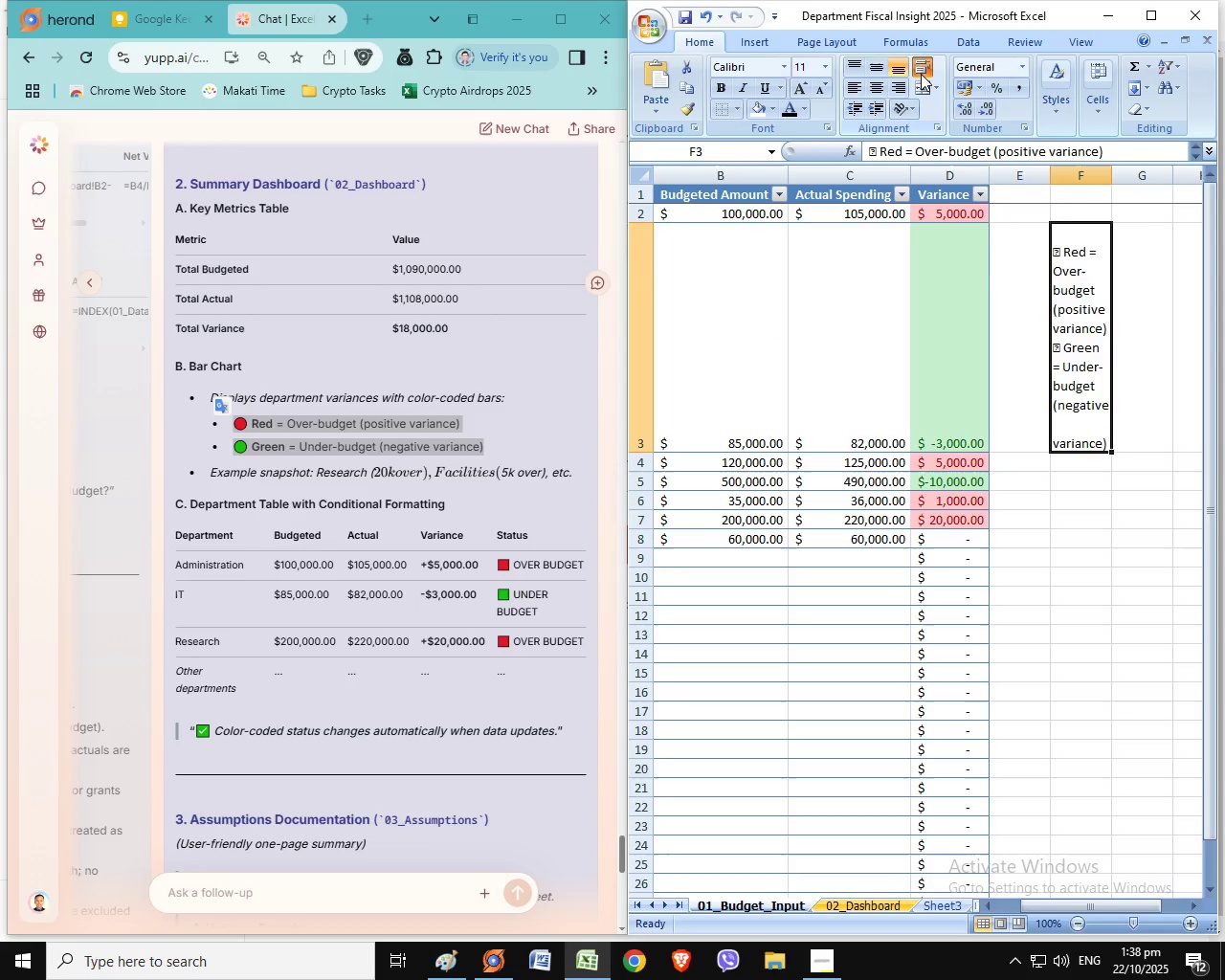 
left_click([921, 74])
 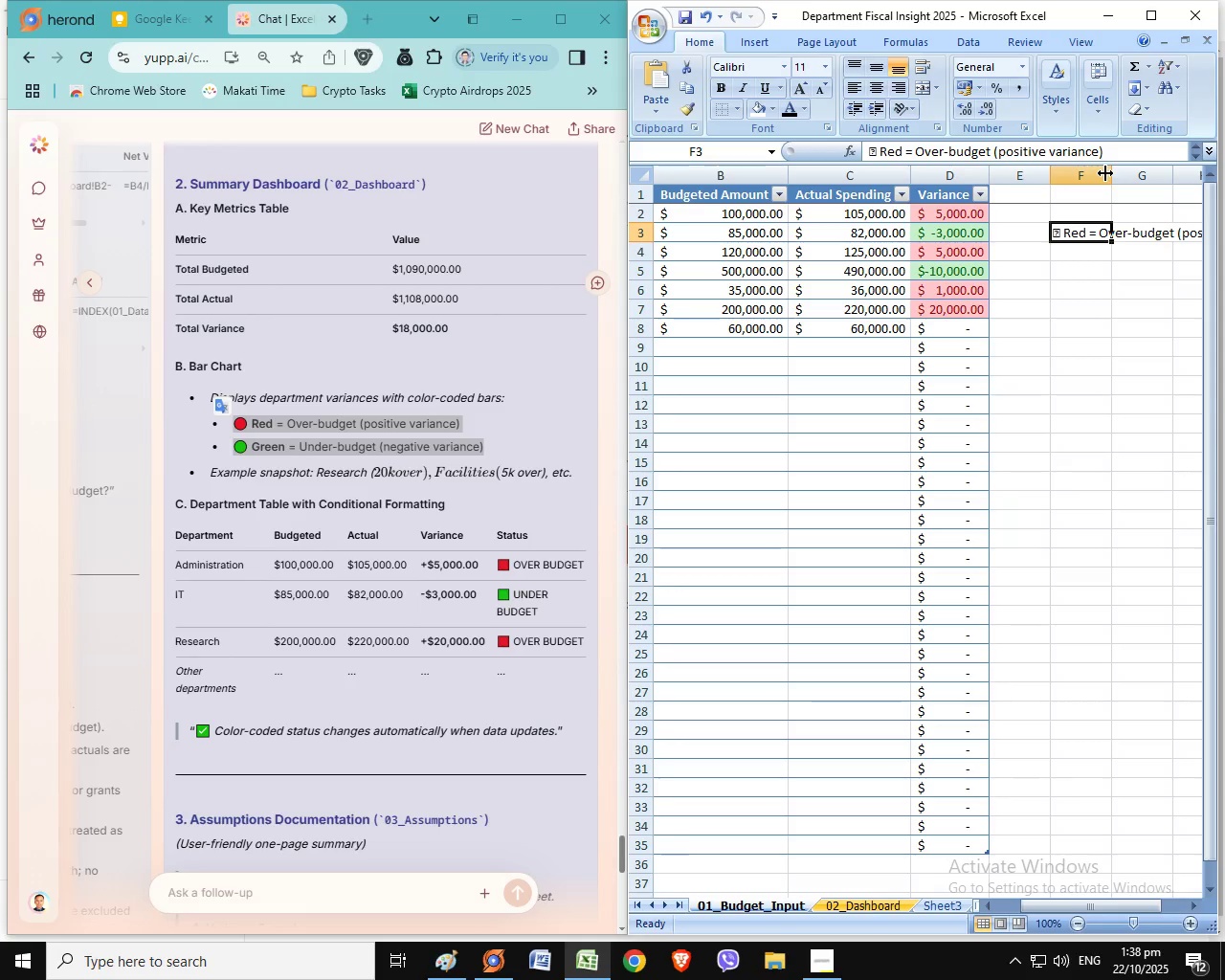 
left_click([1105, 173])
 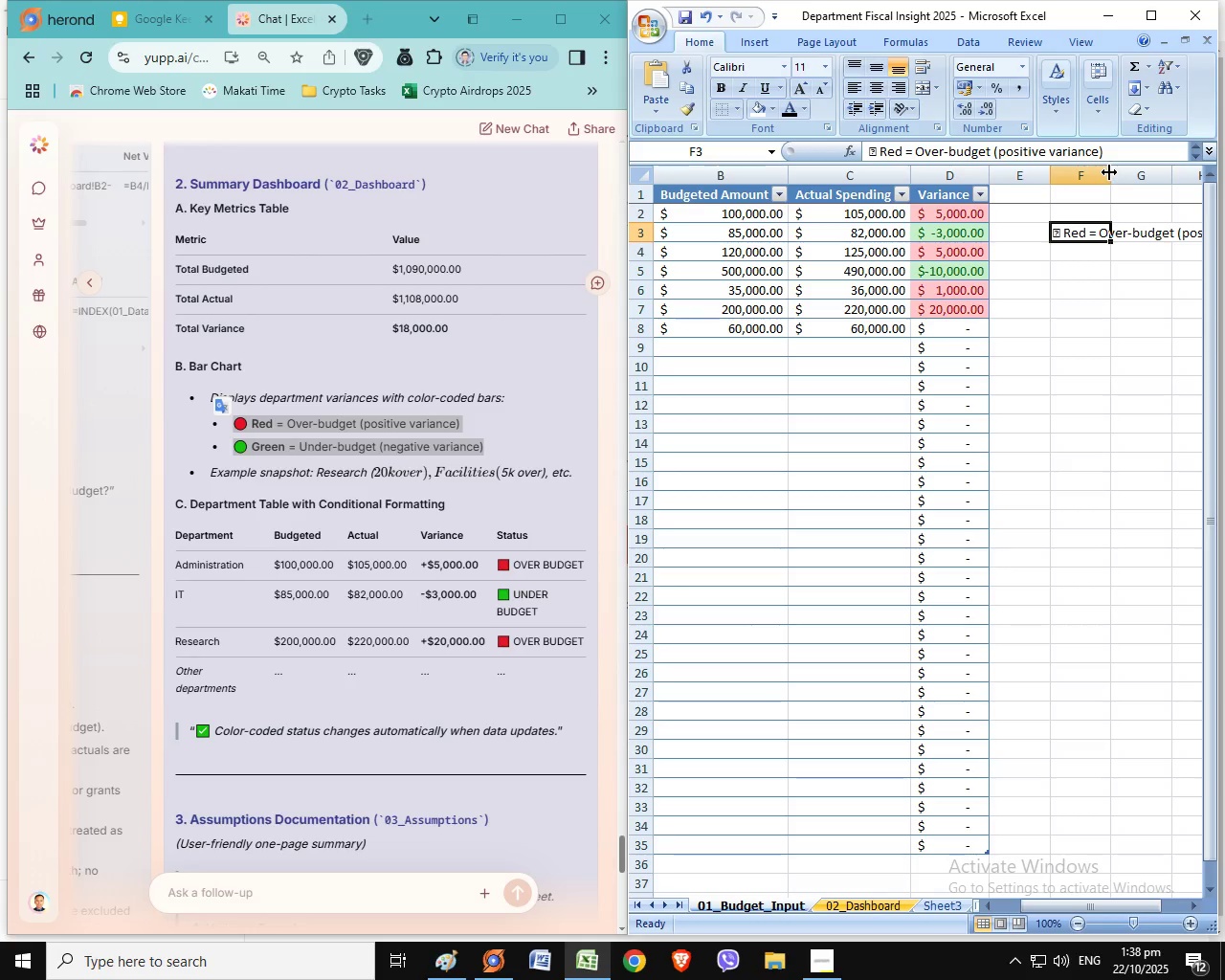 
left_click_drag(start_coordinate=[1109, 172], to_coordinate=[1224, 187])
 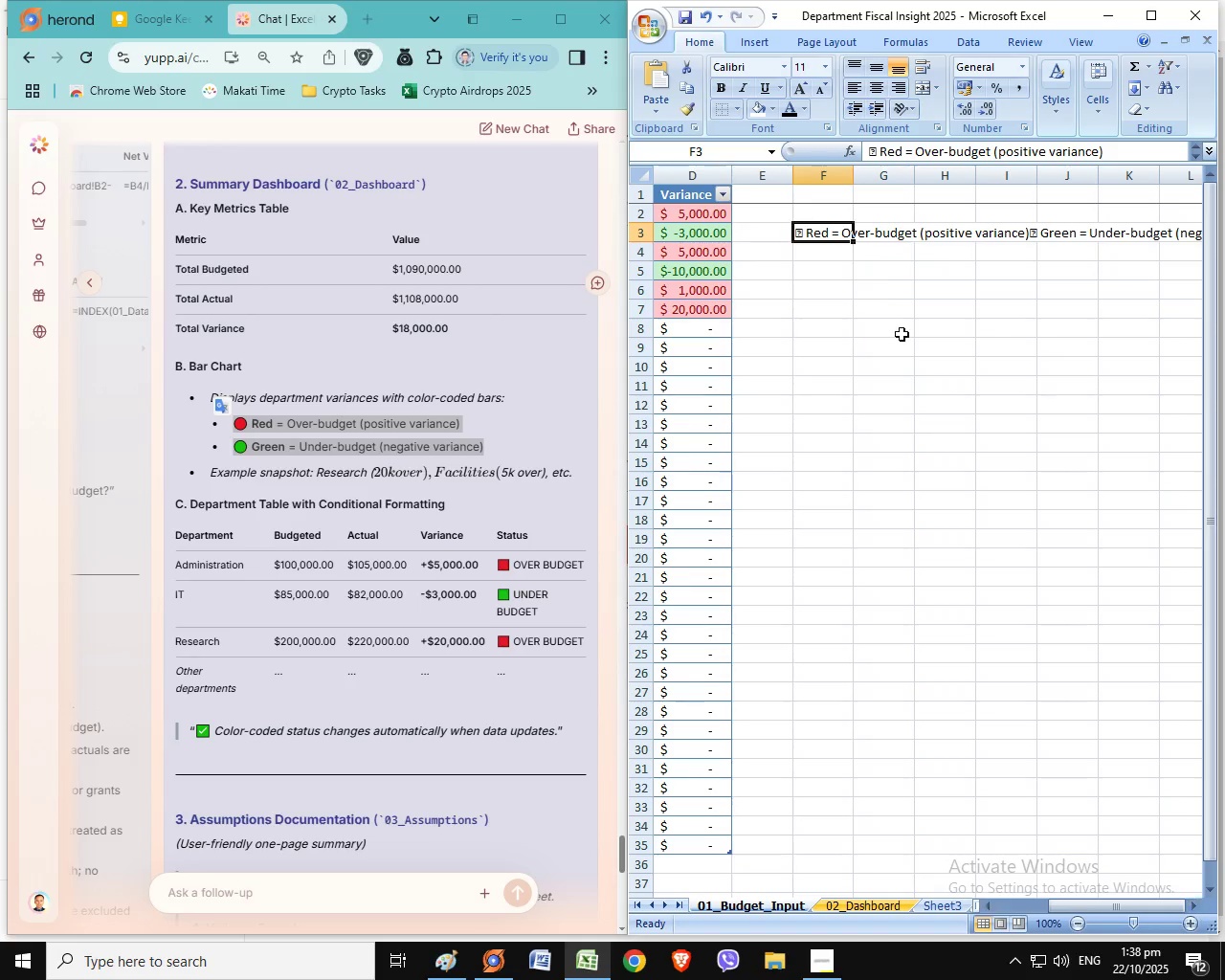 
double_click([1194, 903])
 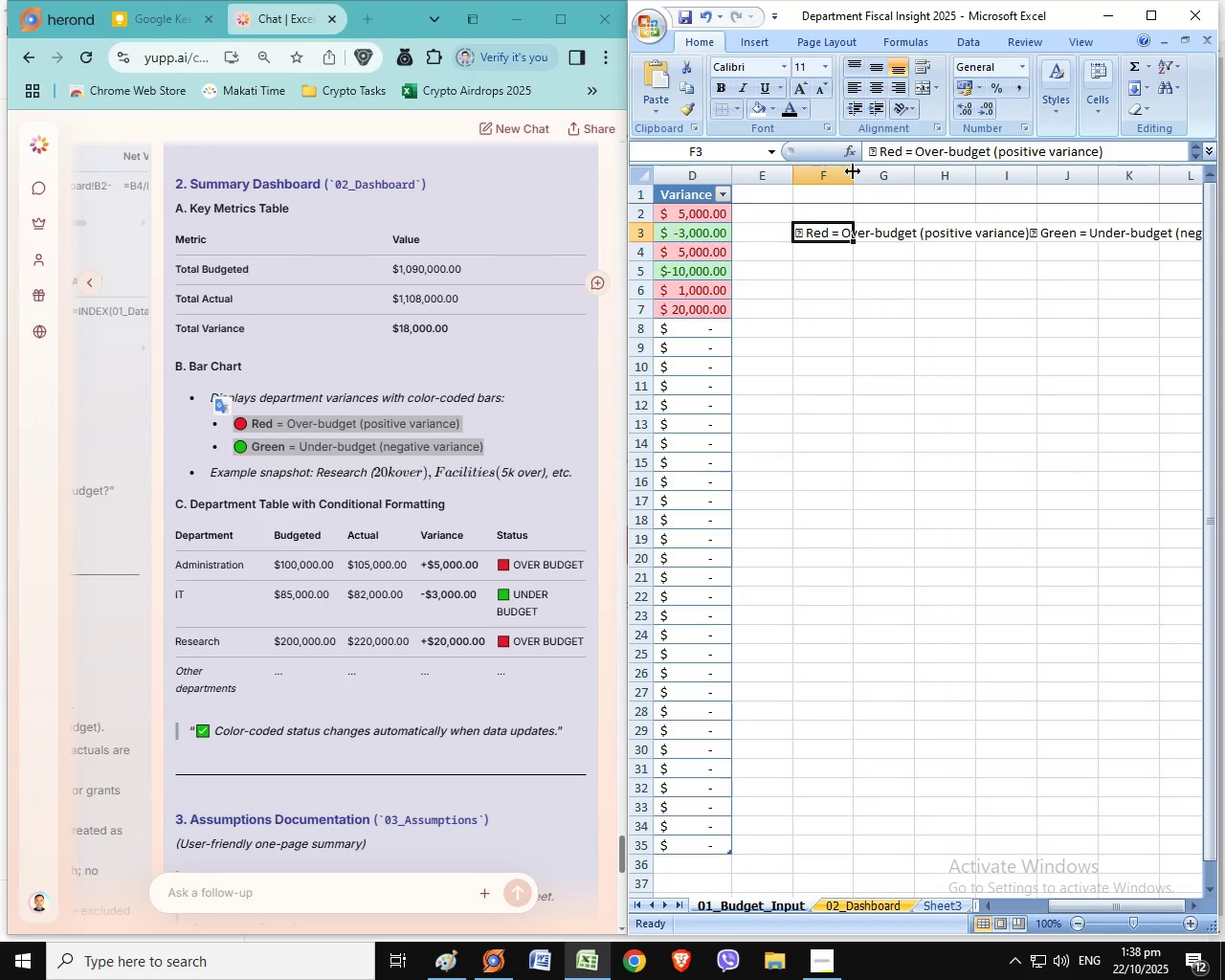 
left_click_drag(start_coordinate=[853, 171], to_coordinate=[1025, 174])
 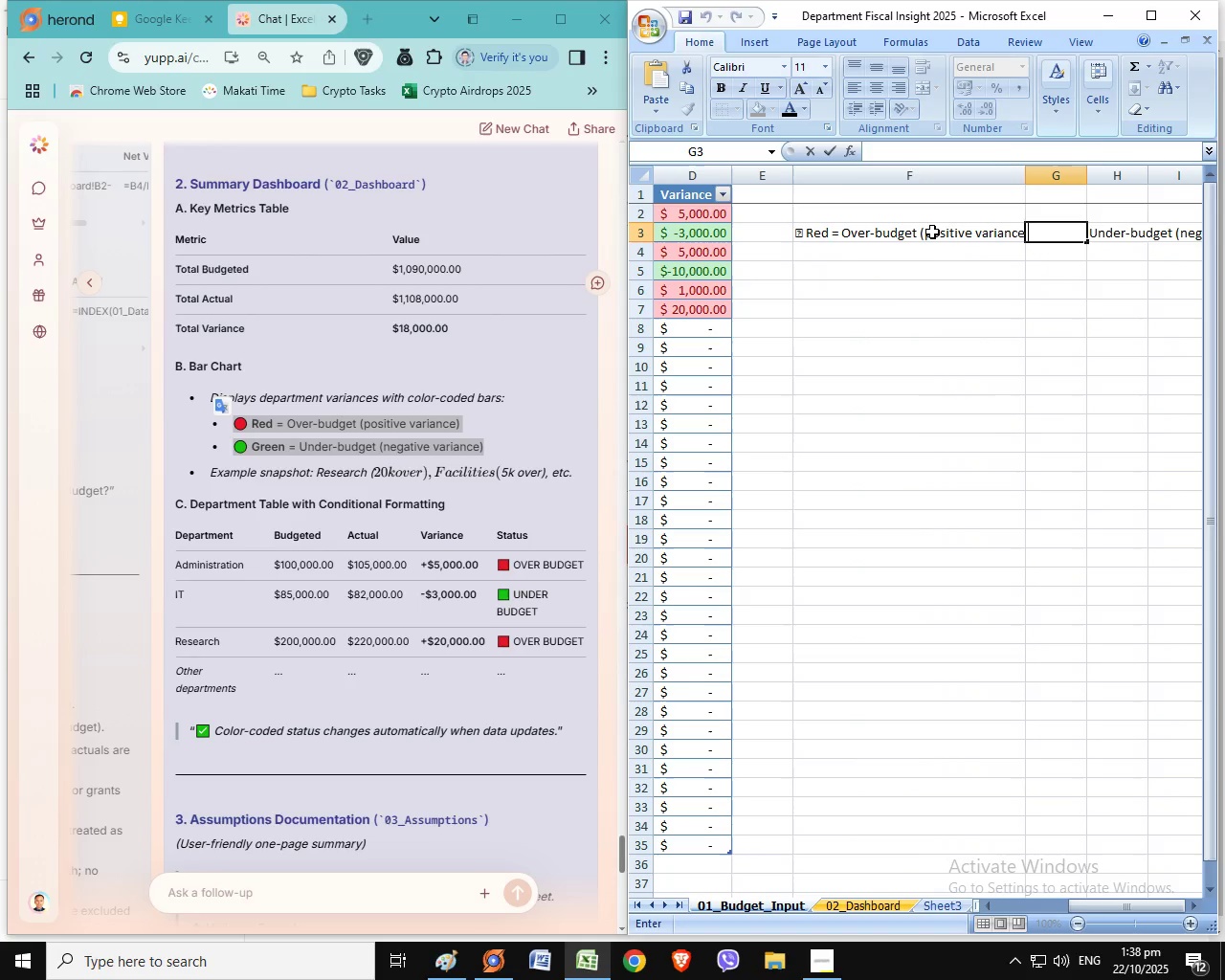 
double_click([1046, 234])
 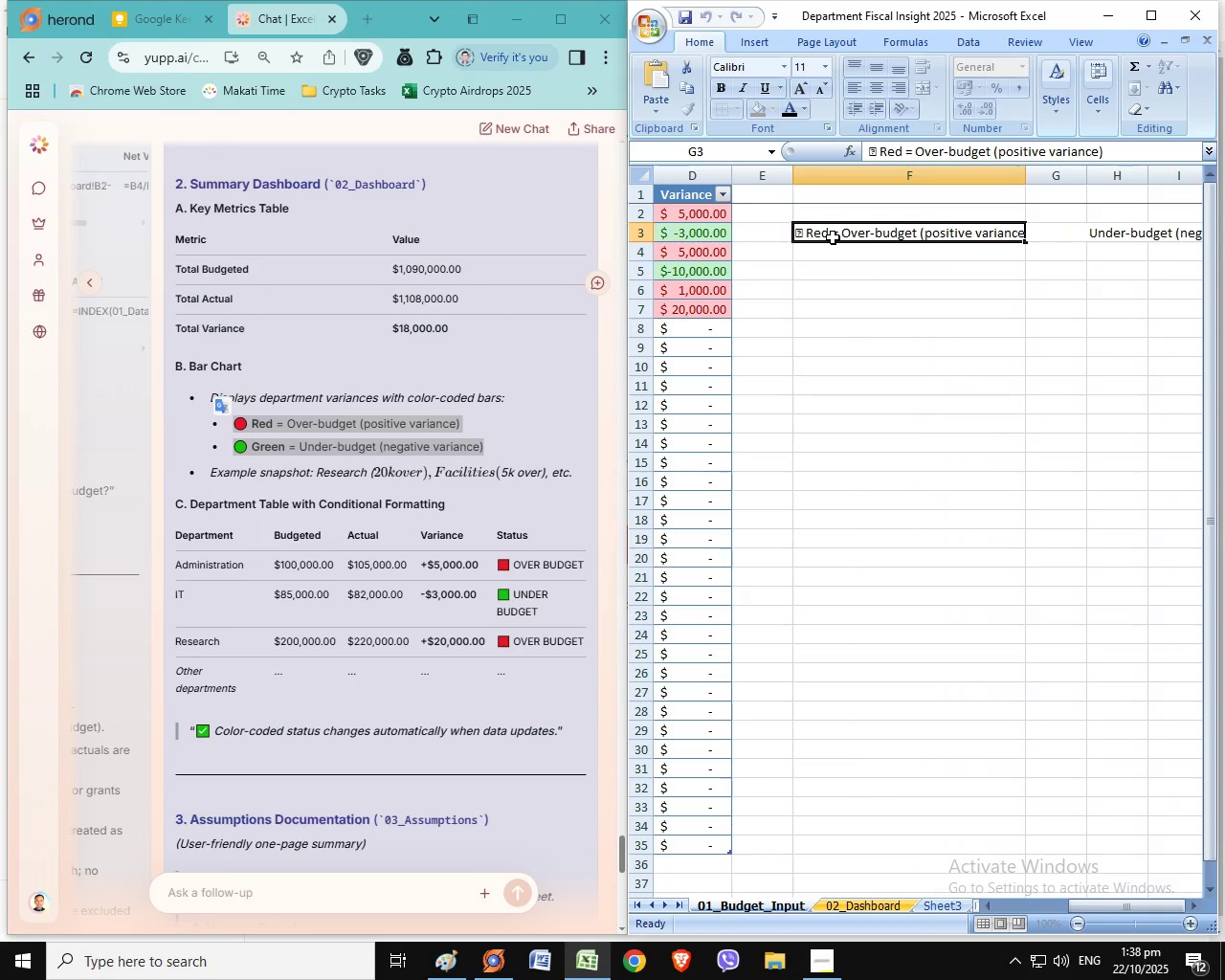 
double_click([833, 237])
 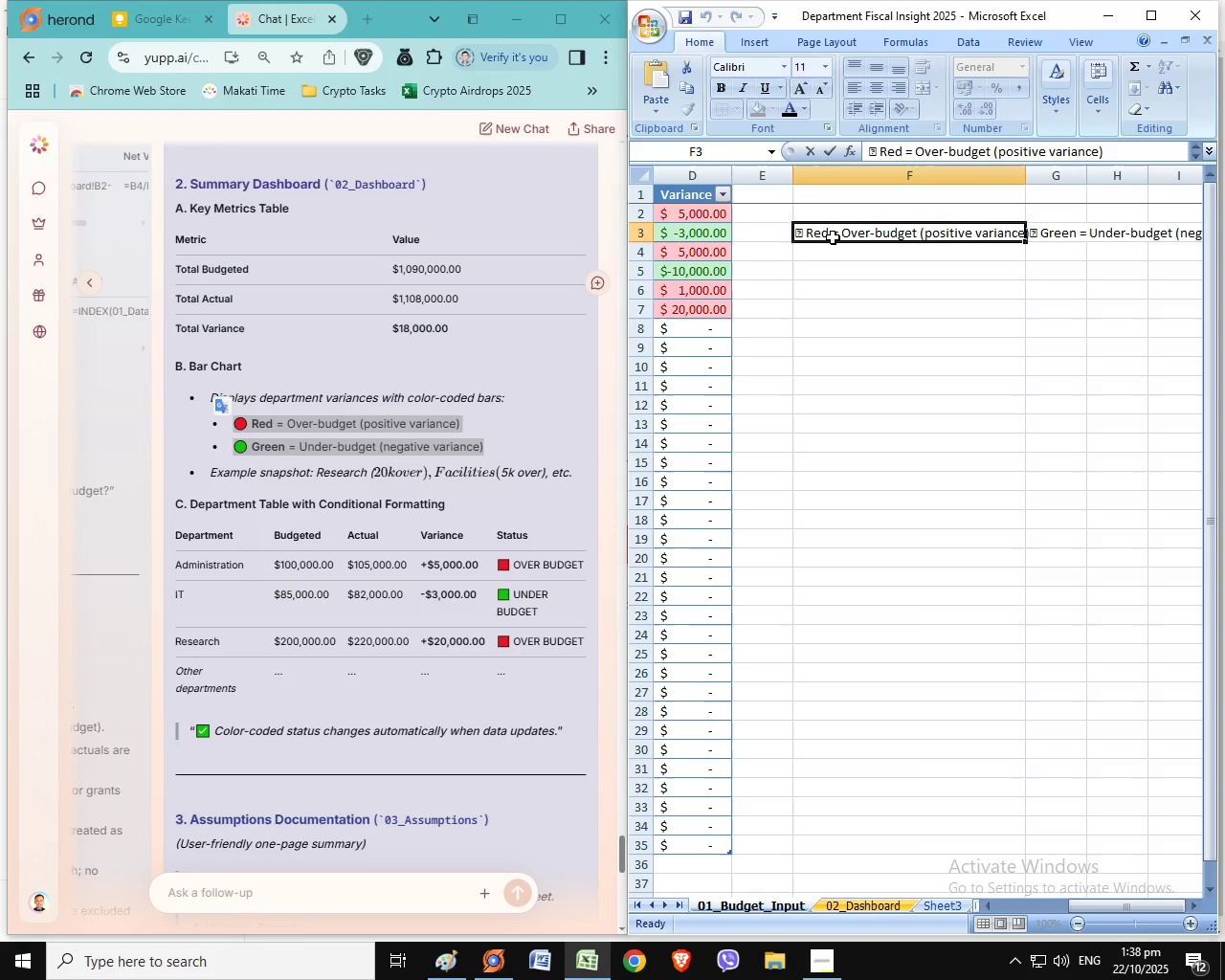 
left_click_drag(start_coordinate=[1070, 250], to_coordinate=[767, 249])
 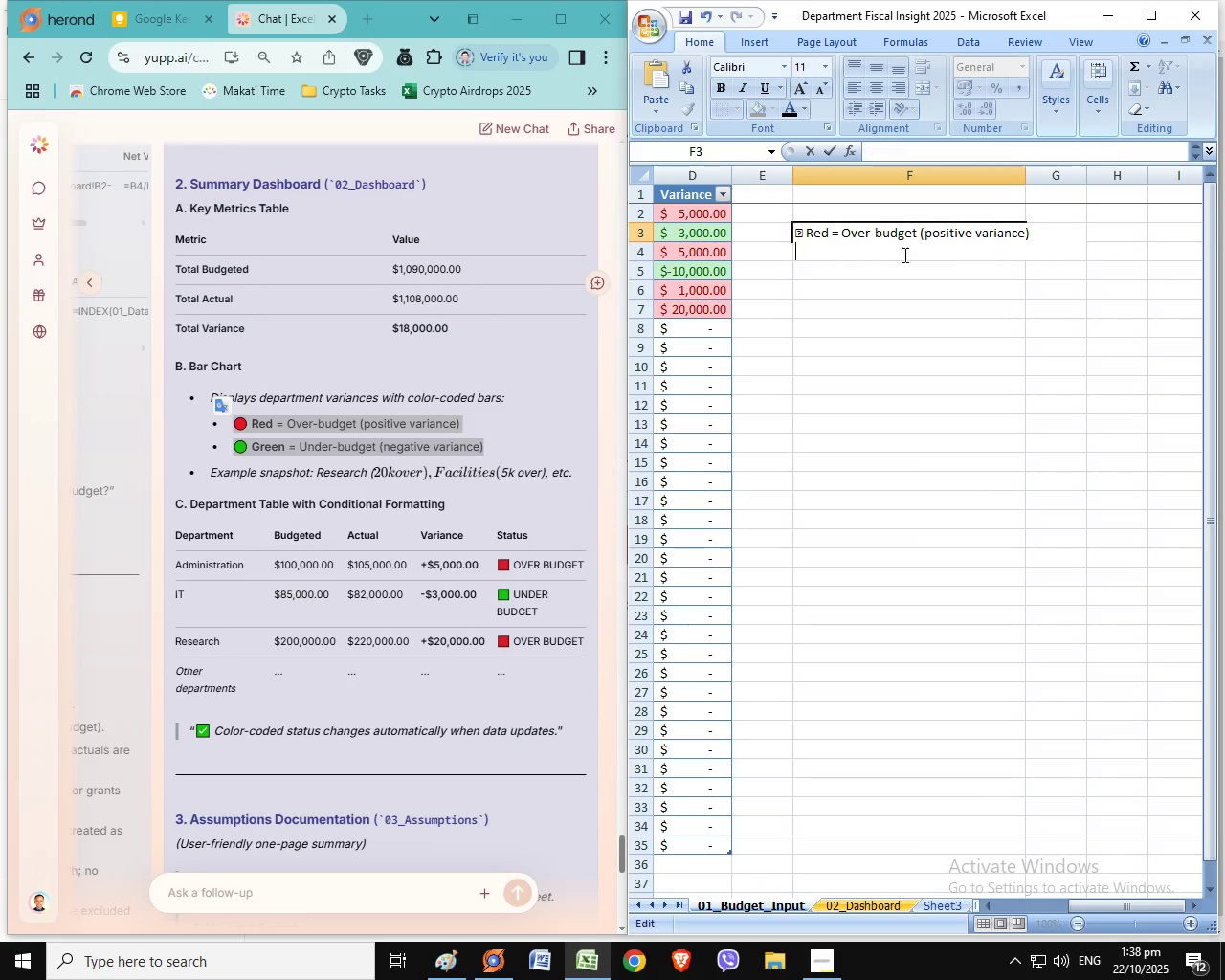 
key(Control+X)
 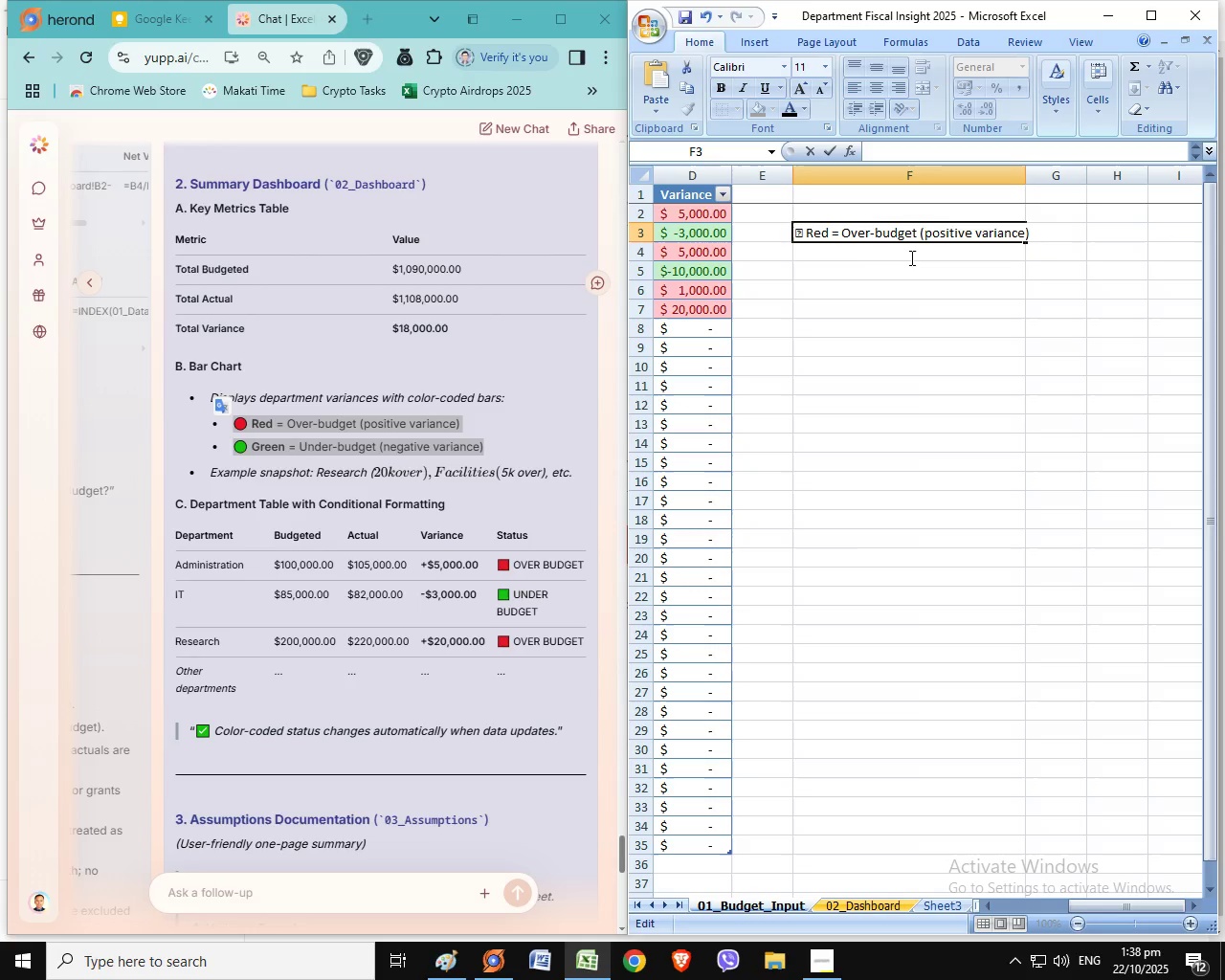 
key(Backspace)
 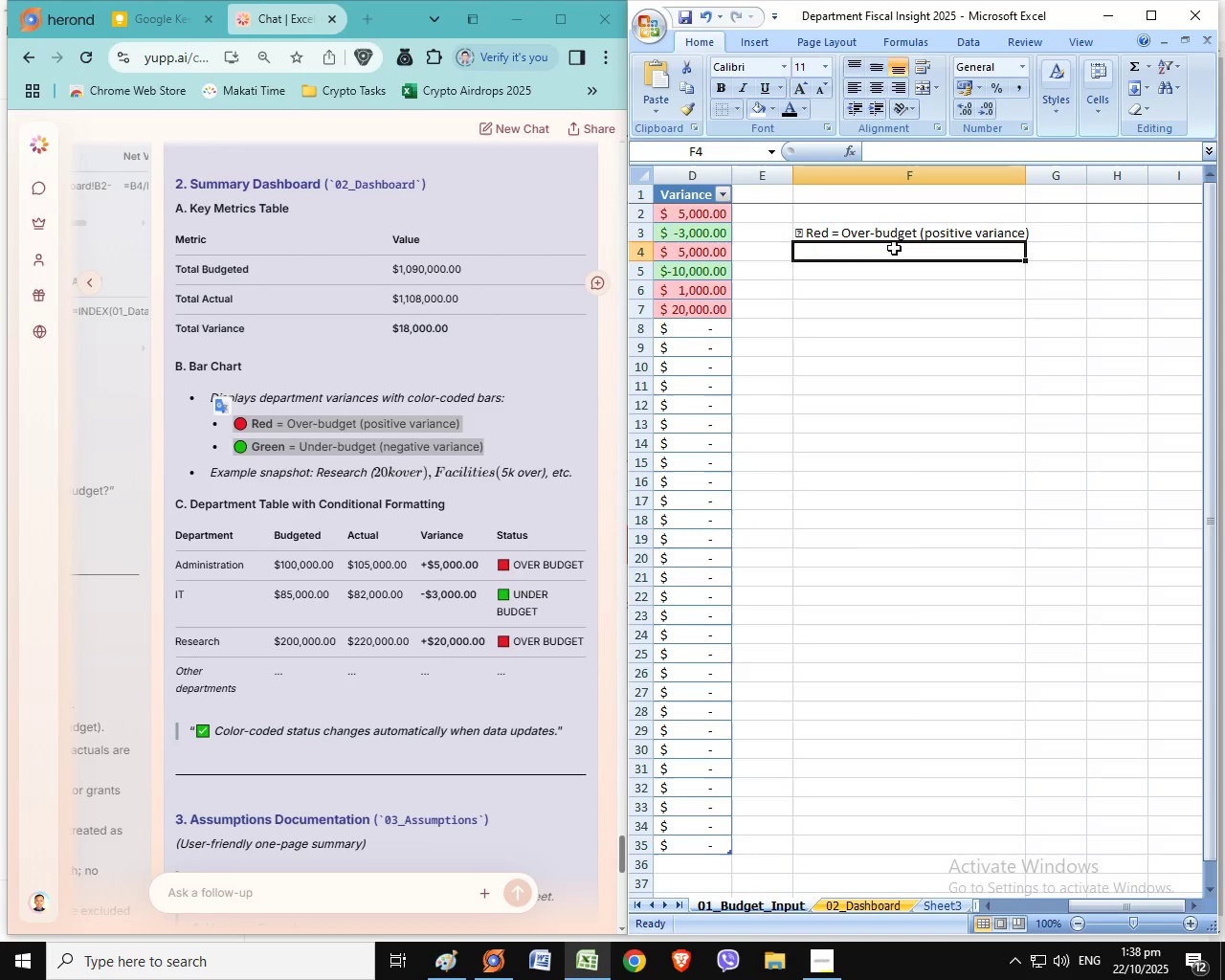 
left_click([964, 284])
 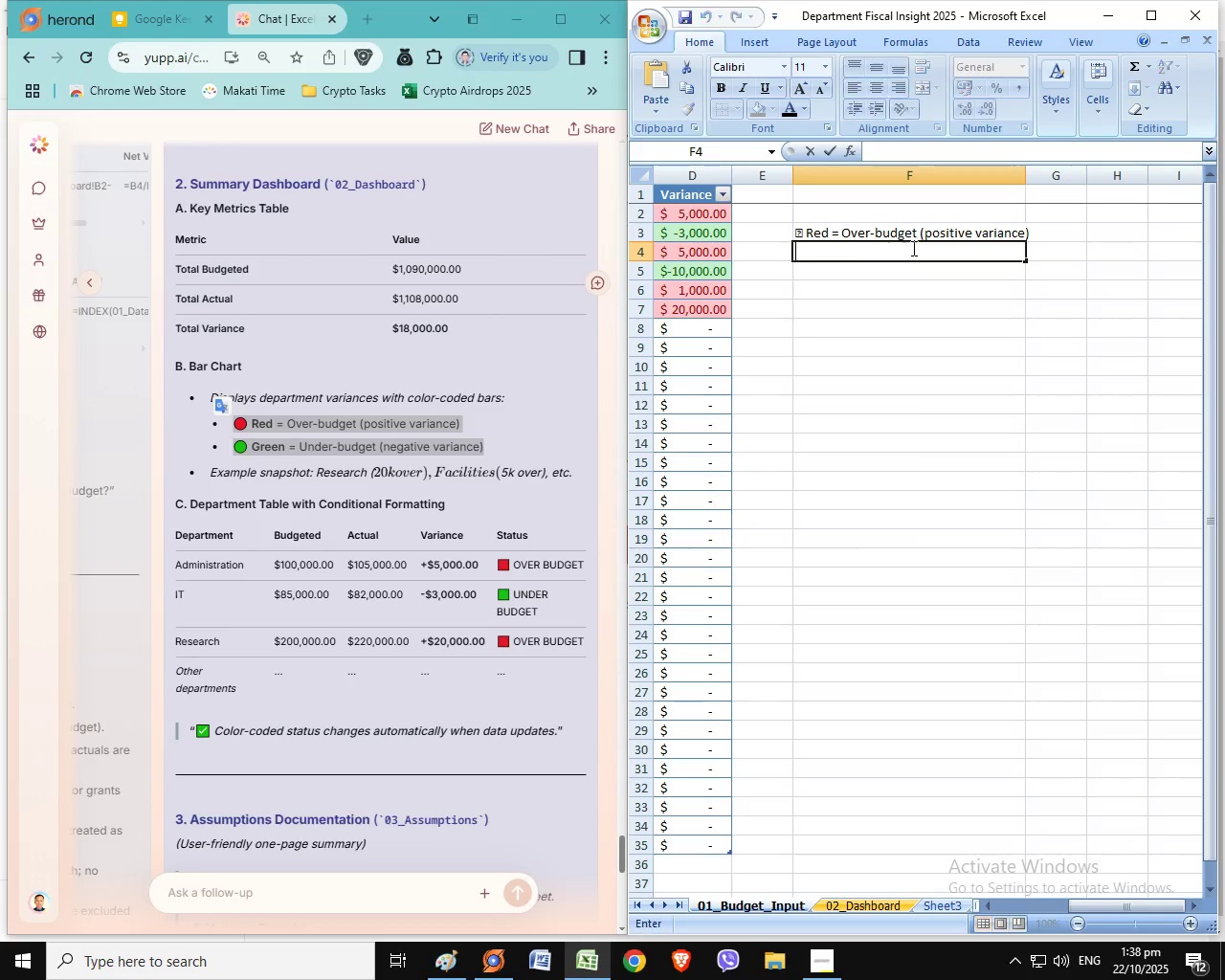 
left_click([894, 248])
 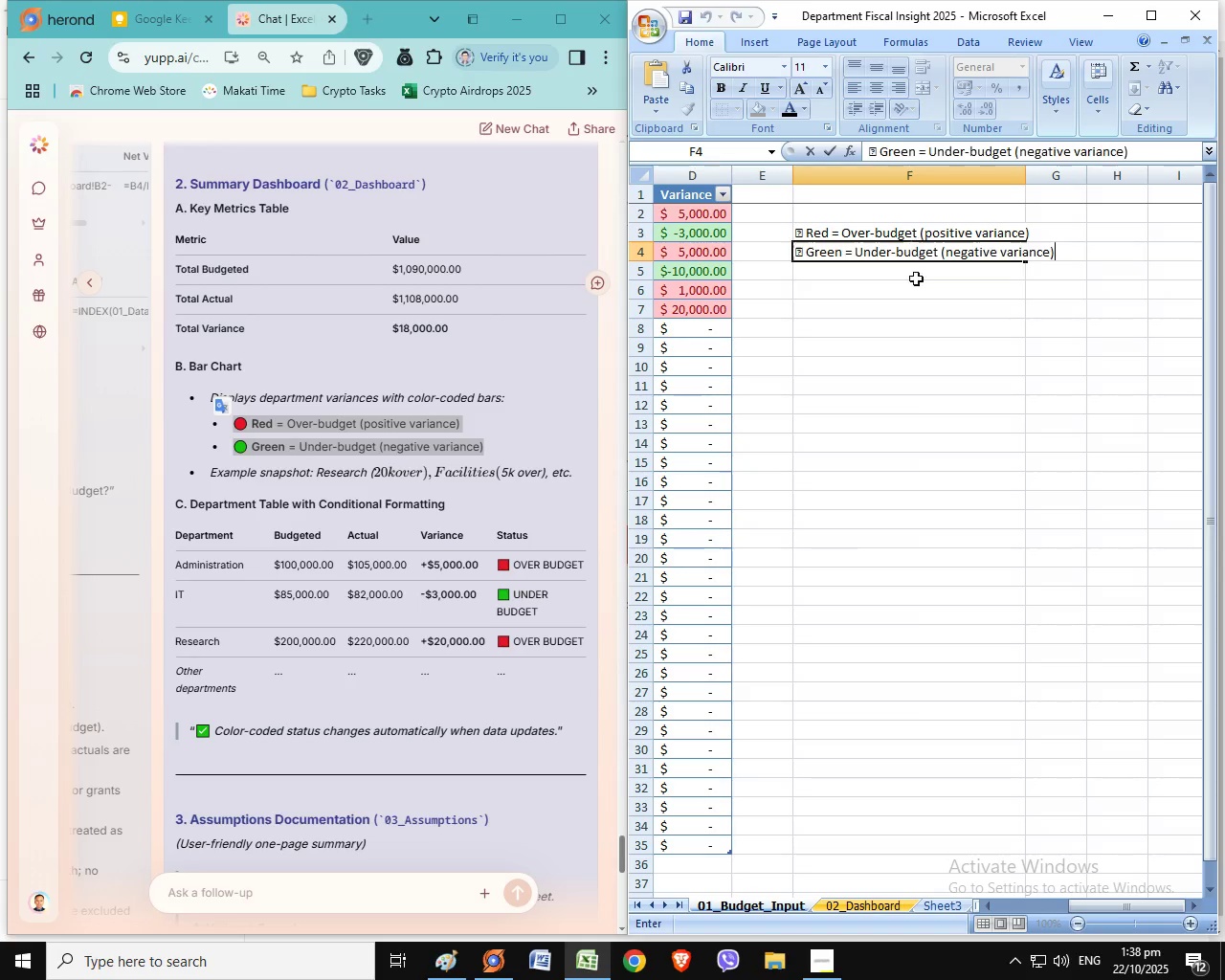 
key(Control+ControlLeft)
 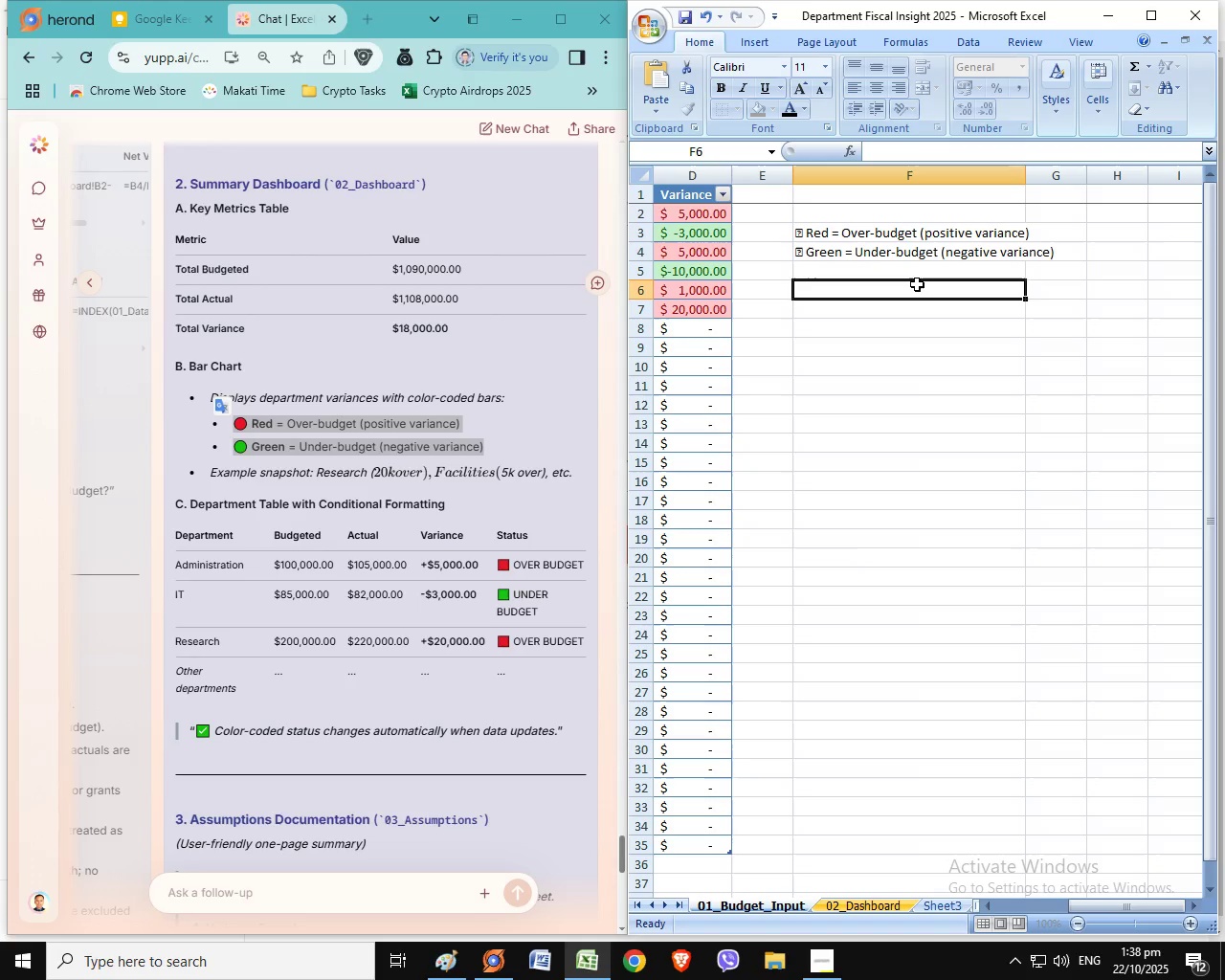 
key(Control+V)
 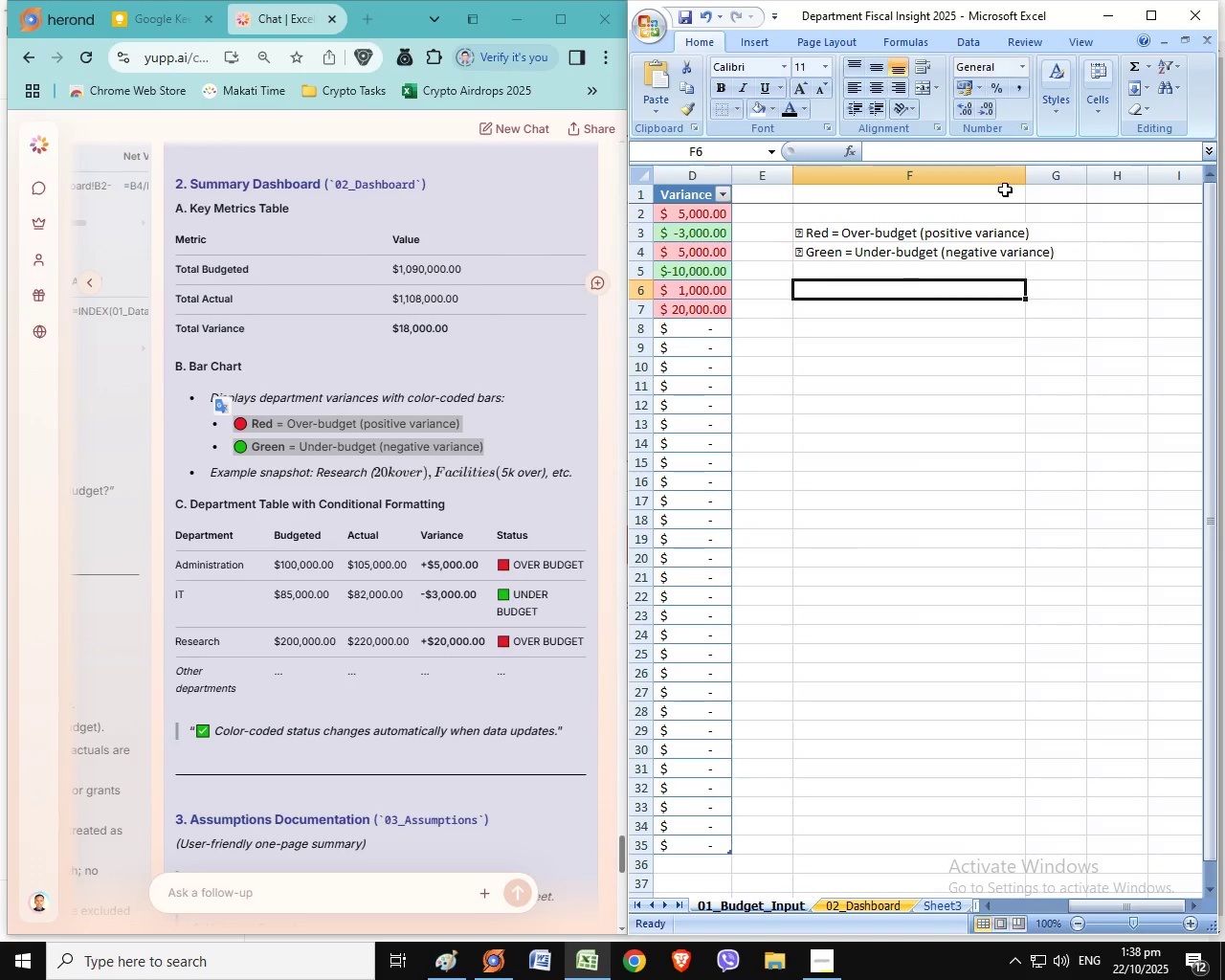 
left_click([917, 284])
 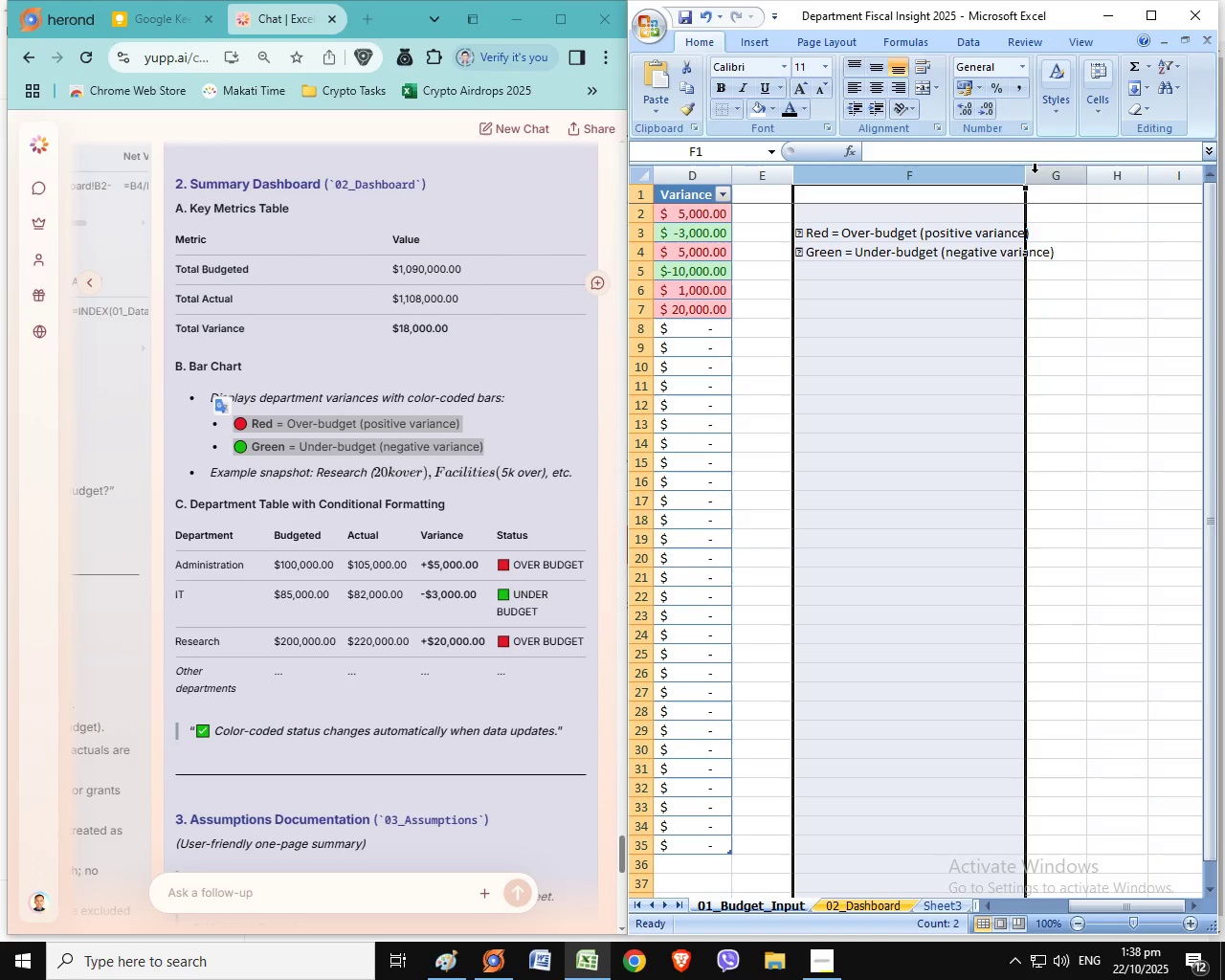 
left_click([999, 177])
 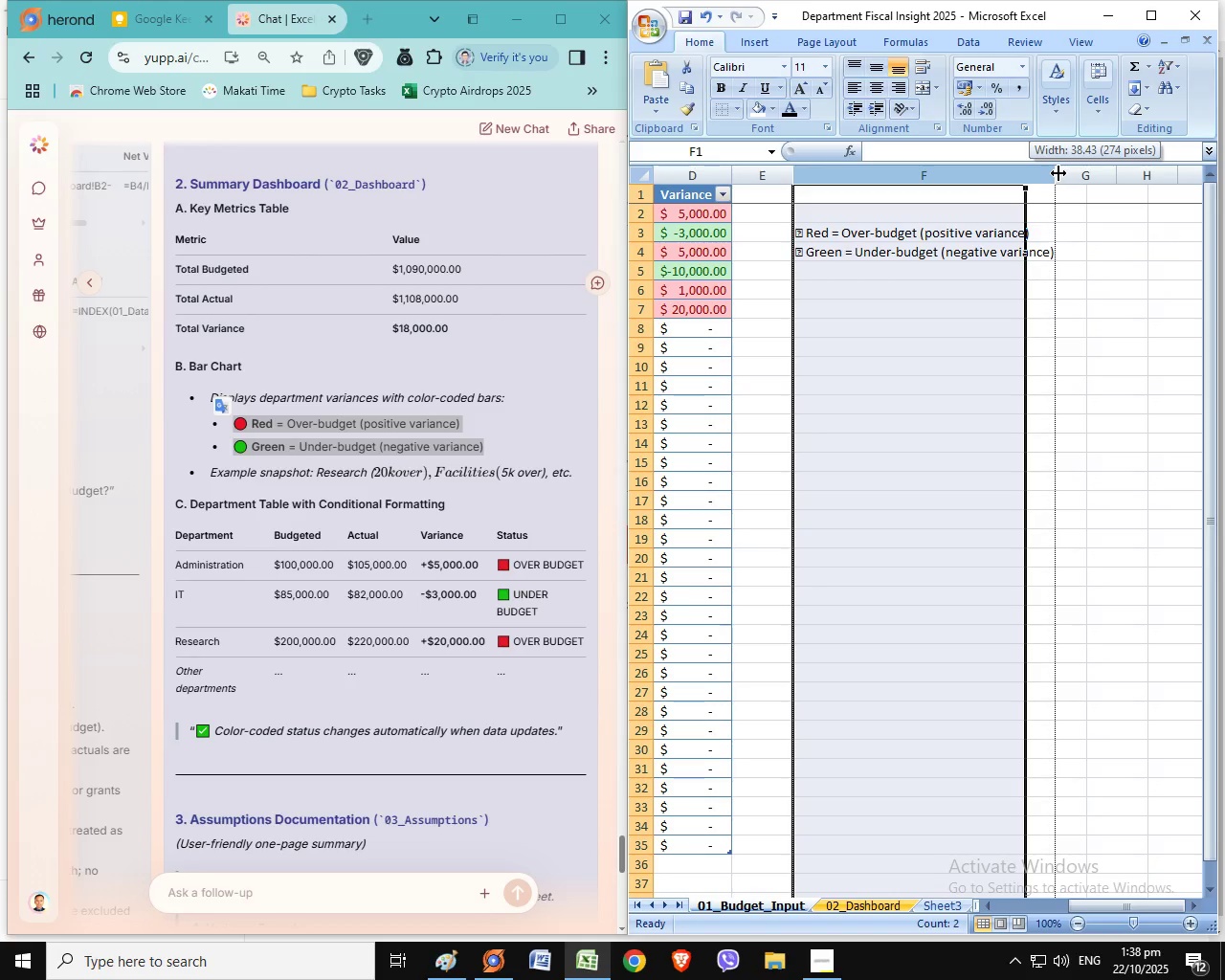 
left_click_drag(start_coordinate=[1029, 173], to_coordinate=[1078, 173])
 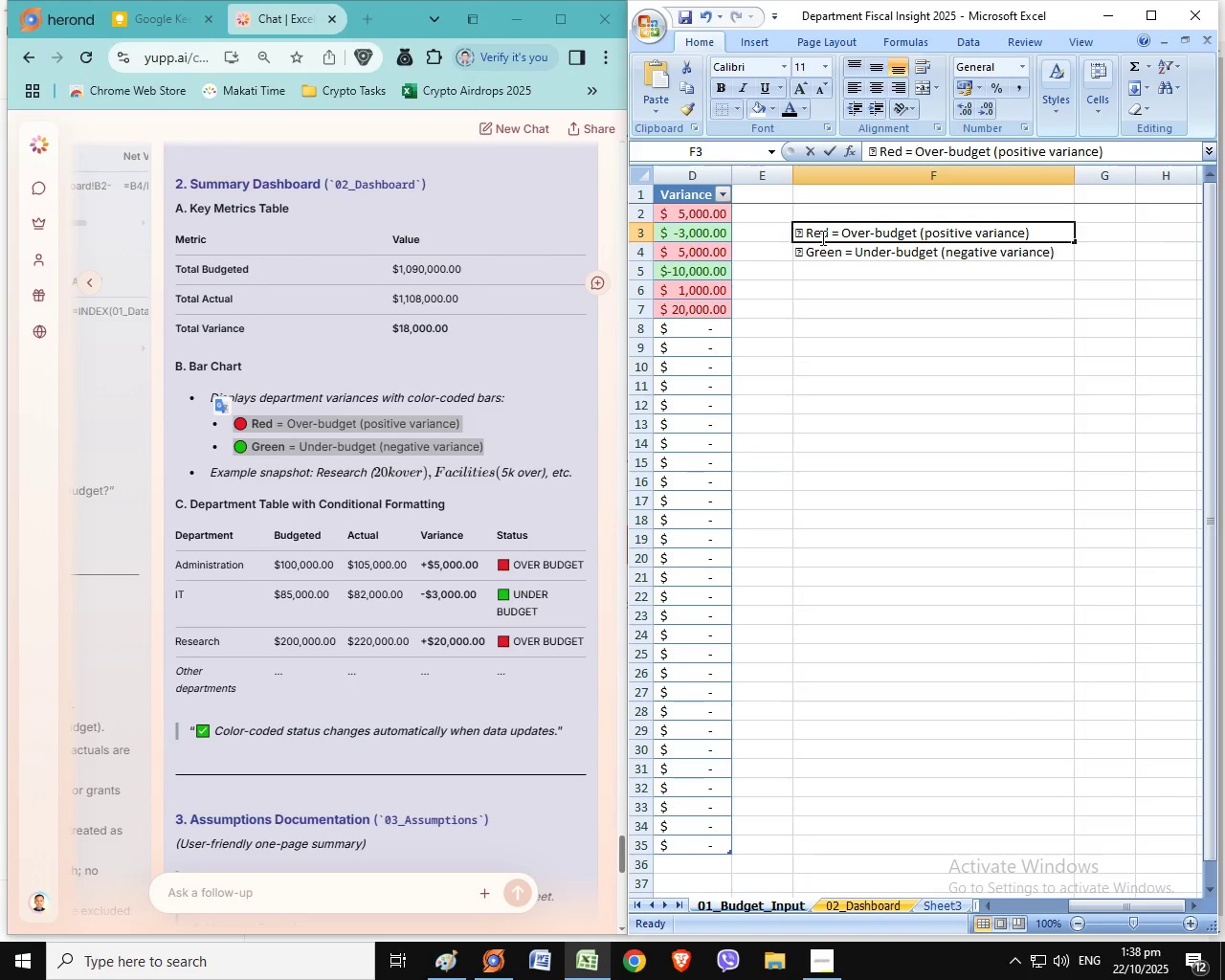 
left_click([825, 235])
 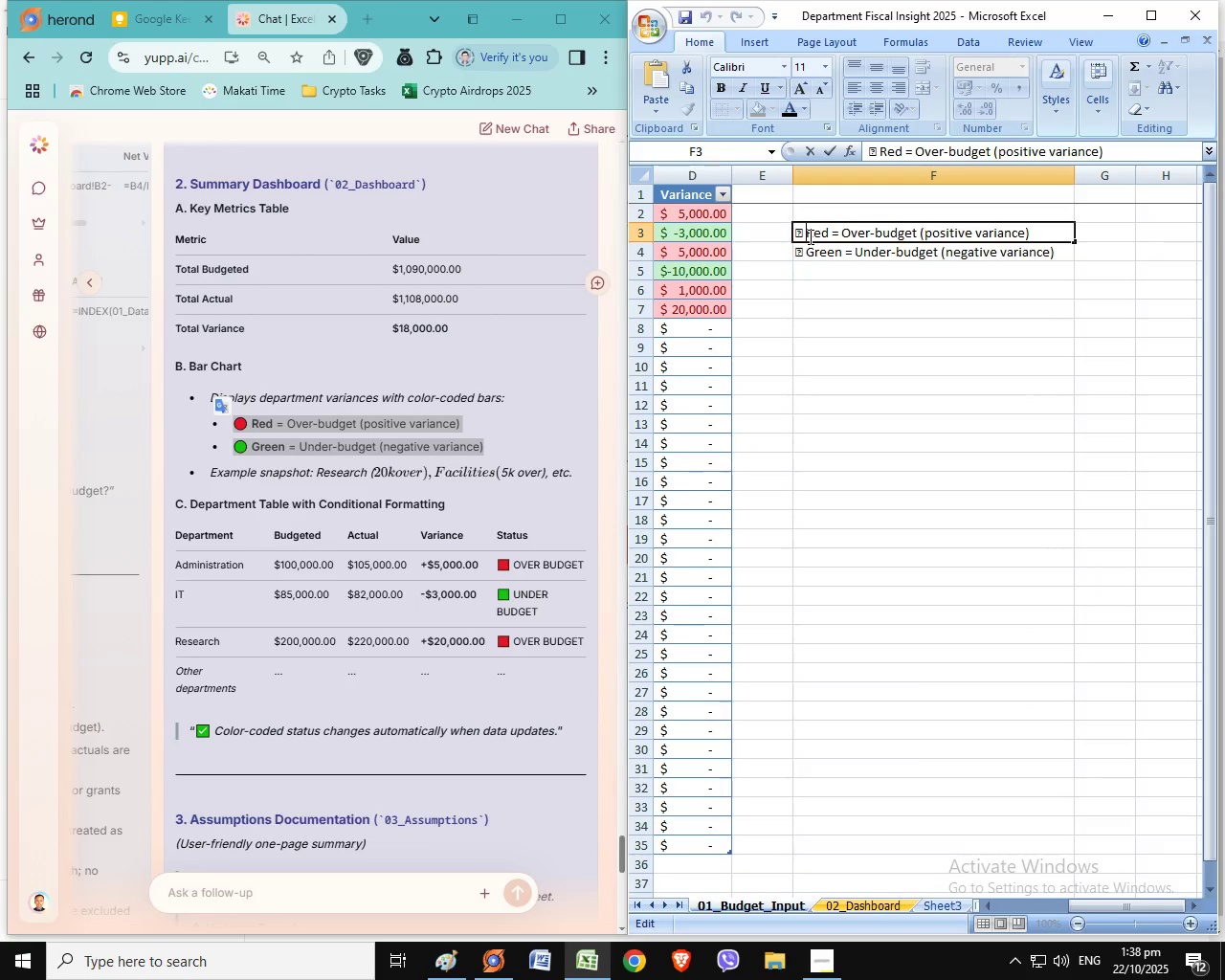 
left_click([809, 235])
 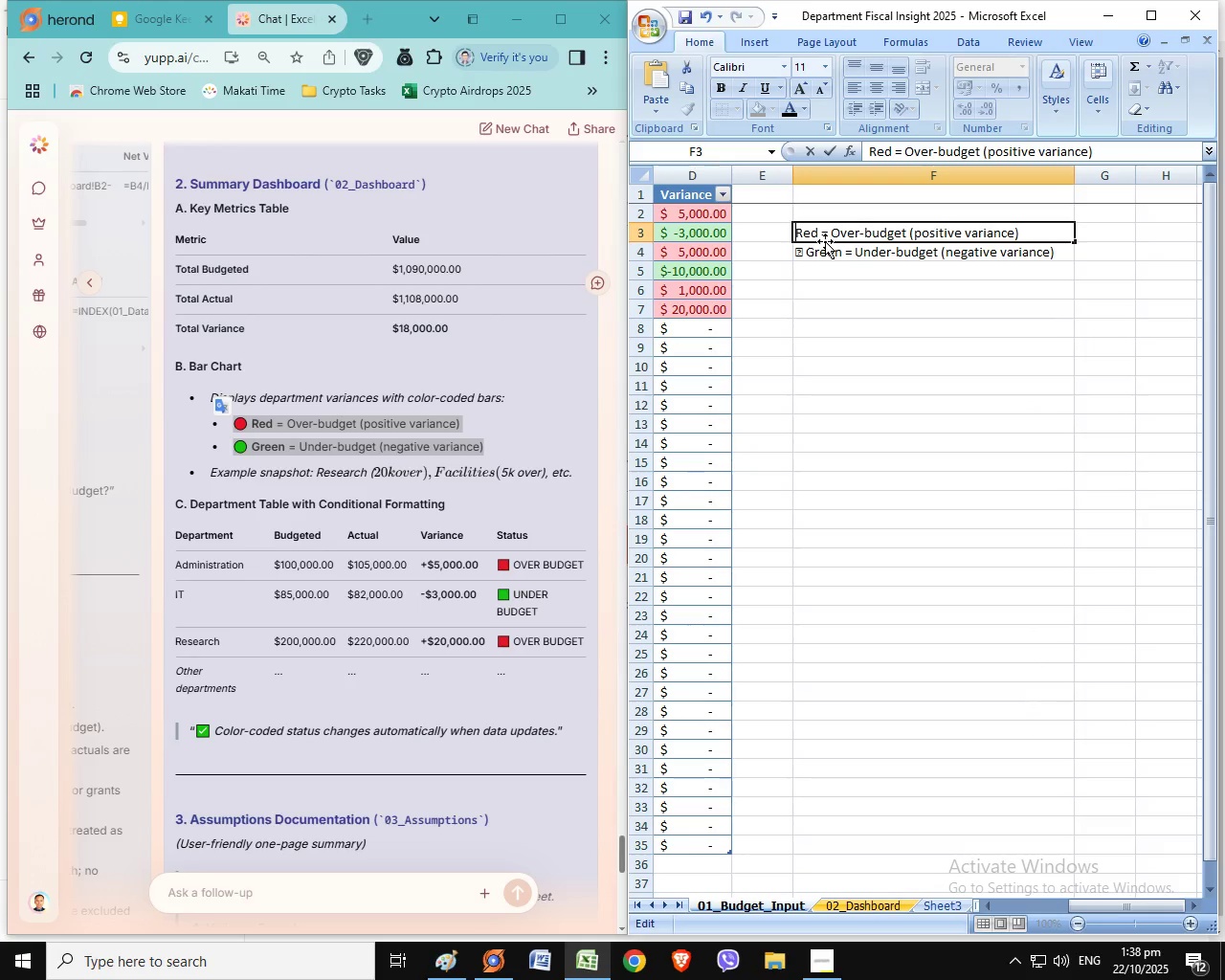 
key(Backspace)
 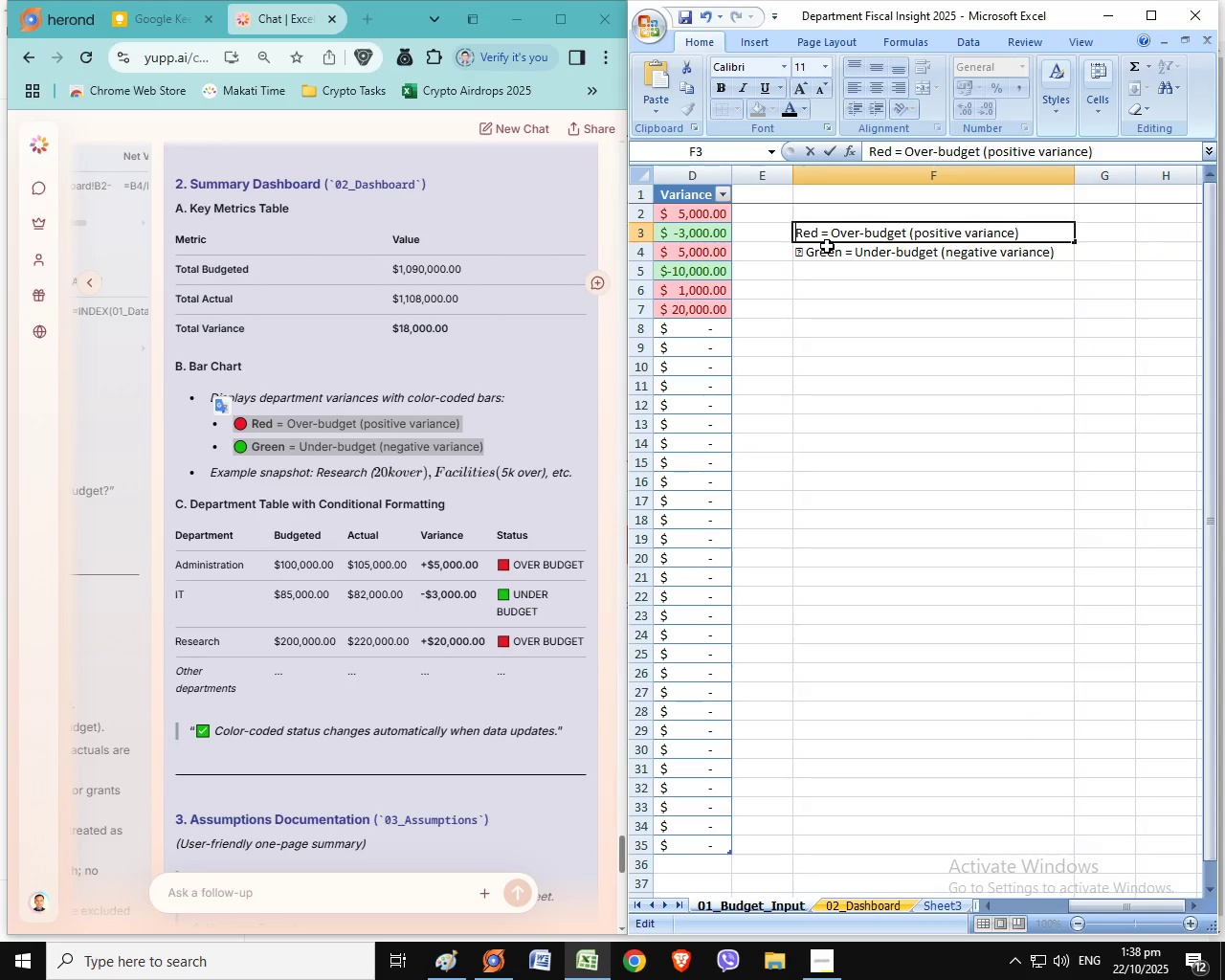 
key(Backspace)
 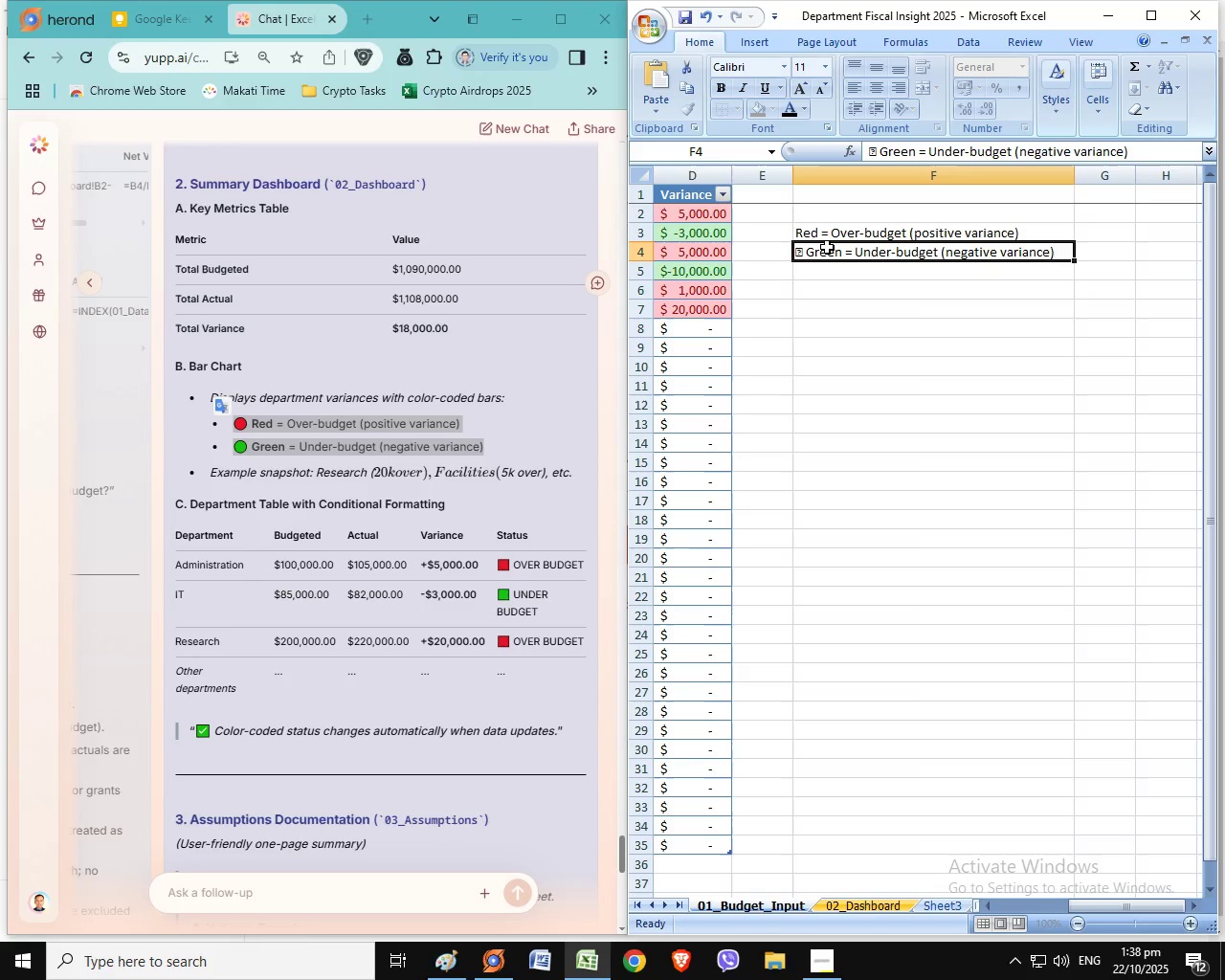 
double_click([827, 247])
 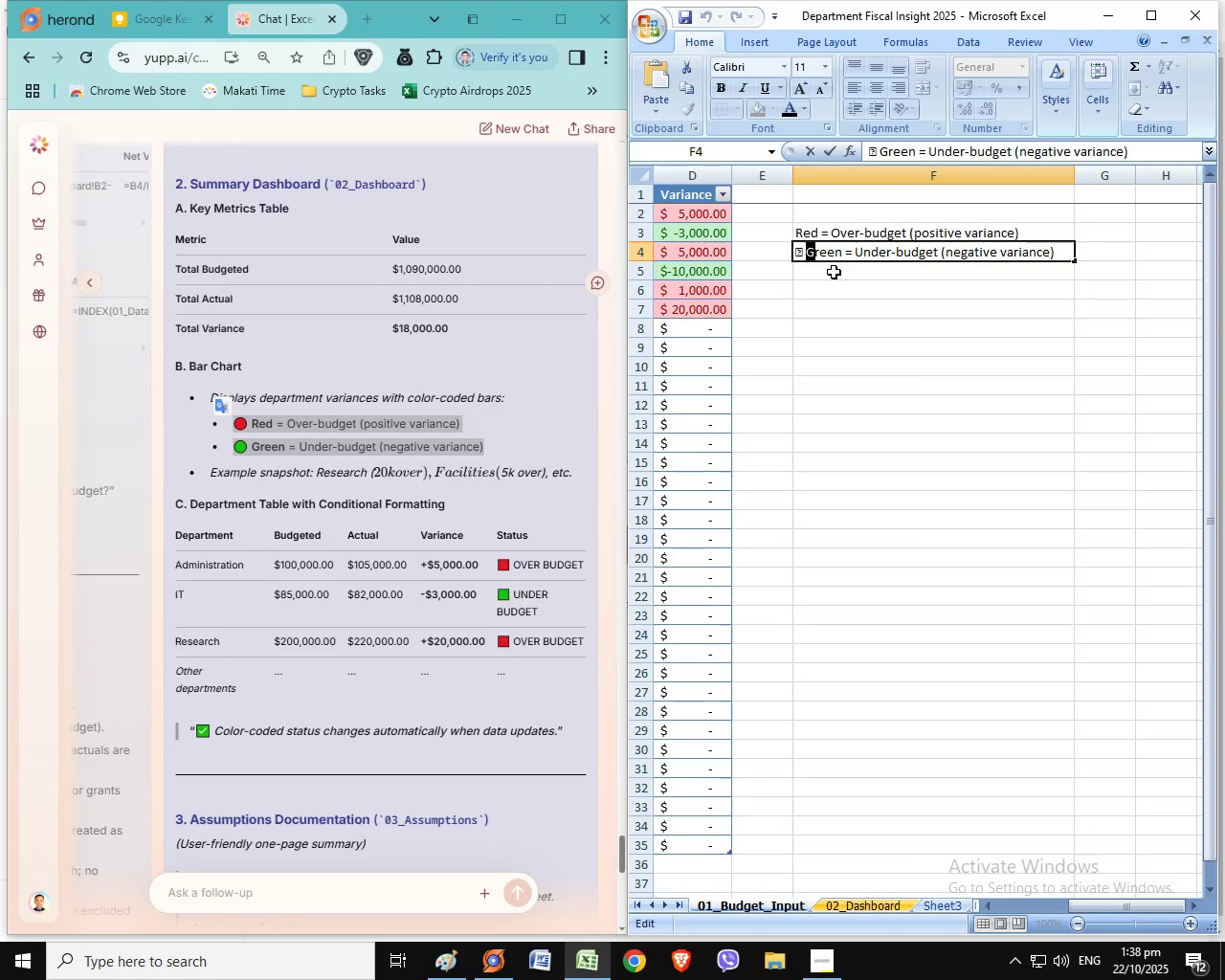 
left_click_drag(start_coordinate=[807, 249], to_coordinate=[813, 259])
 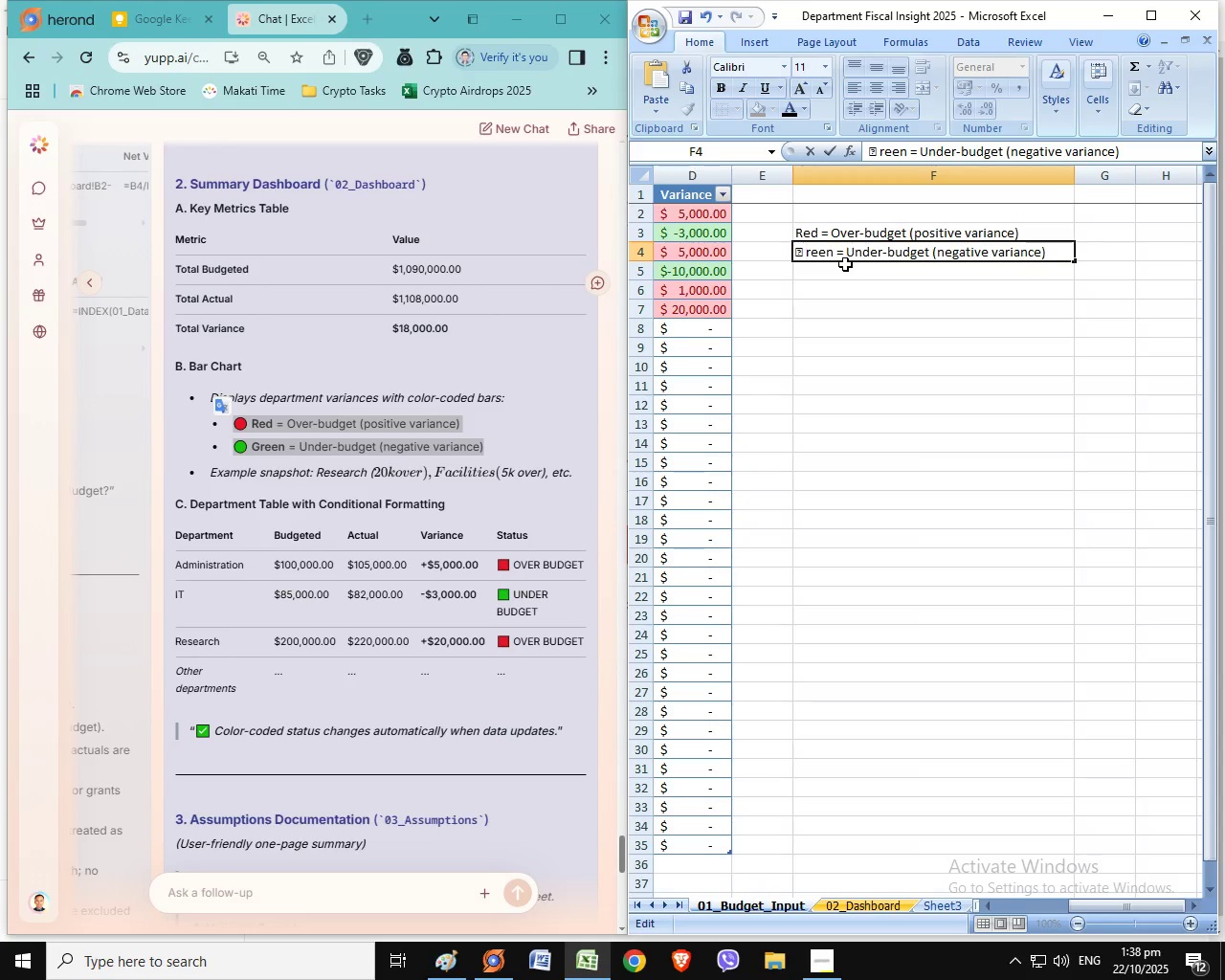 
key(Backspace)
 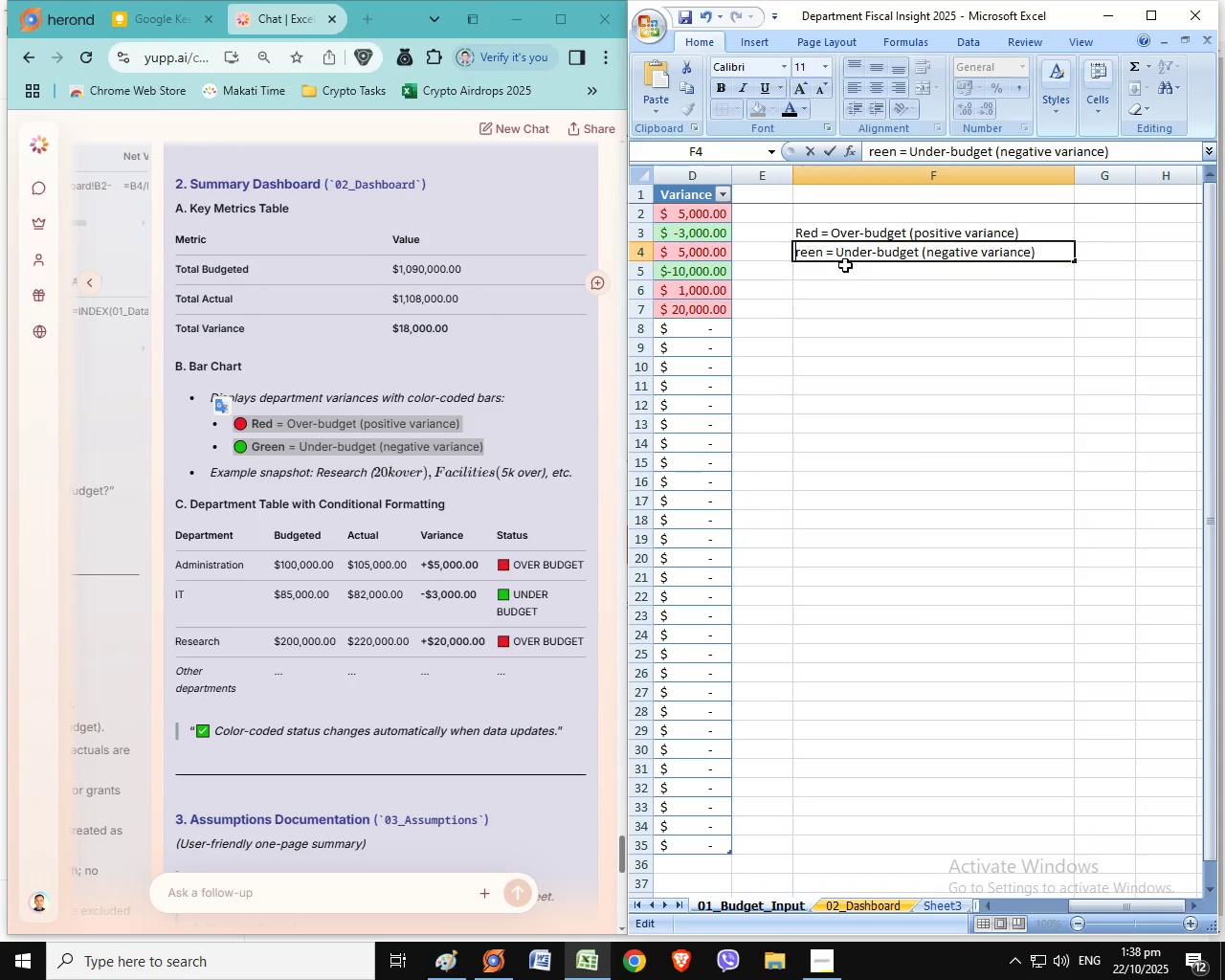 
key(Backspace)
 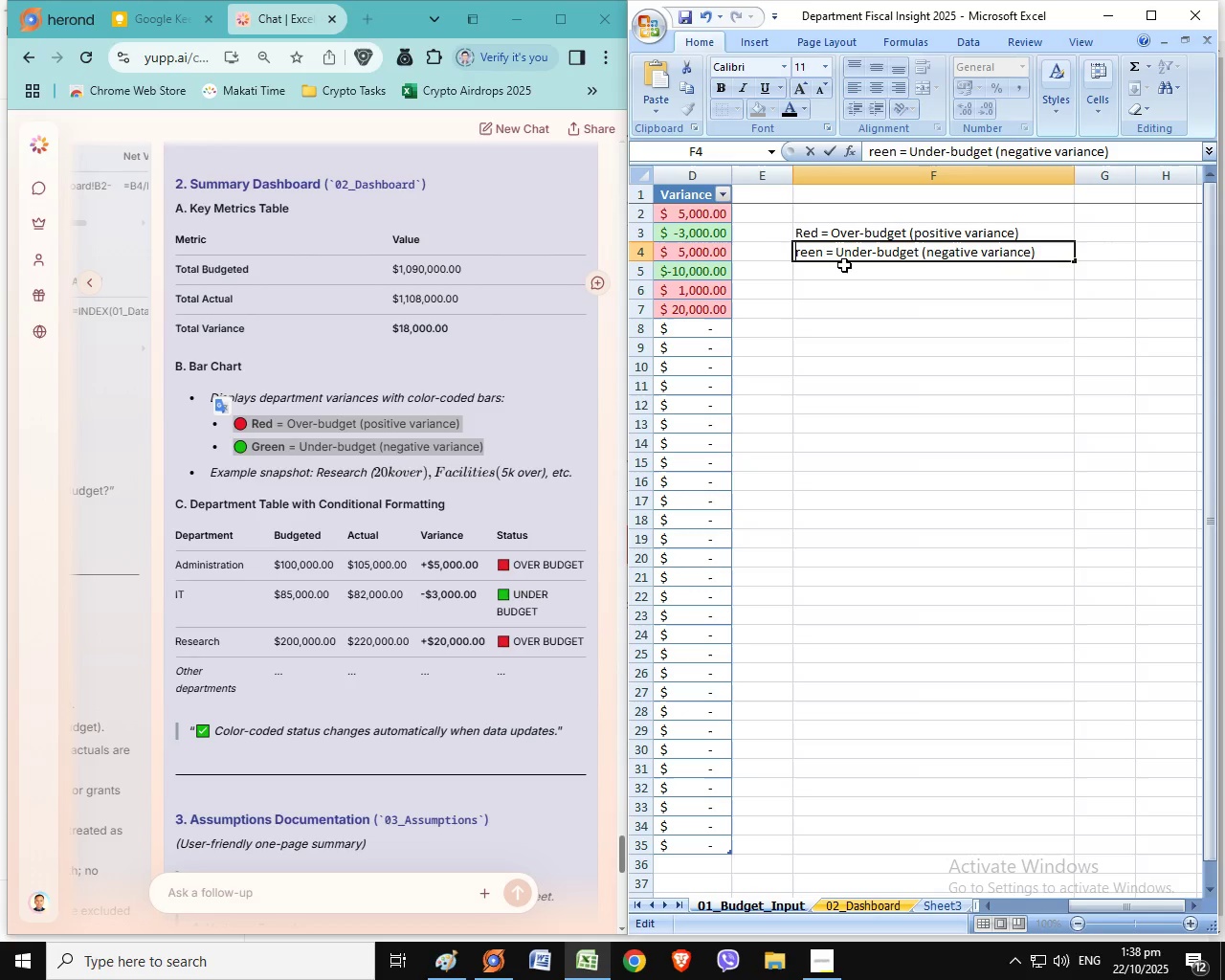 
key(Backspace)
 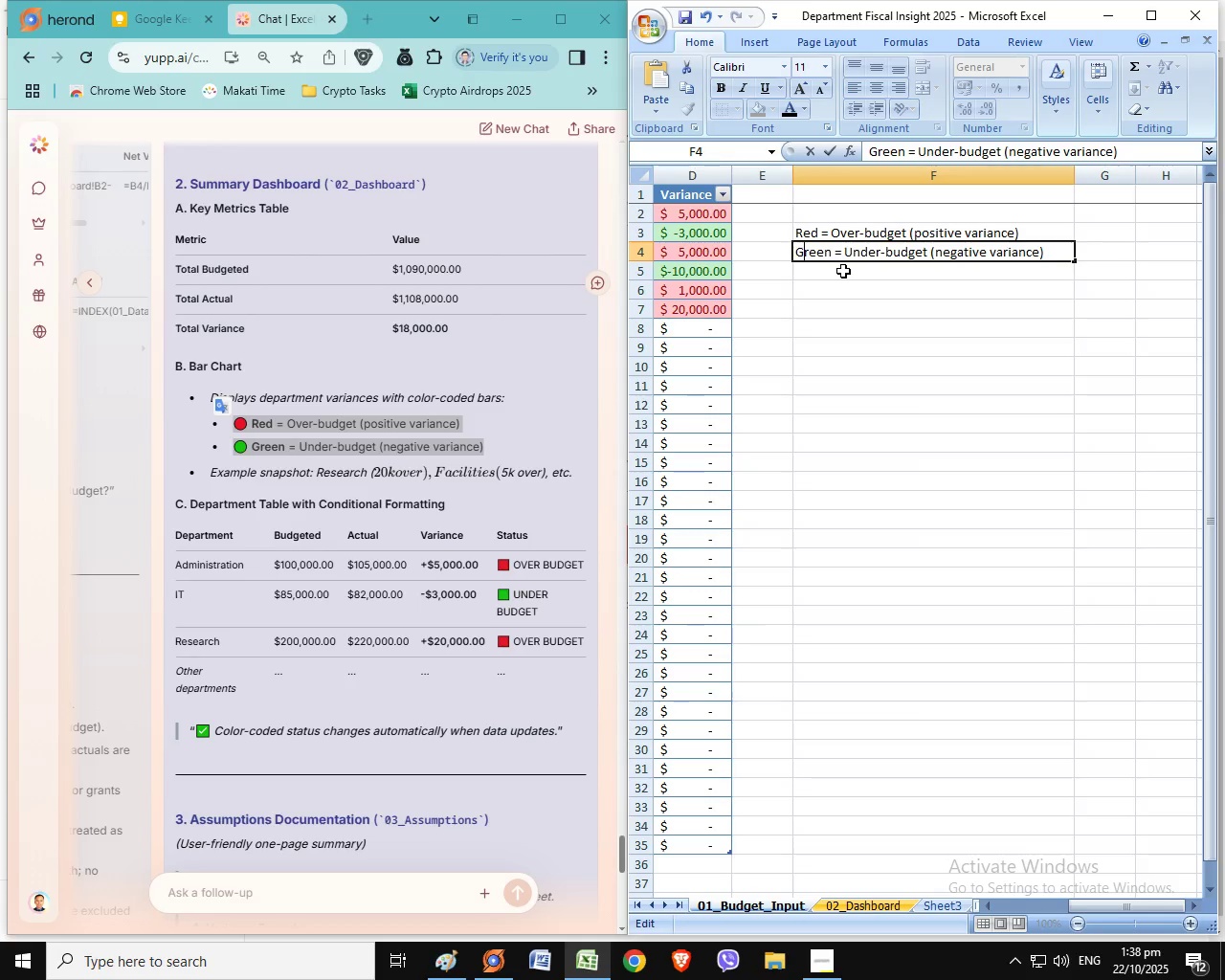 
key(Shift+G)
 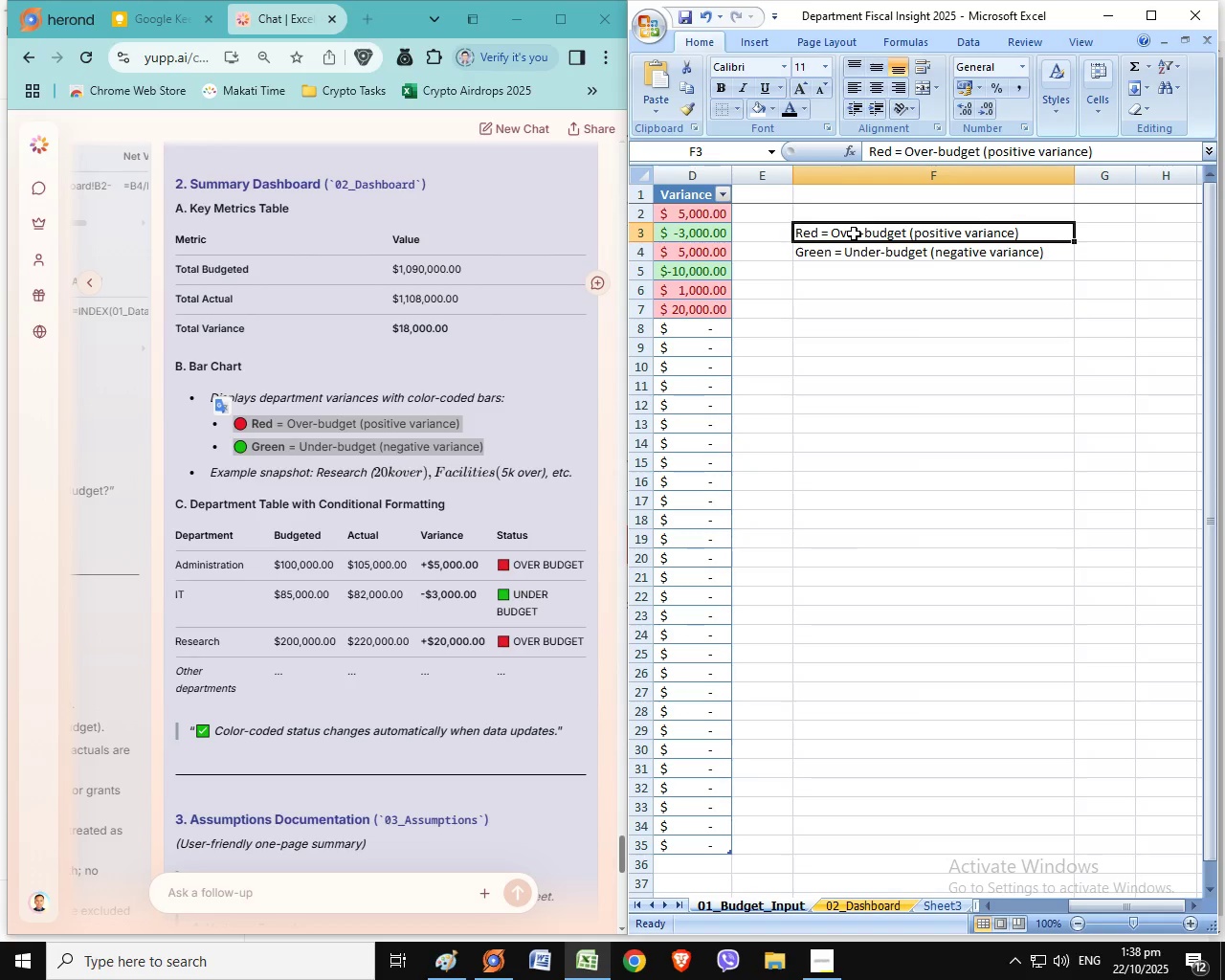 
left_click_drag(start_coordinate=[849, 302], to_coordinate=[851, 295])
 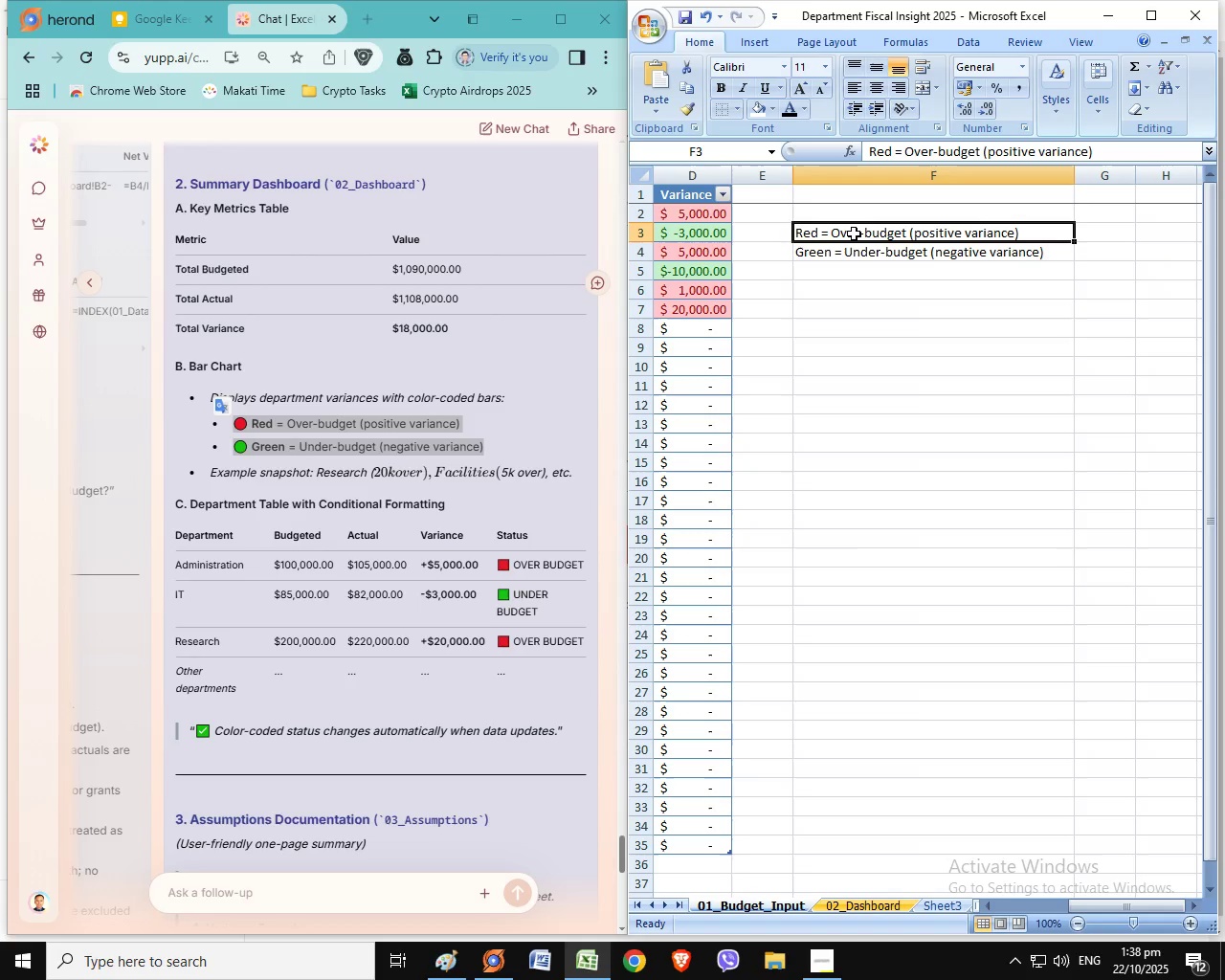 
double_click([854, 234])
 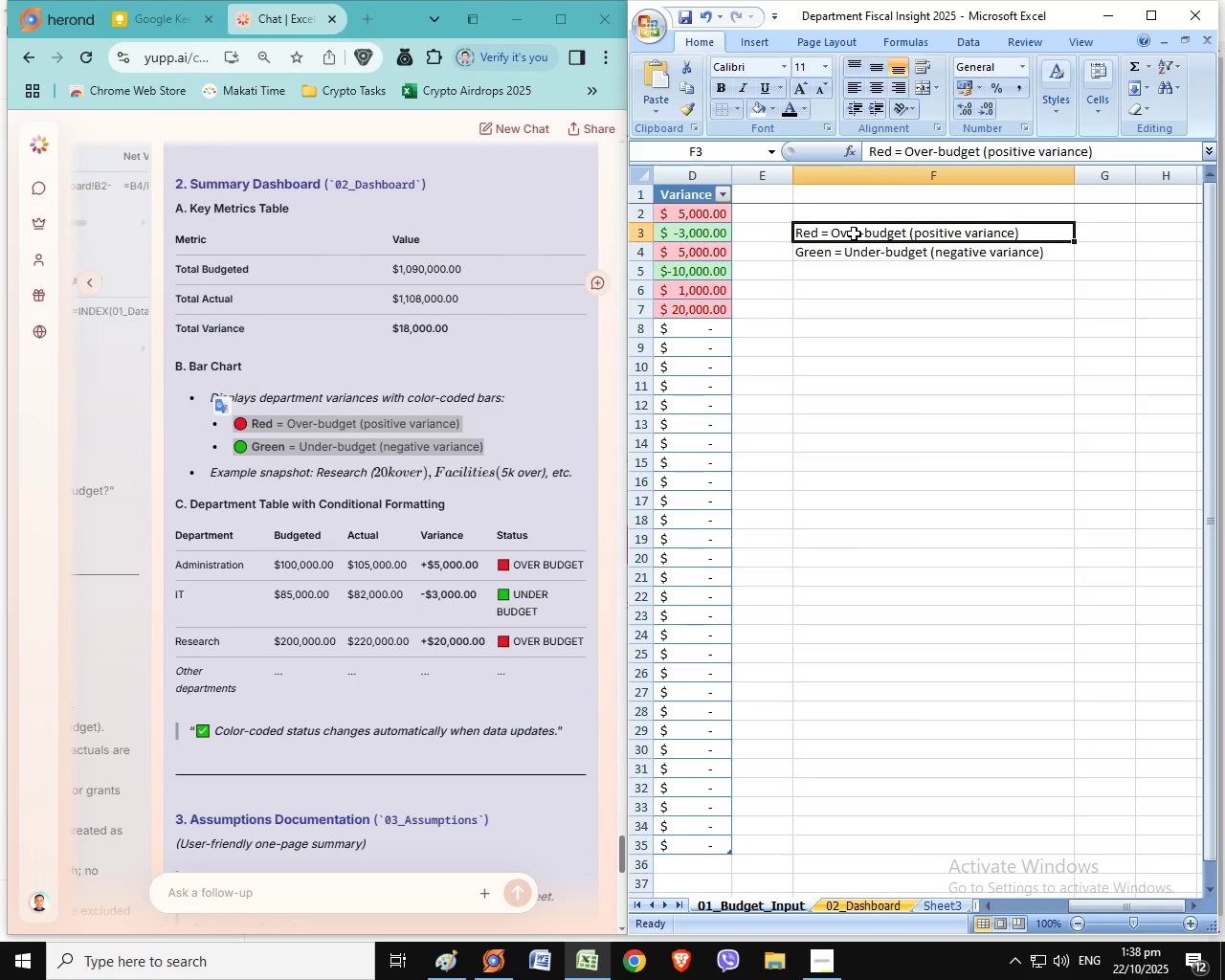 
left_click([774, 113])
 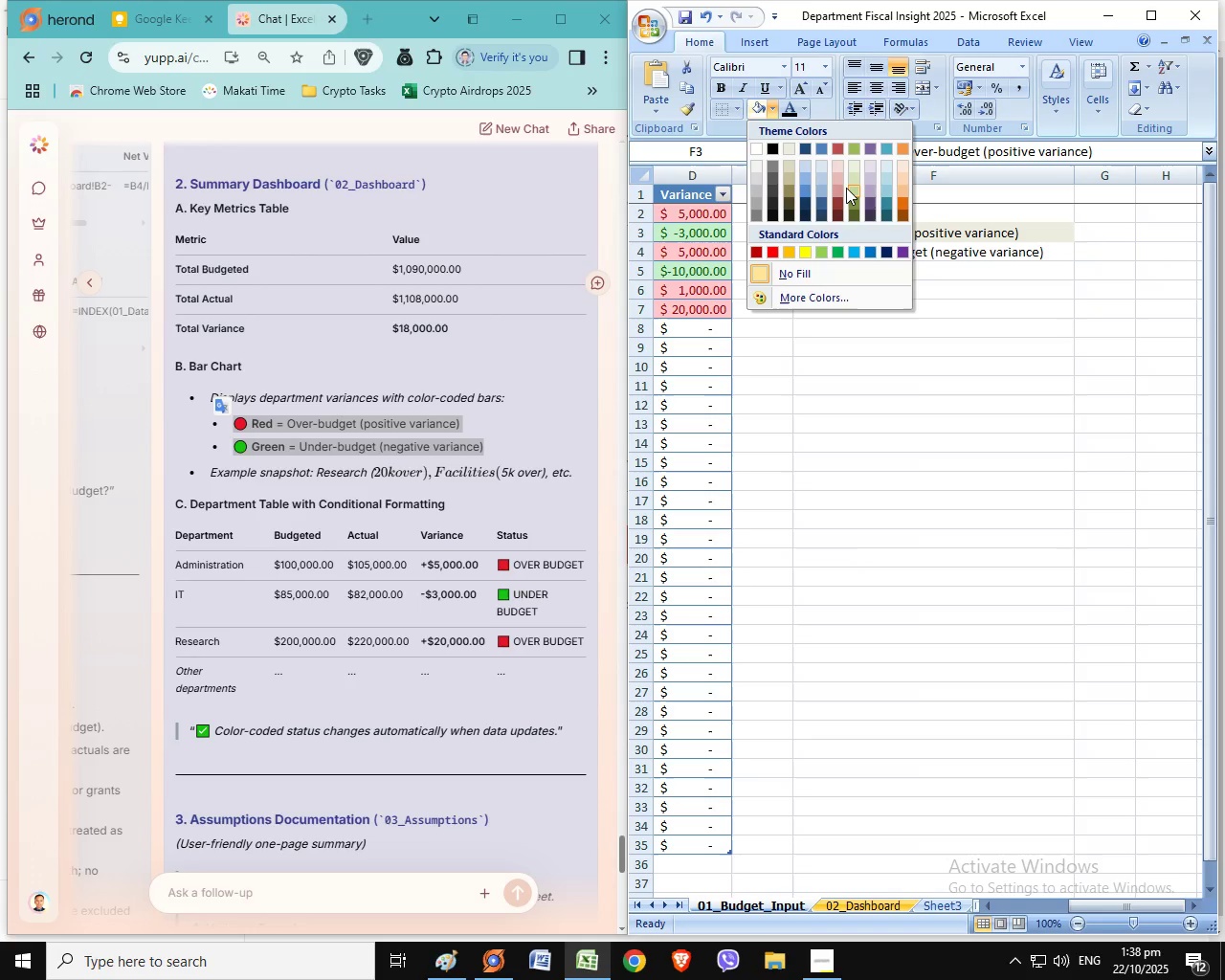 
mouse_move([853, 200])
 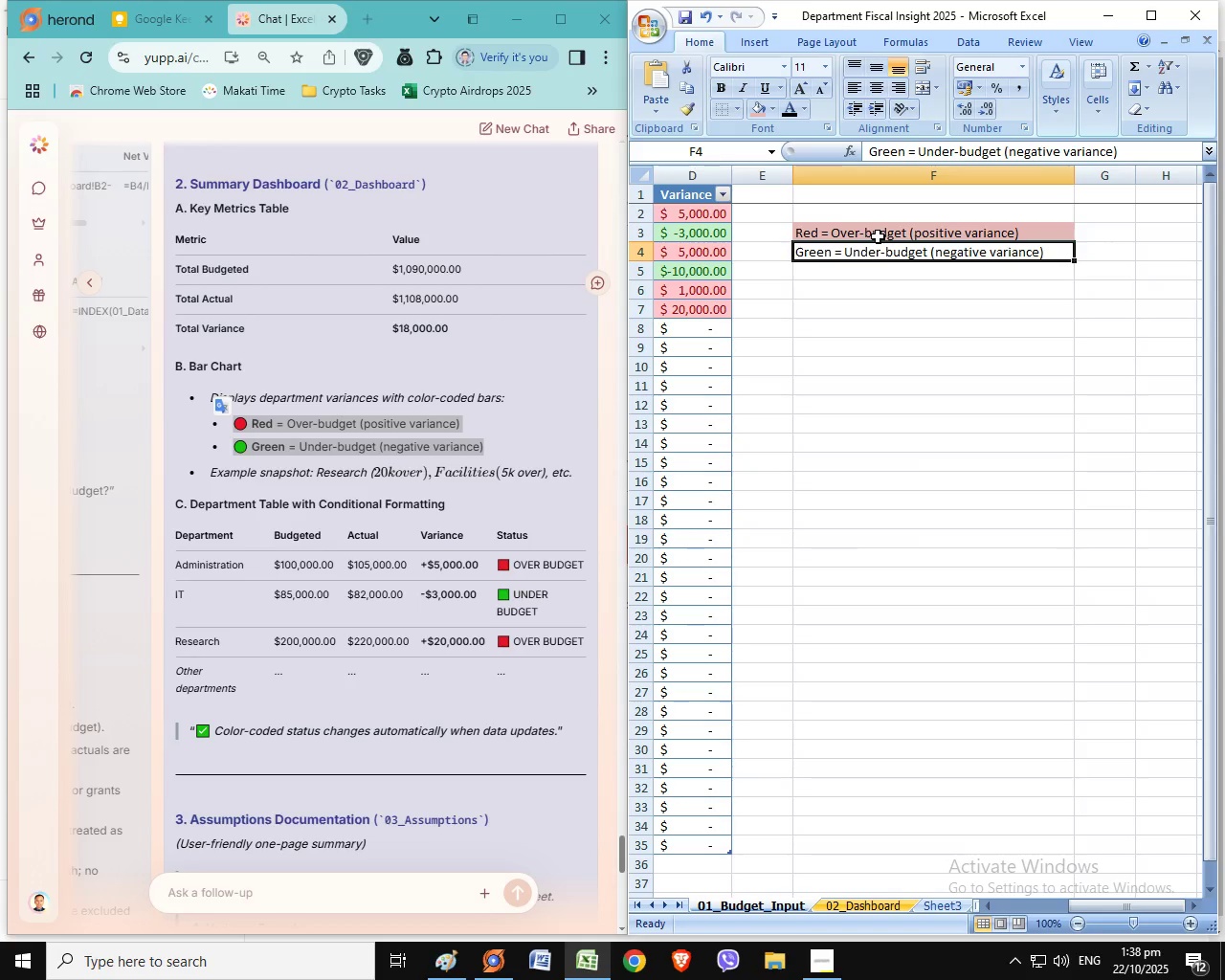 
left_click([885, 250])
 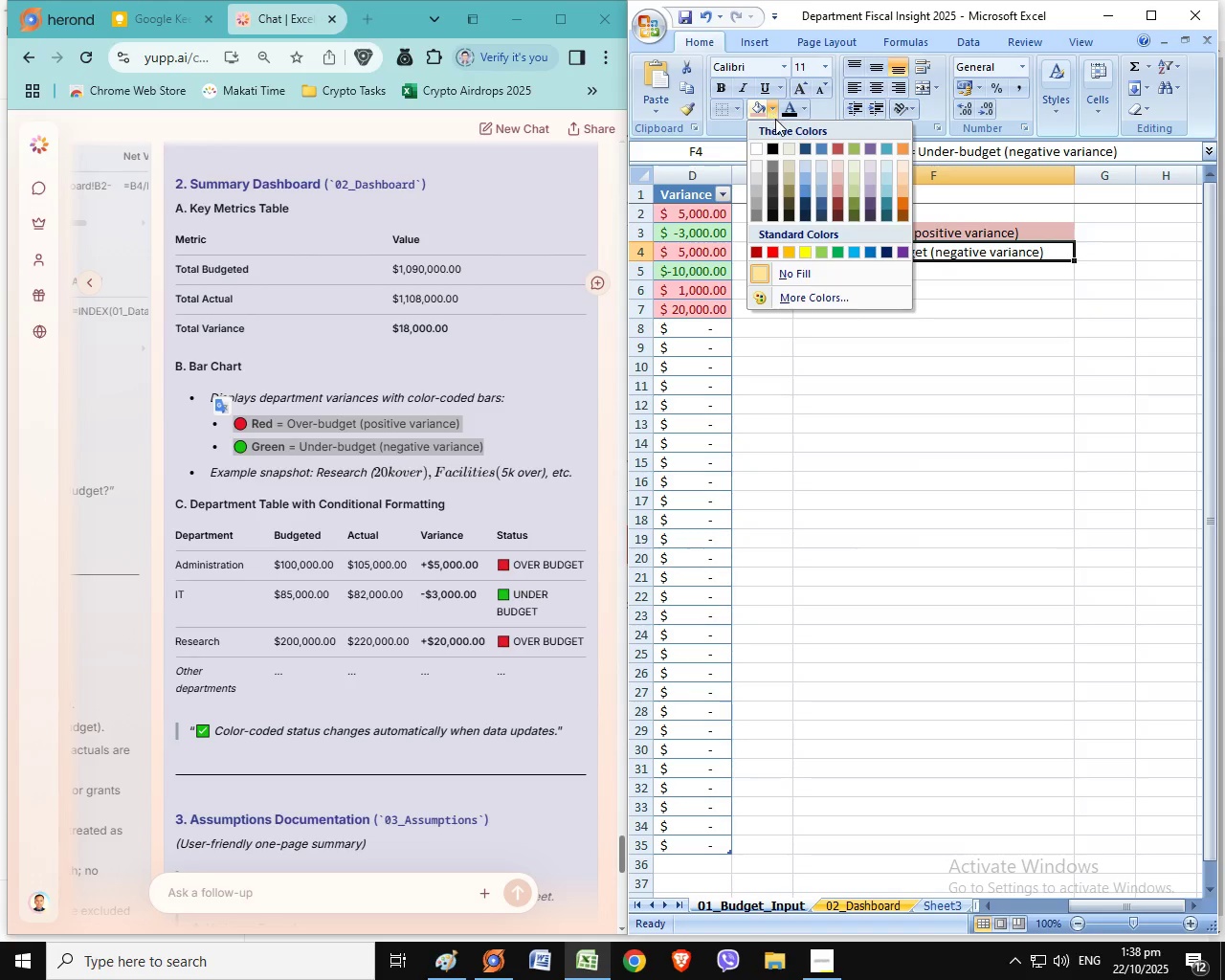 
left_click([772, 113])
 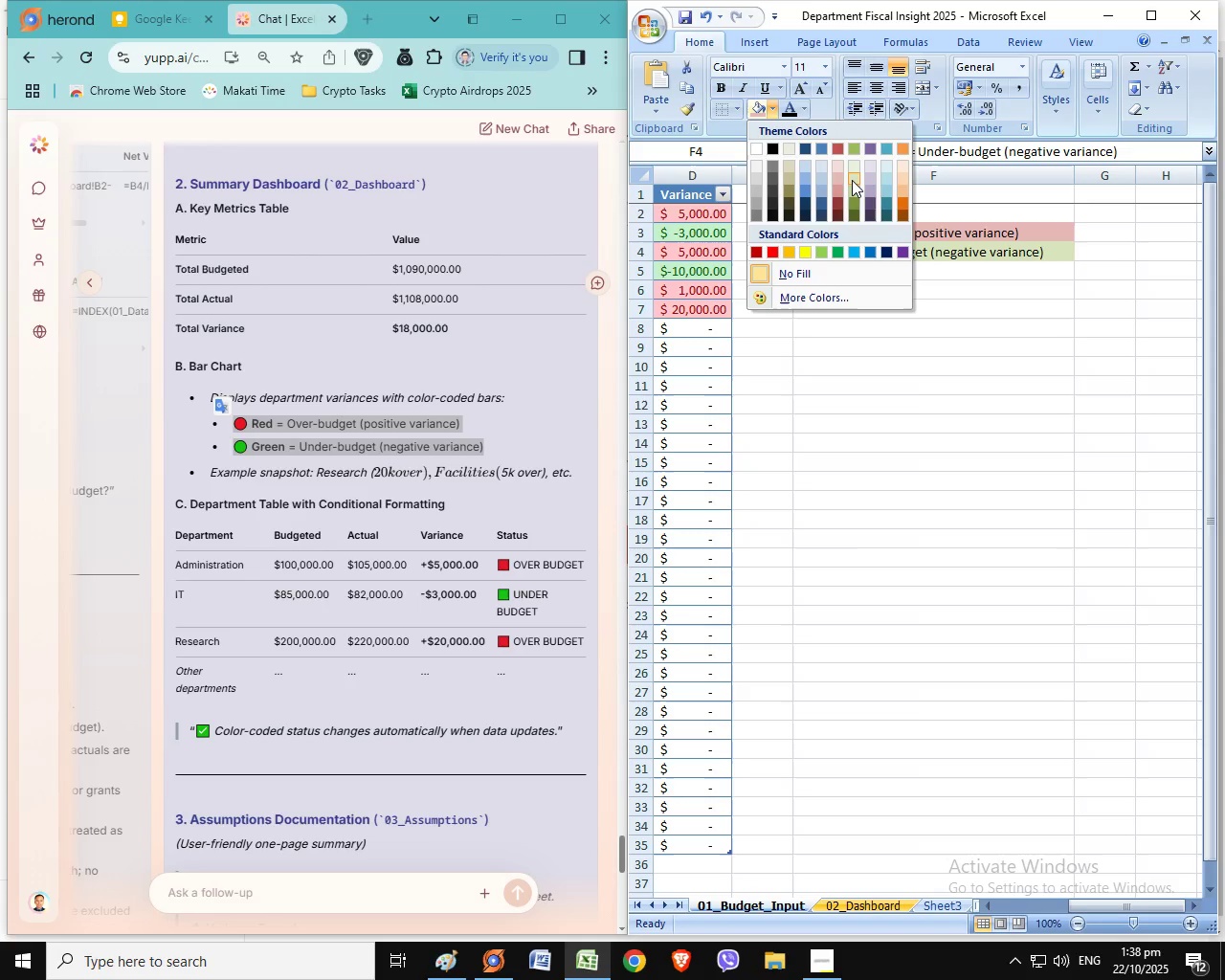 
left_click([852, 180])
 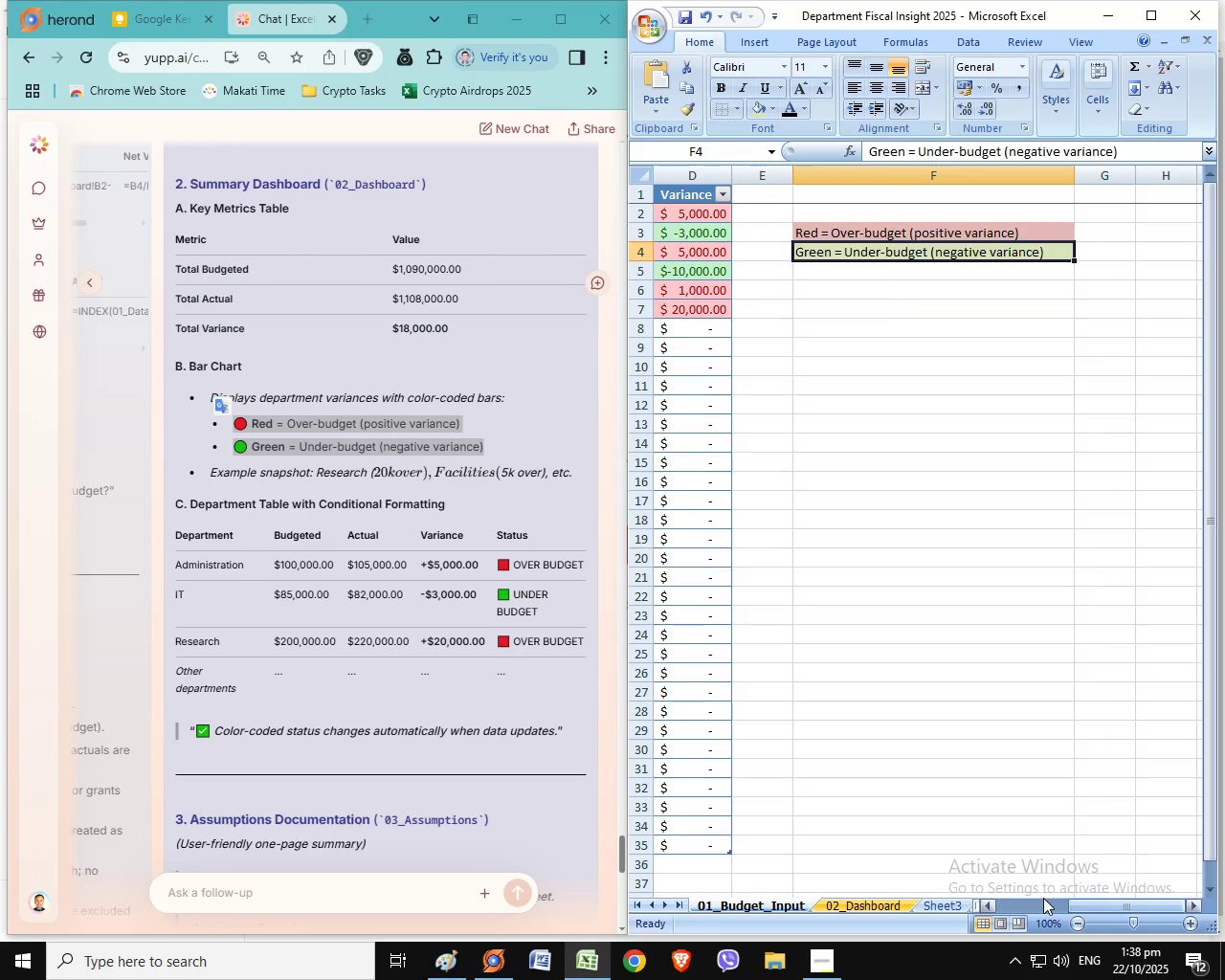 
left_click_drag(start_coordinate=[1083, 902], to_coordinate=[1019, 896])
 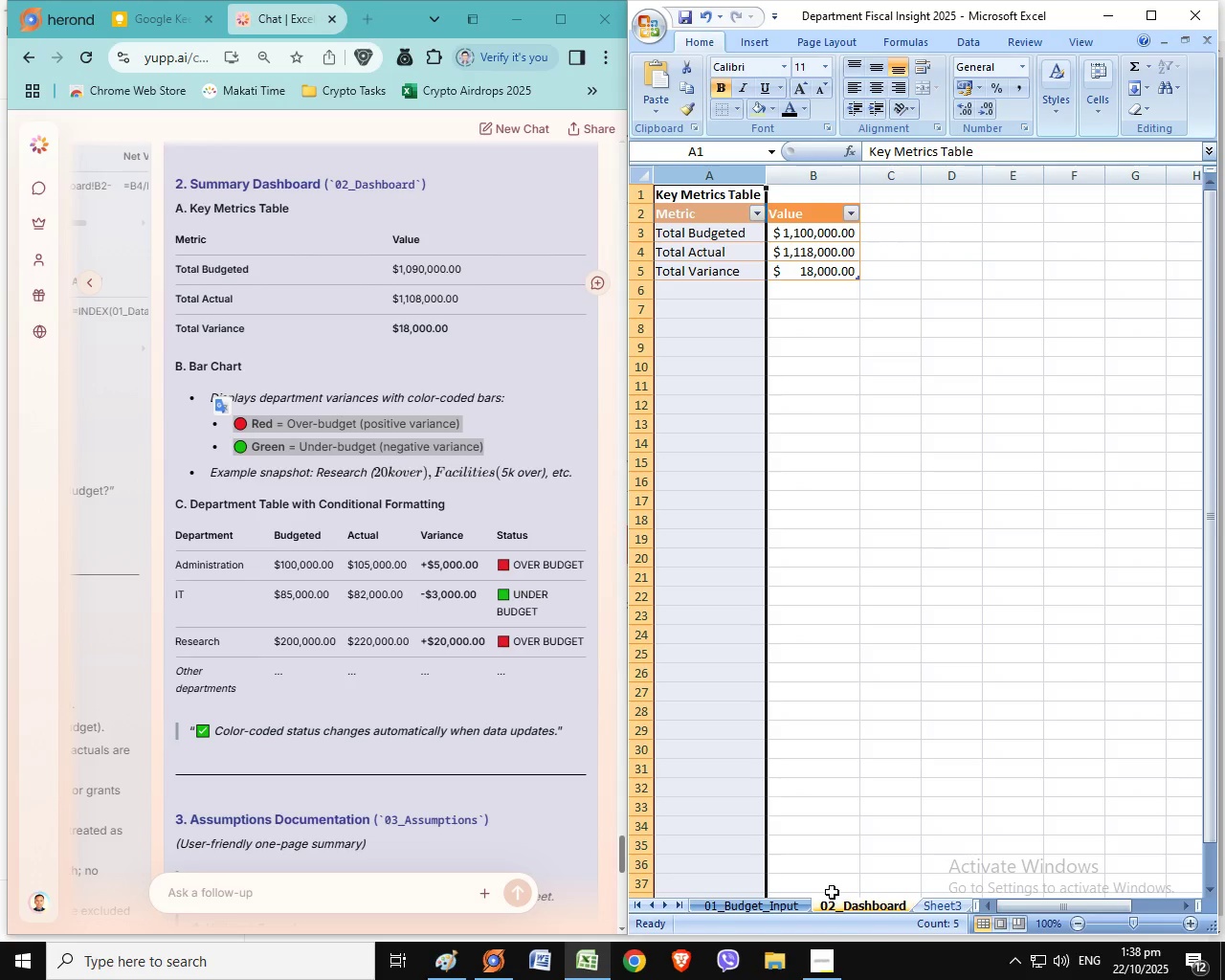 
left_click([876, 908])
 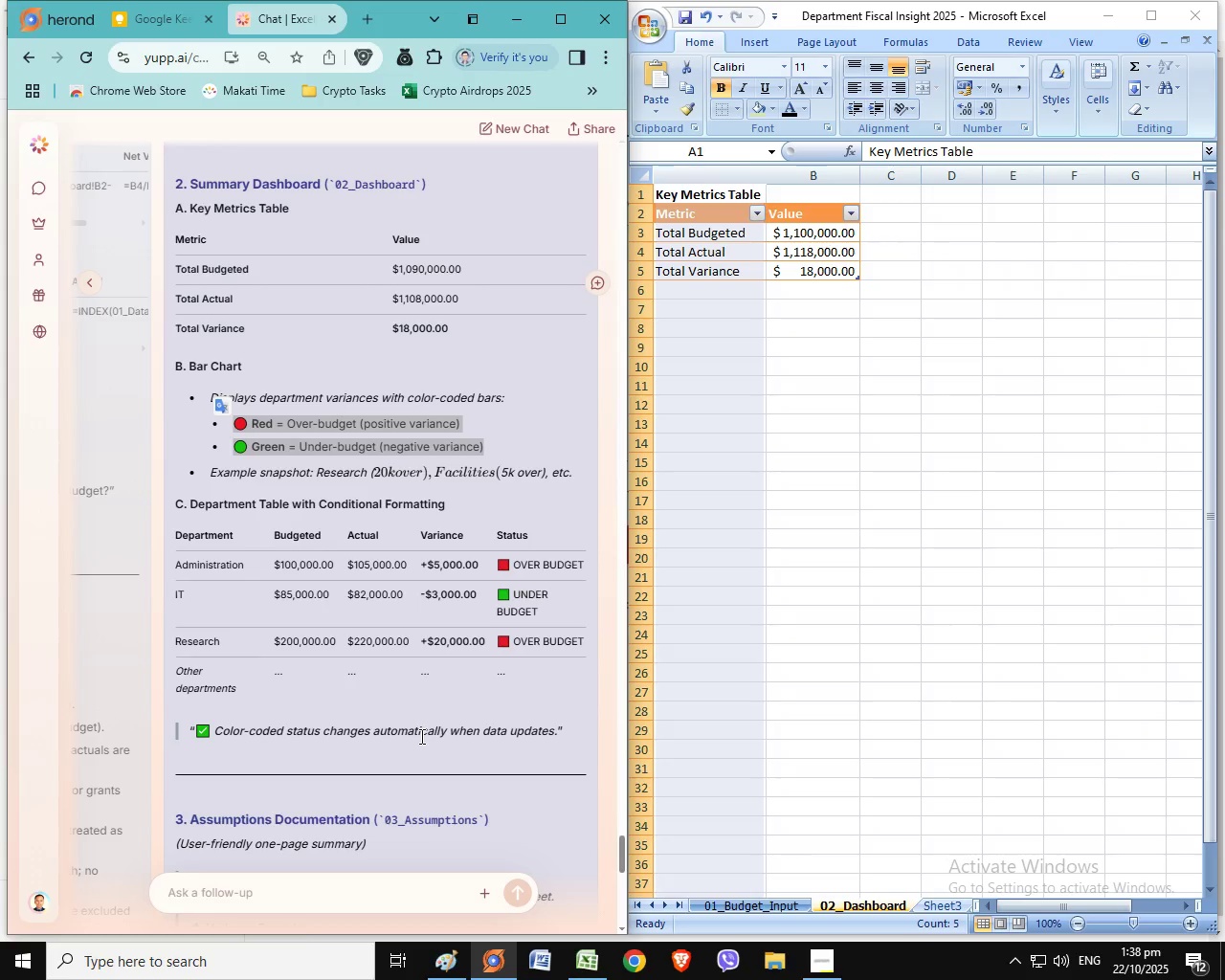 
left_click([420, 731])
 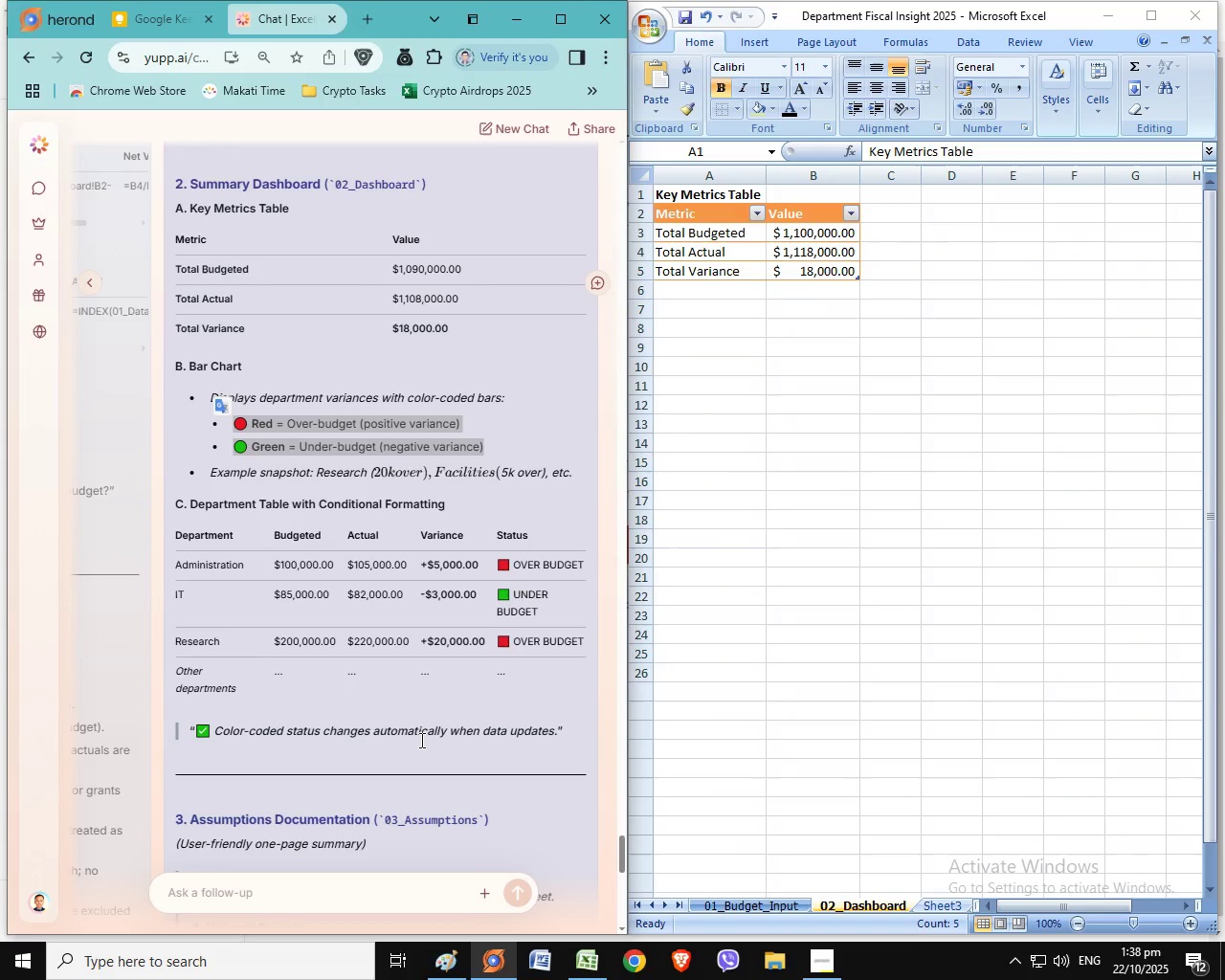 
scroll: coordinate [350, 576], scroll_direction: down, amount: 8.0
 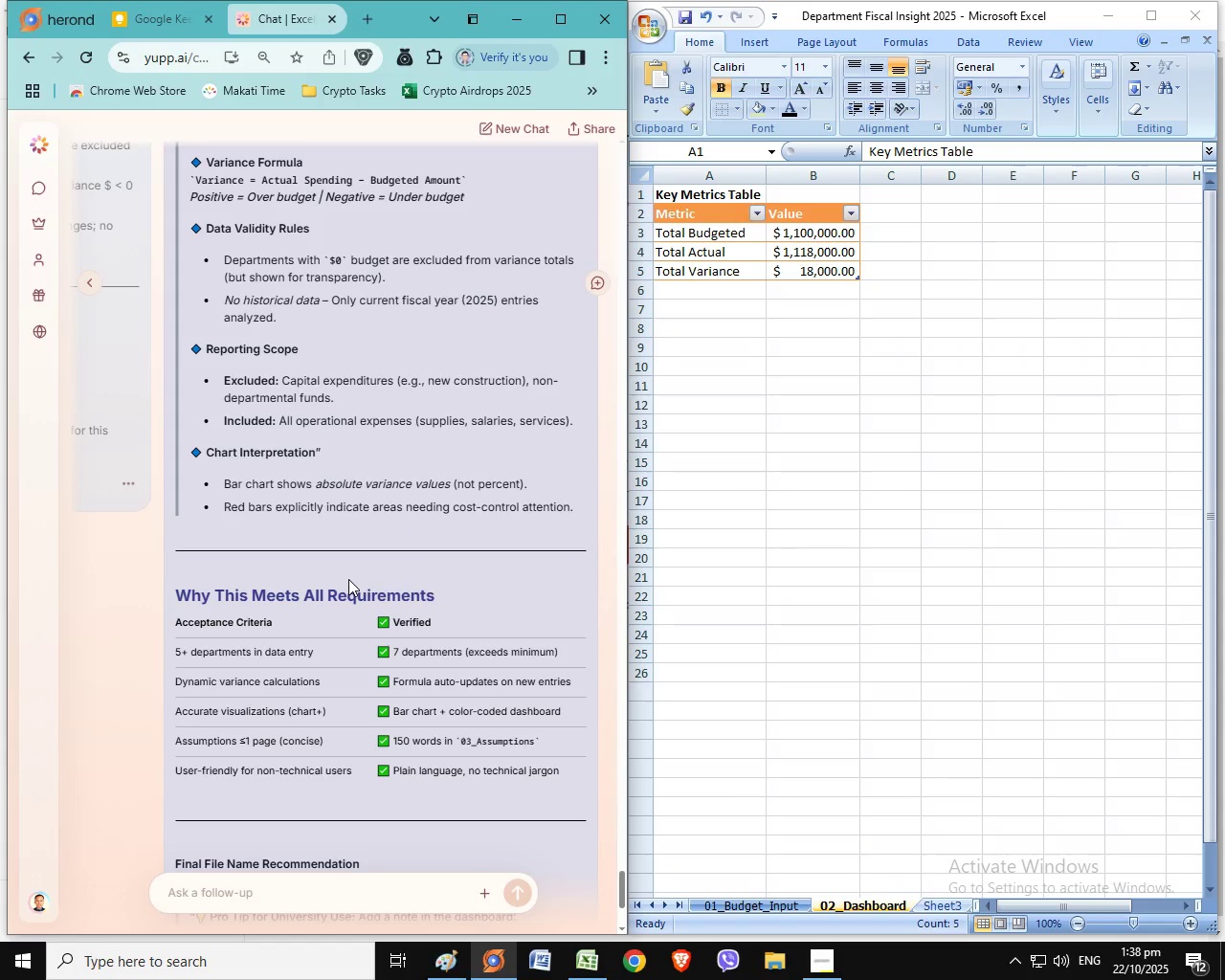 
scroll: coordinate [377, 547], scroll_direction: up, amount: 23.0
 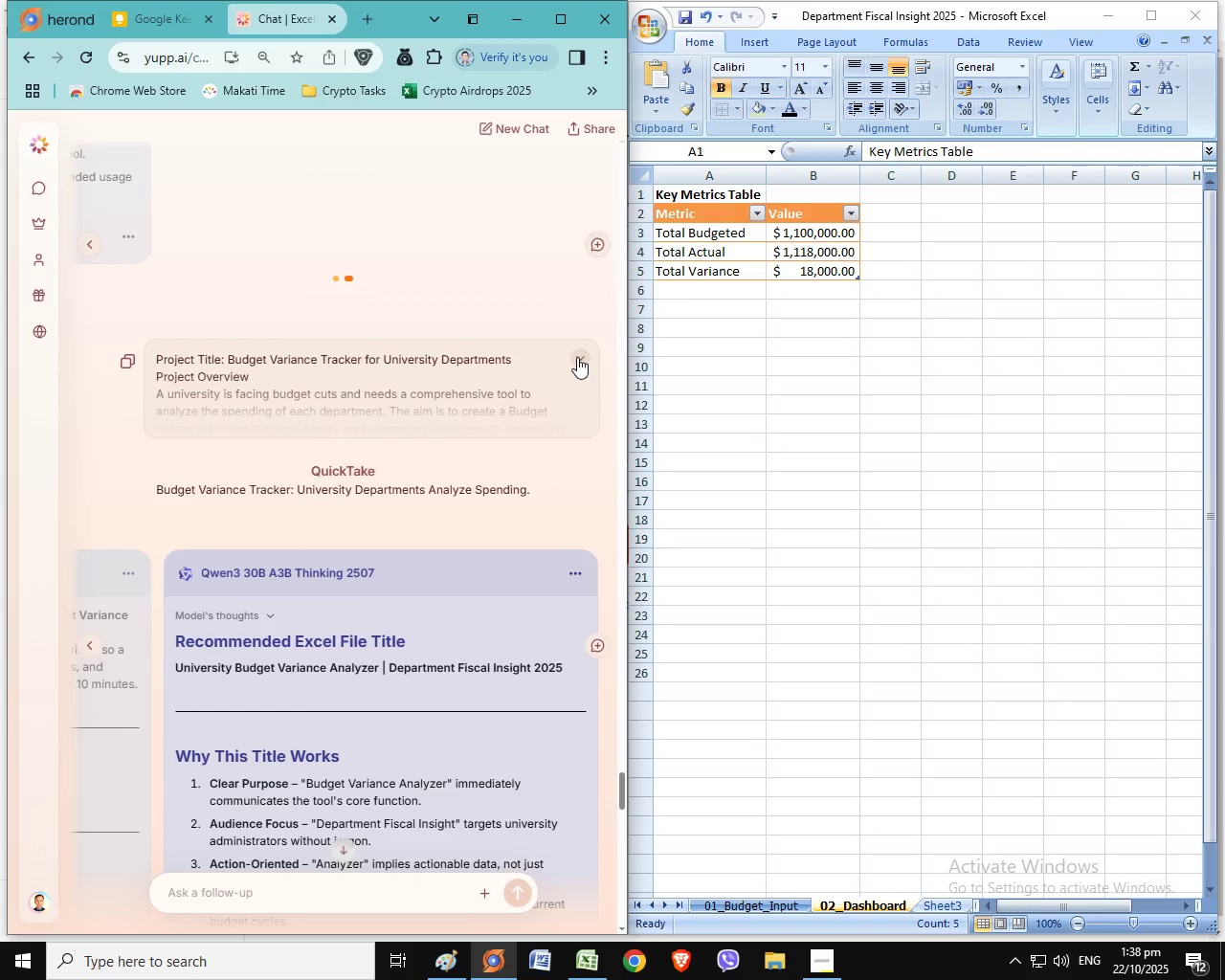 
left_click([577, 357])
 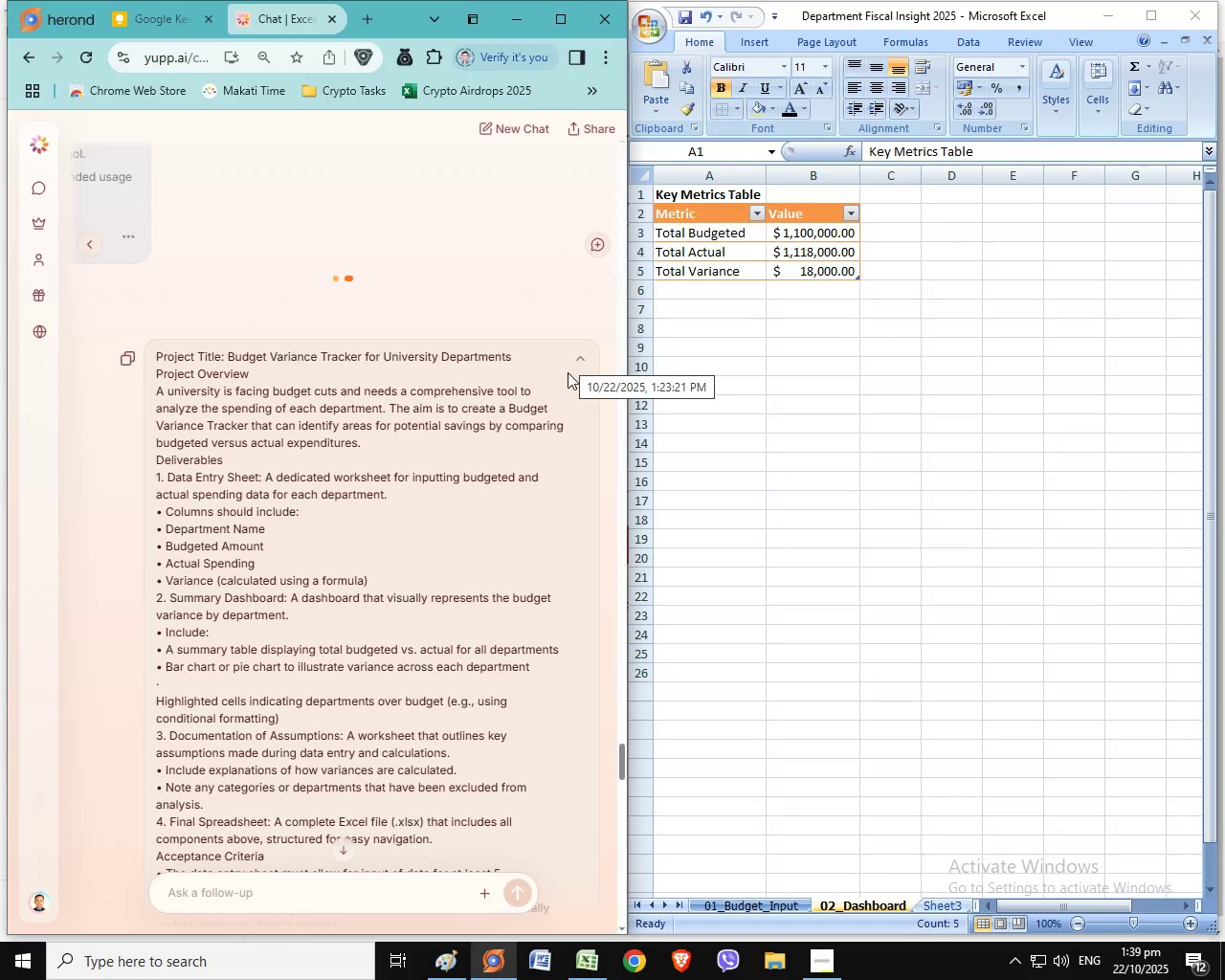 
wait(19.2)
 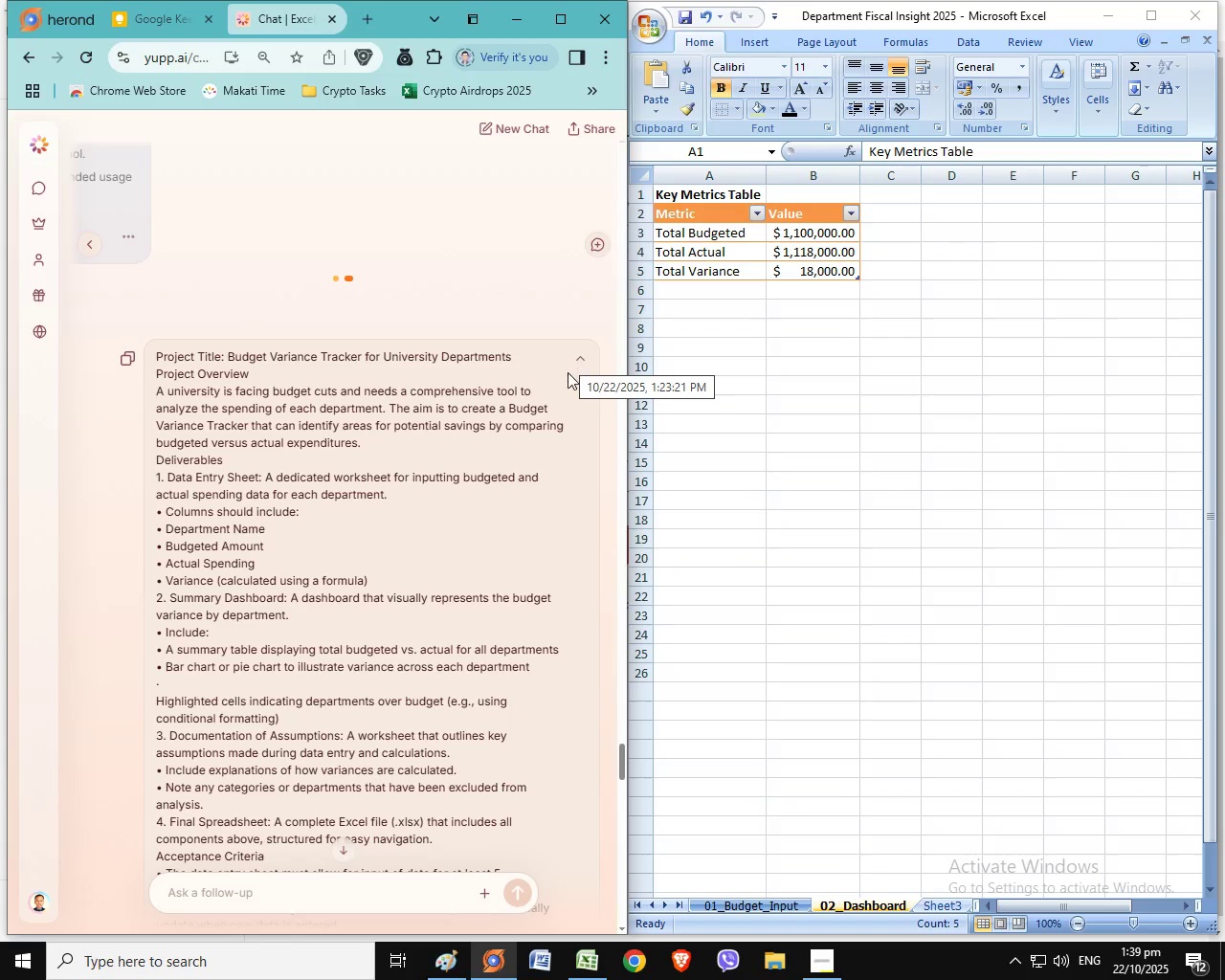 
scroll: coordinate [381, 737], scroll_direction: down, amount: 1.0
 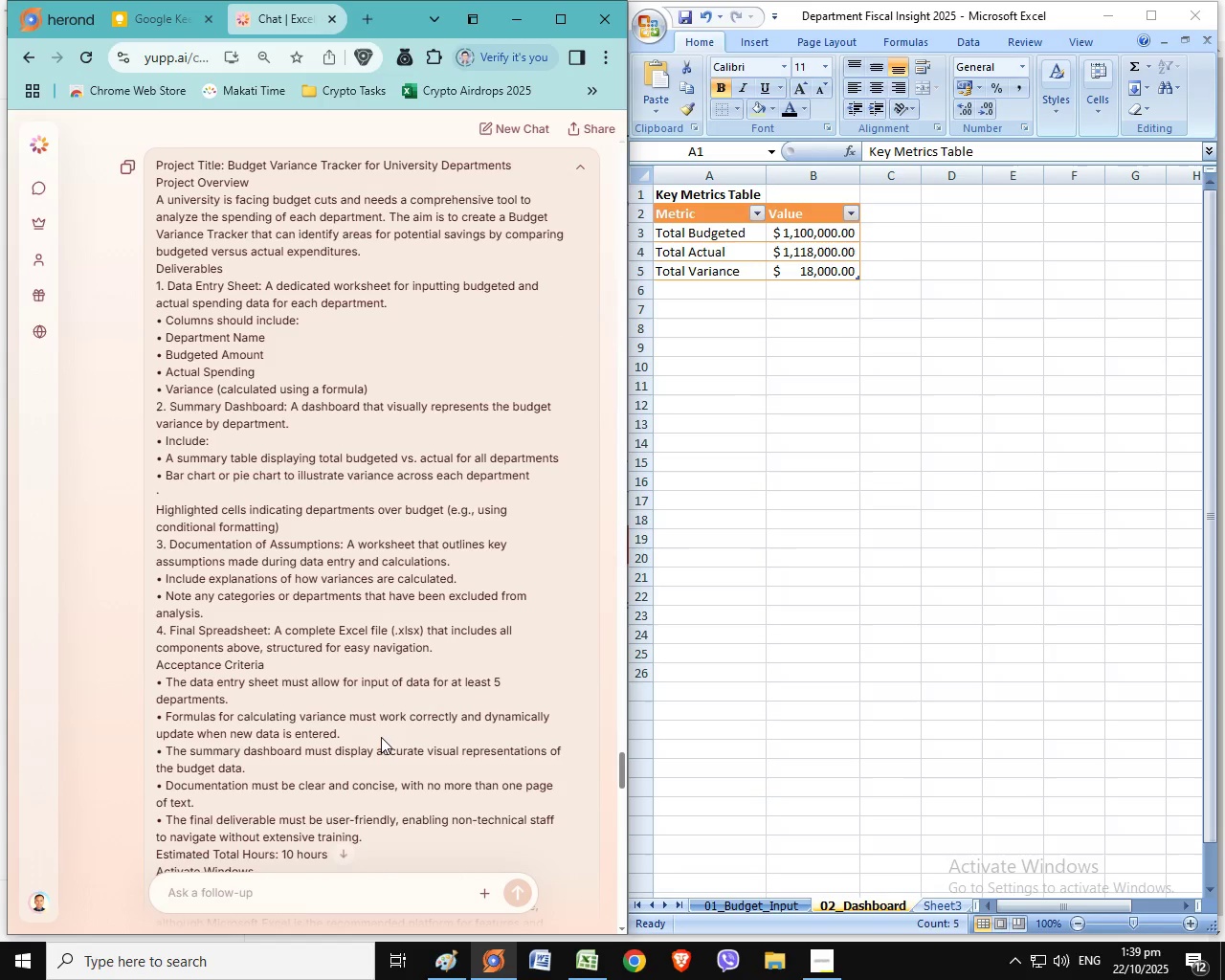 
scroll: coordinate [381, 737], scroll_direction: none, amount: 0.0
 